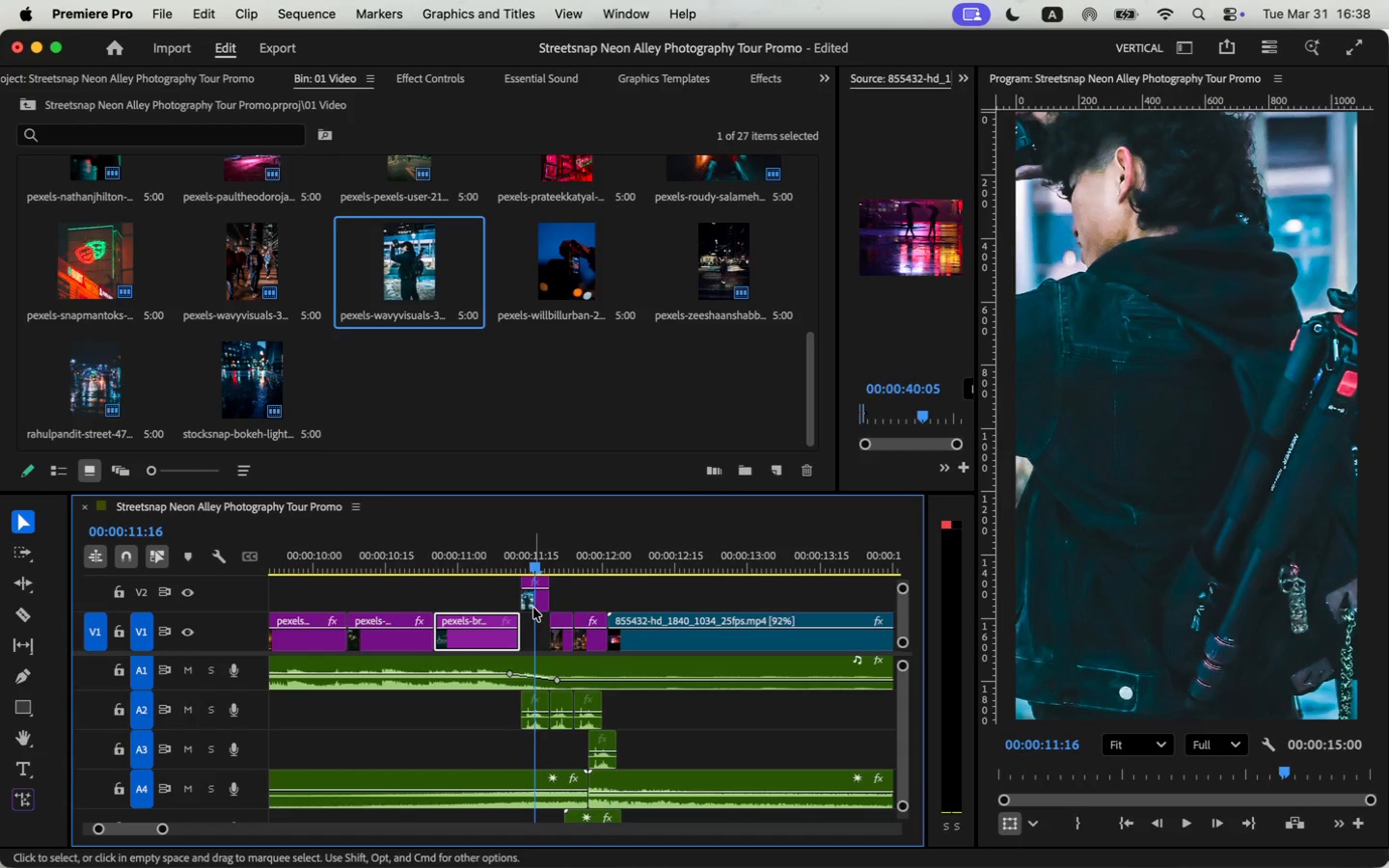 
left_click_drag(start_coordinate=[535, 603], to_coordinate=[531, 628])
 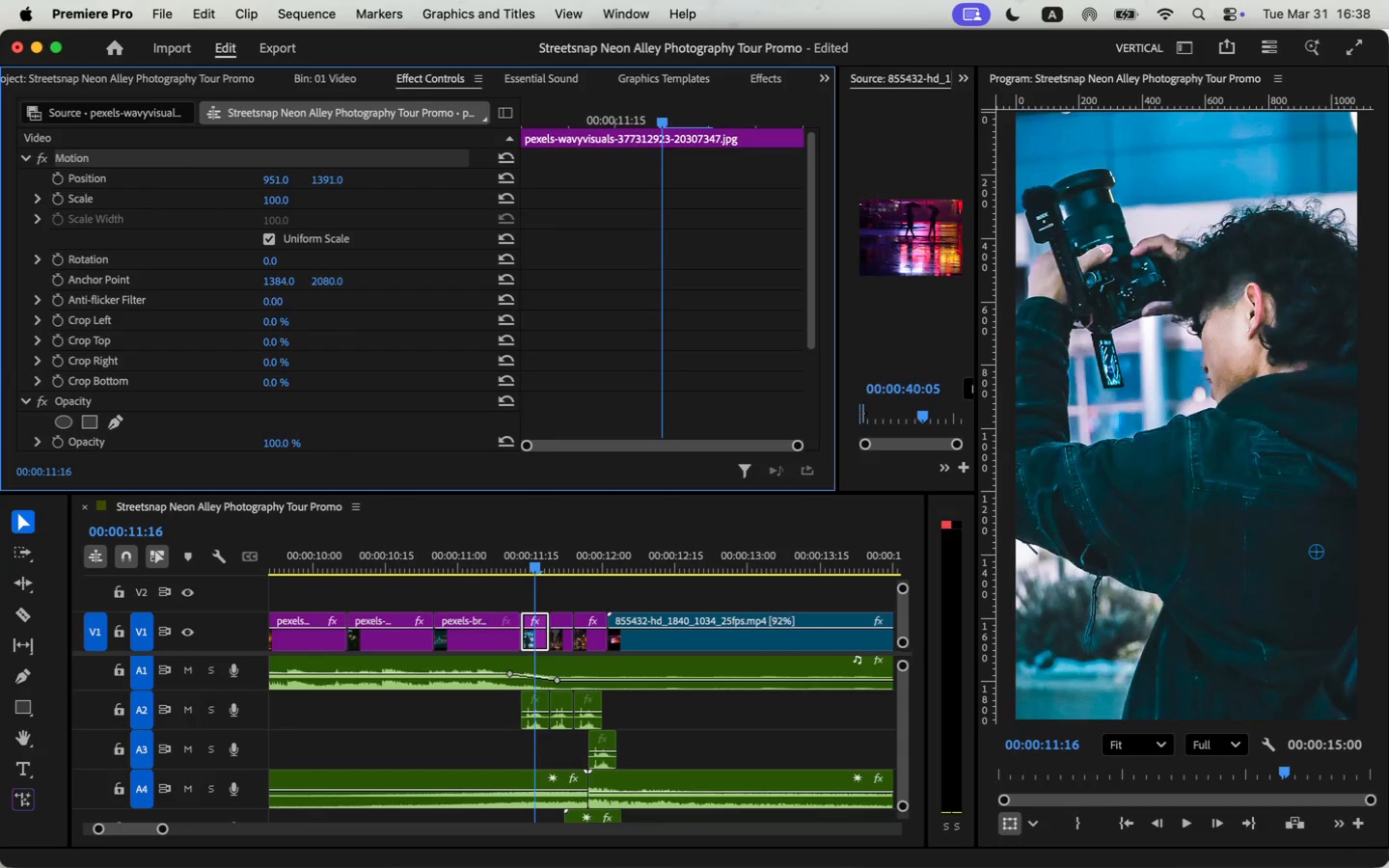 
wait(7.56)
 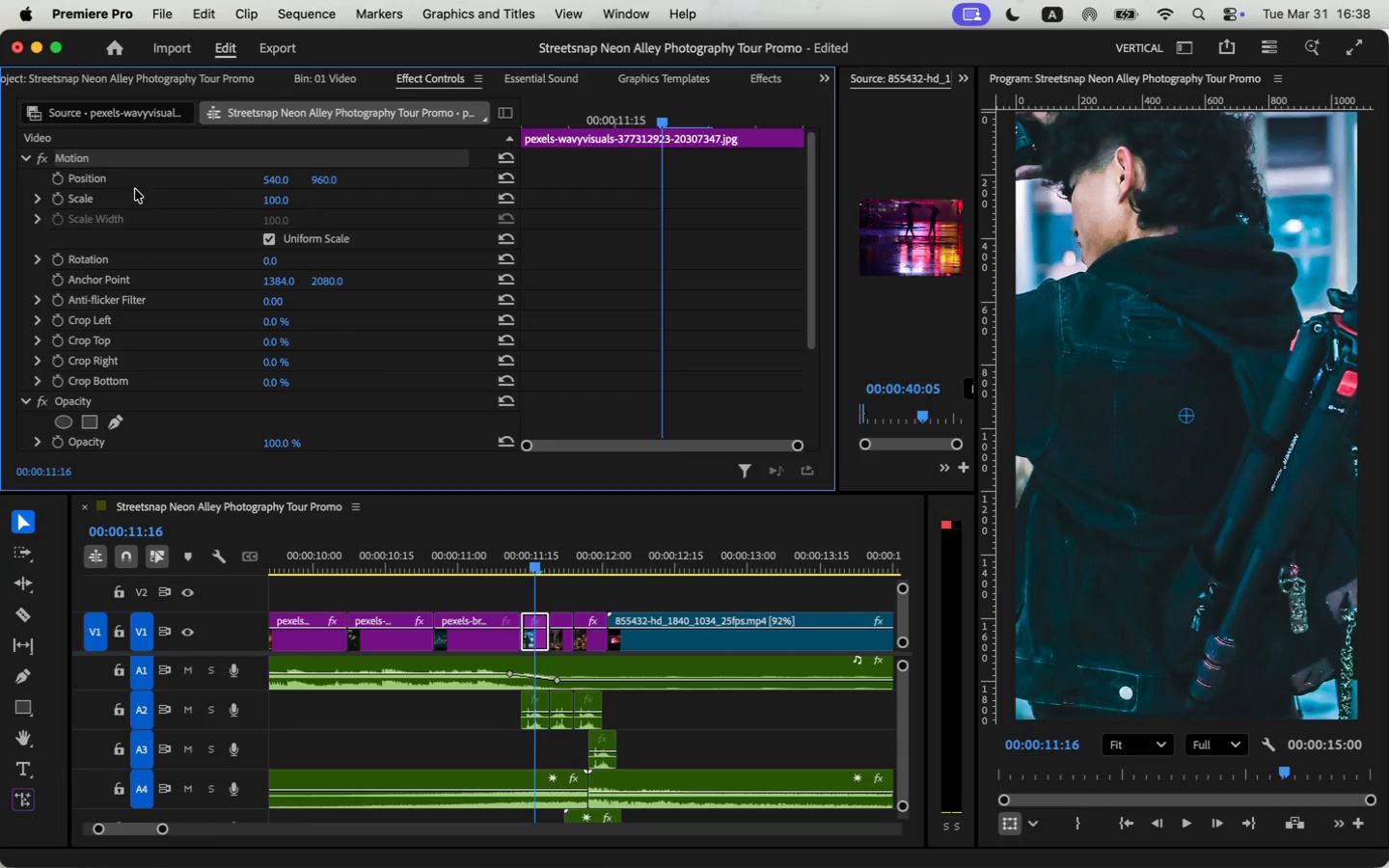 
left_click([563, 561])
 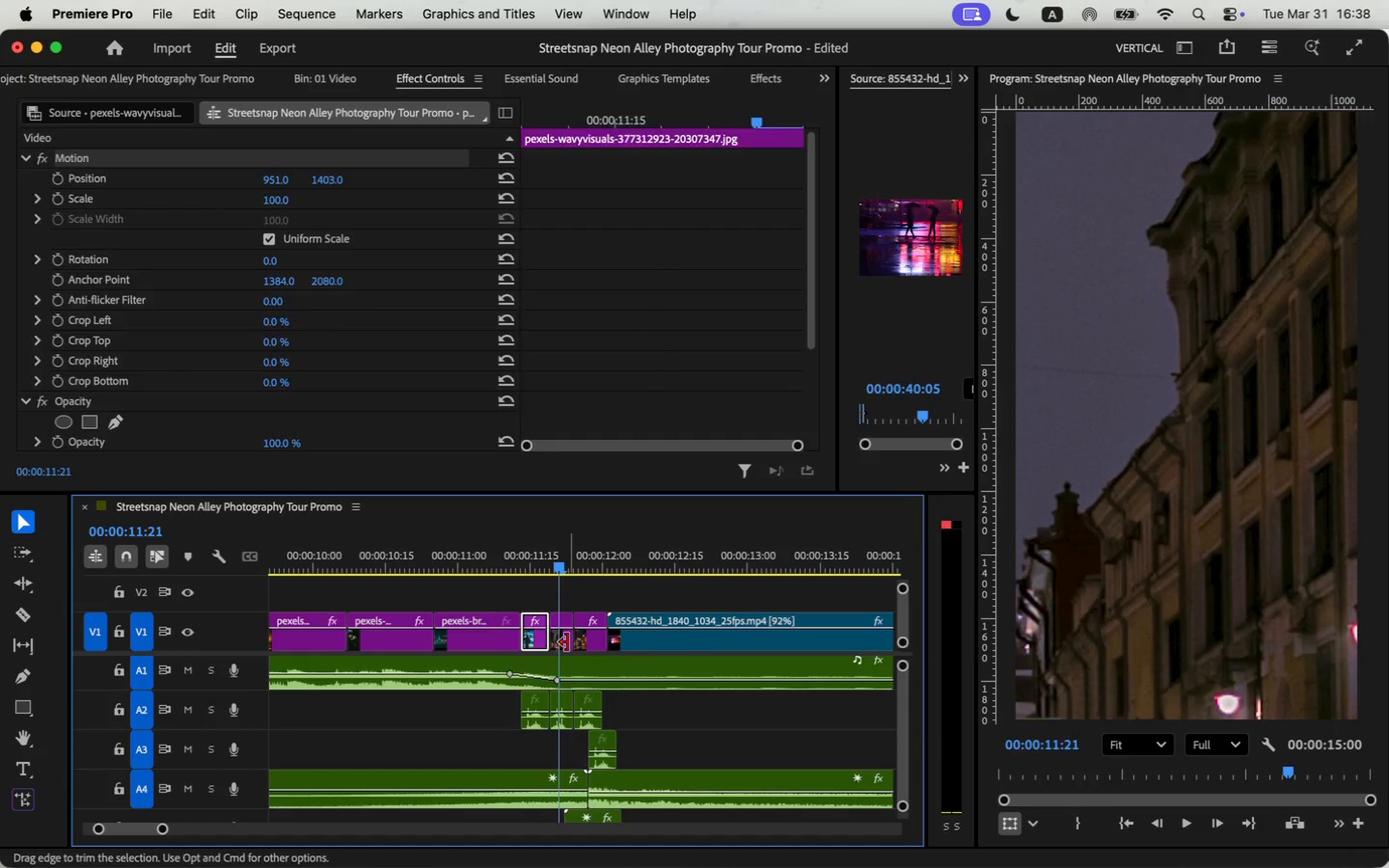 
double_click([566, 647])
 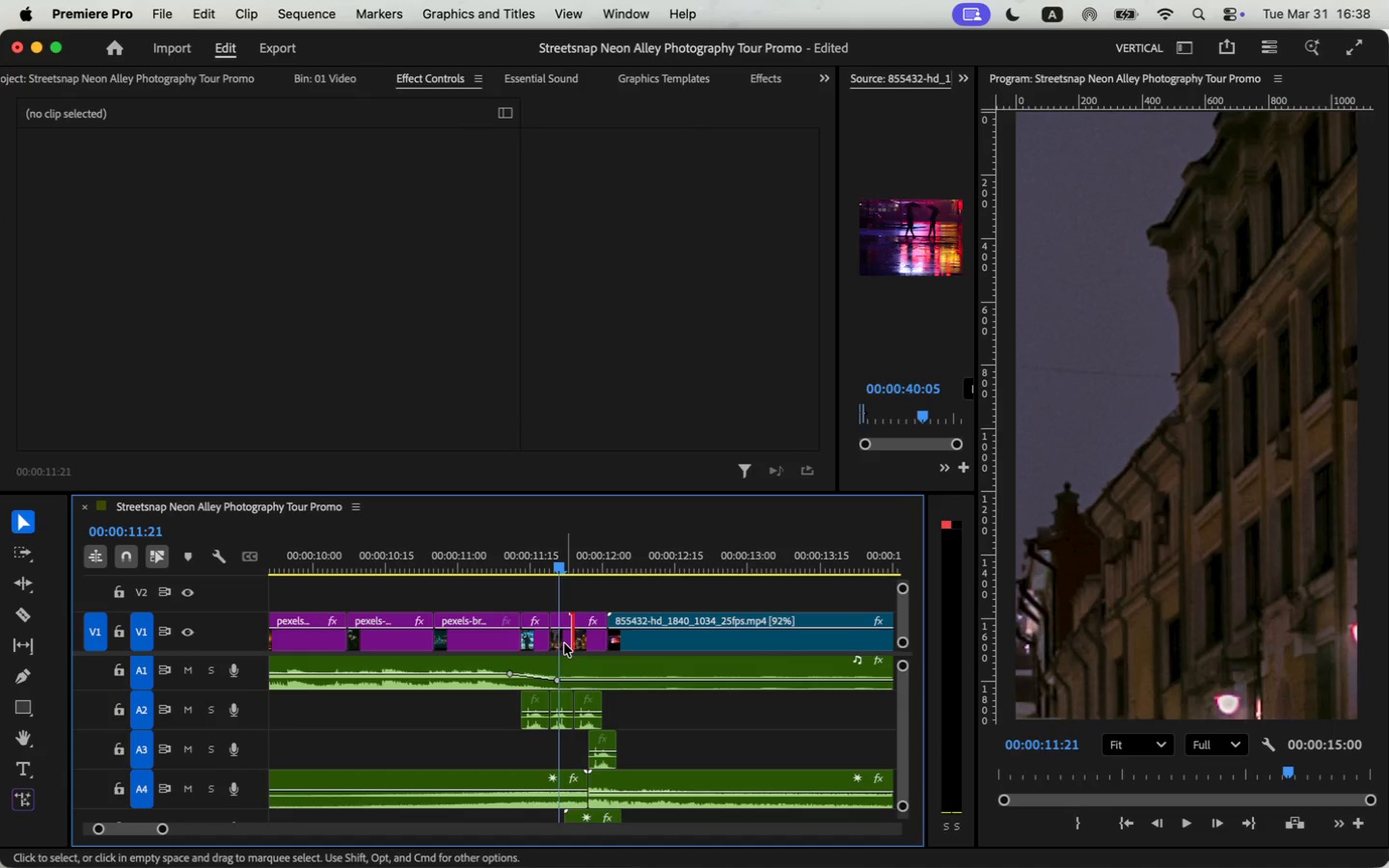 
left_click([563, 639])
 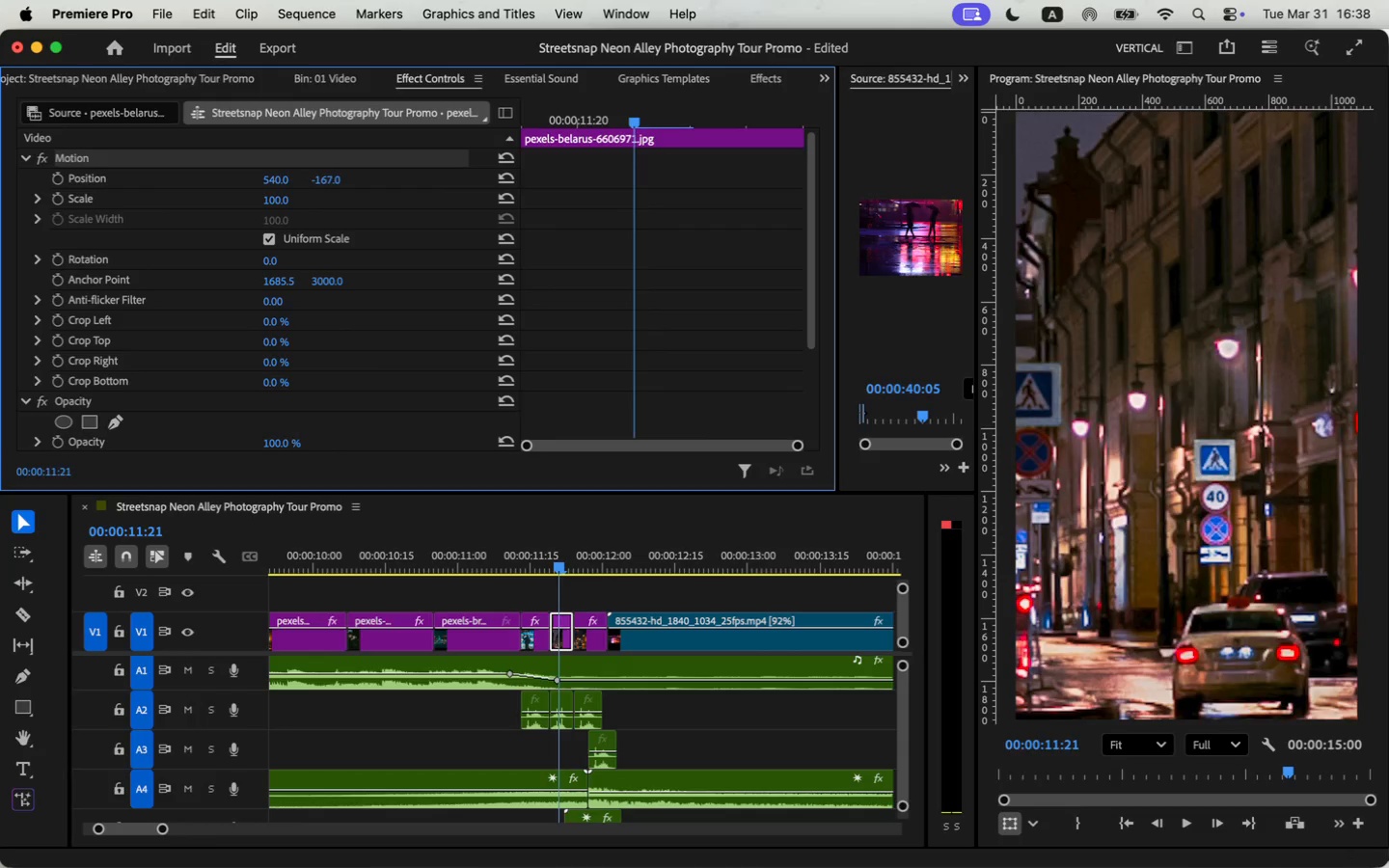 
wait(6.45)
 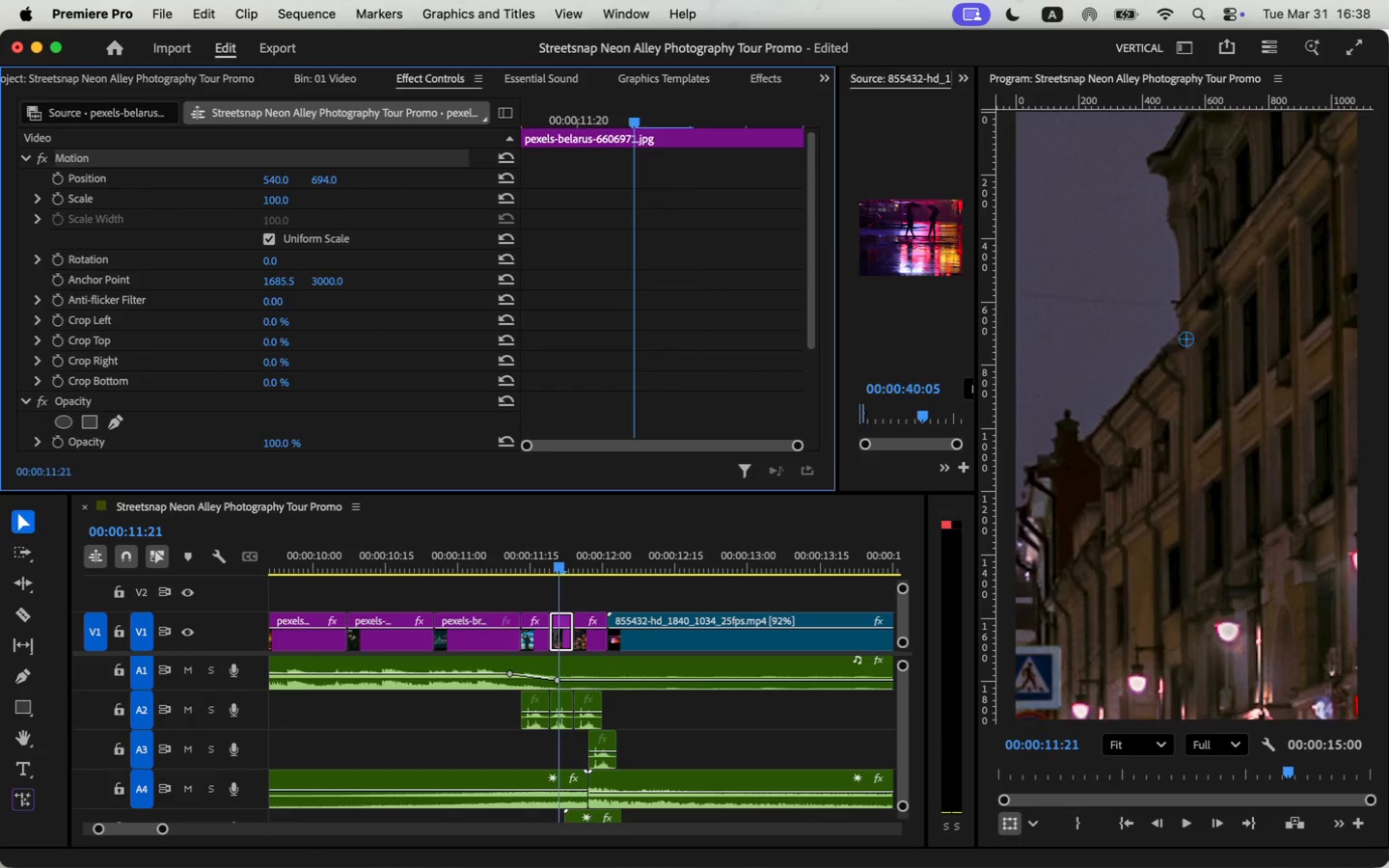 
left_click_drag(start_coordinate=[563, 642], to_coordinate=[358, 594])
 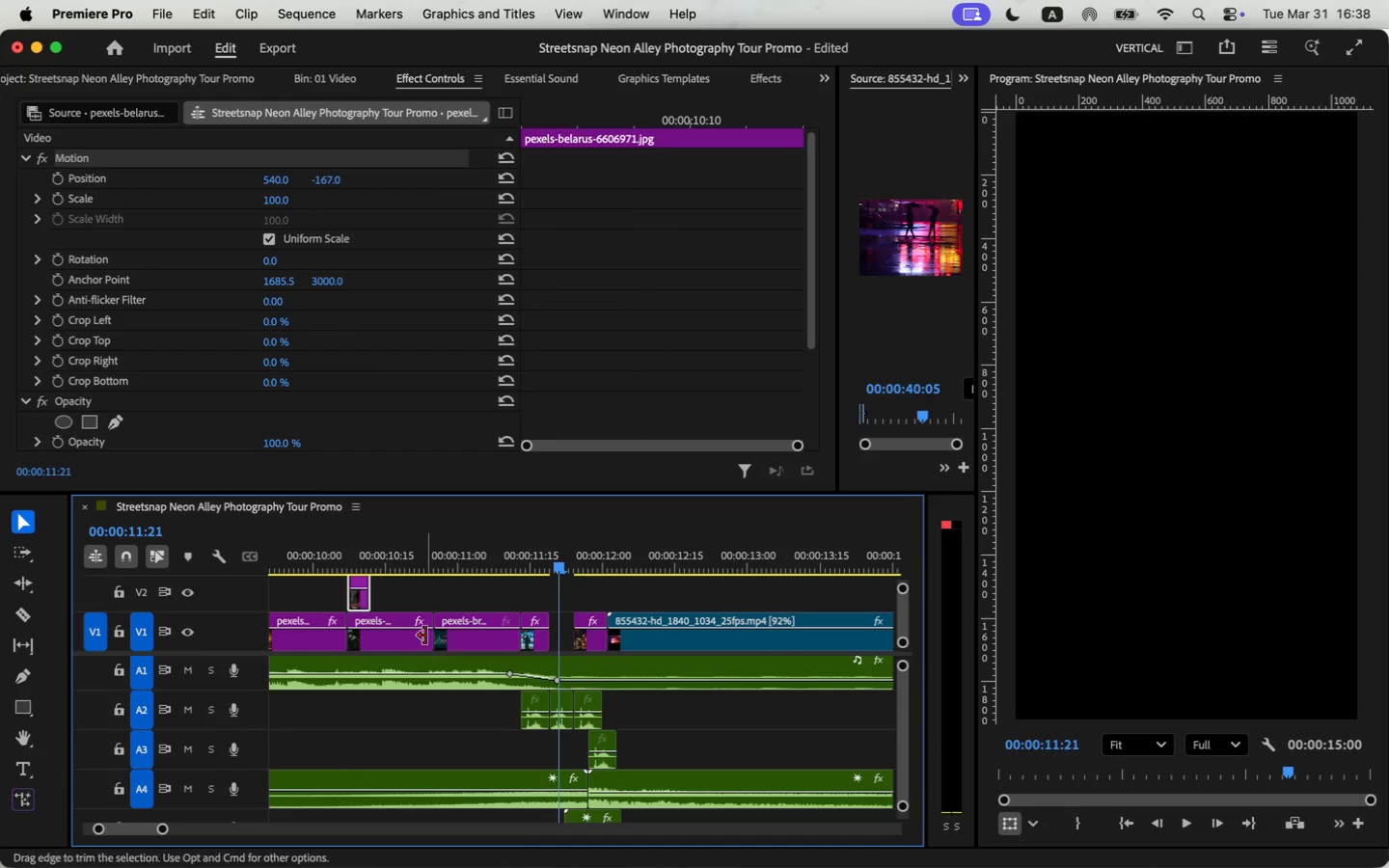 
left_click_drag(start_coordinate=[427, 638], to_coordinate=[363, 637])
 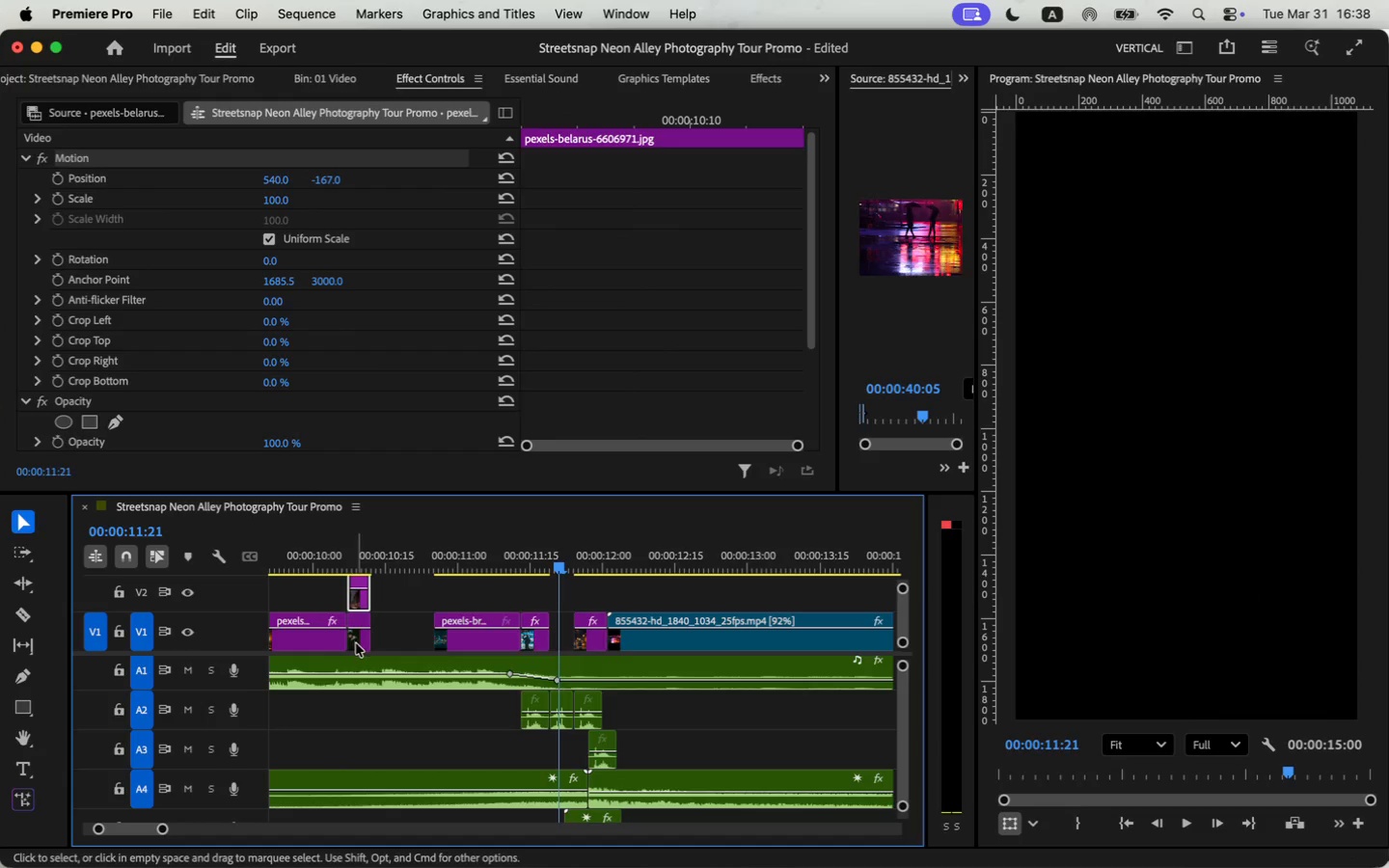 
left_click_drag(start_coordinate=[357, 643], to_coordinate=[558, 641])
 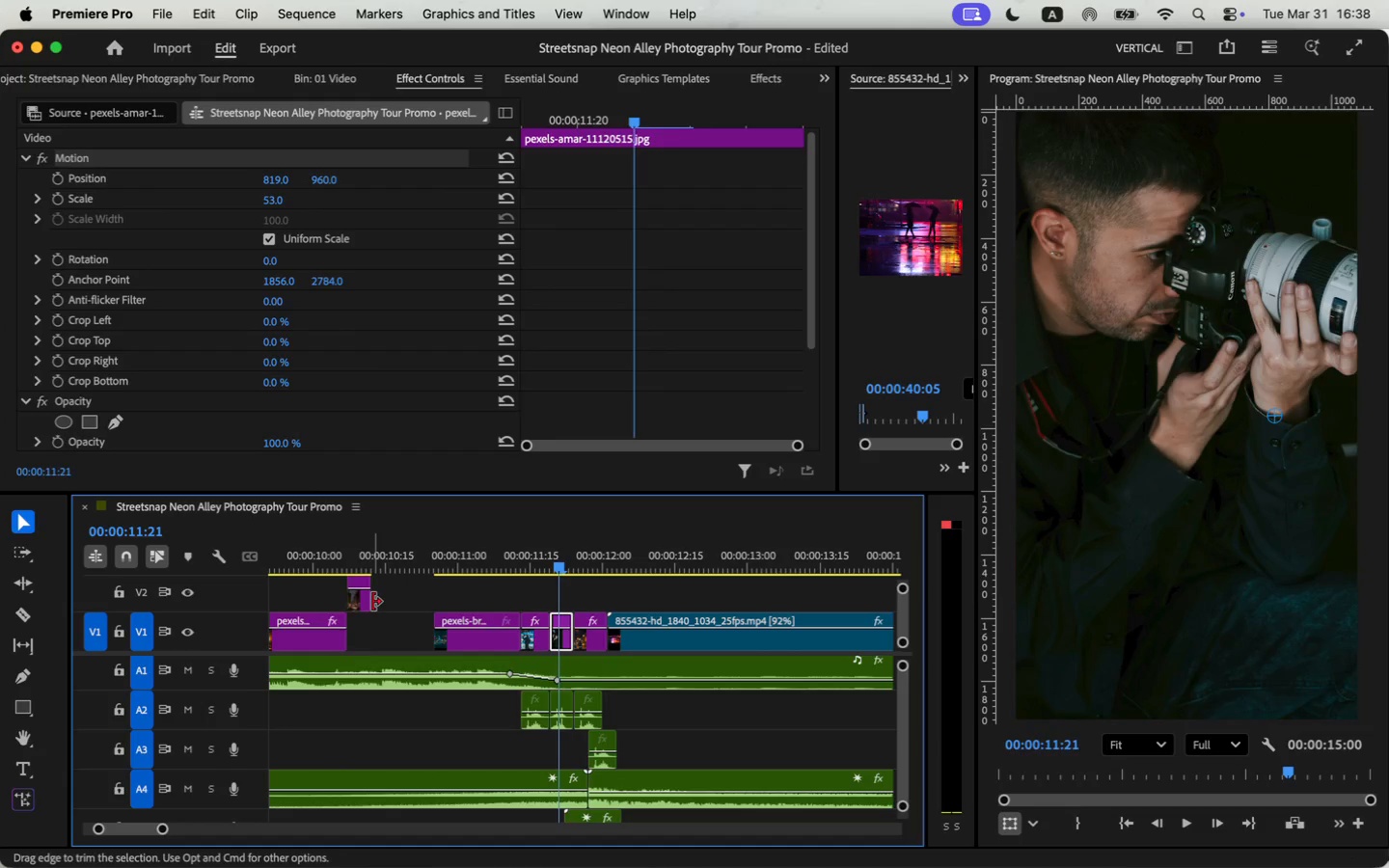 
left_click_drag(start_coordinate=[368, 604], to_coordinate=[430, 603])
 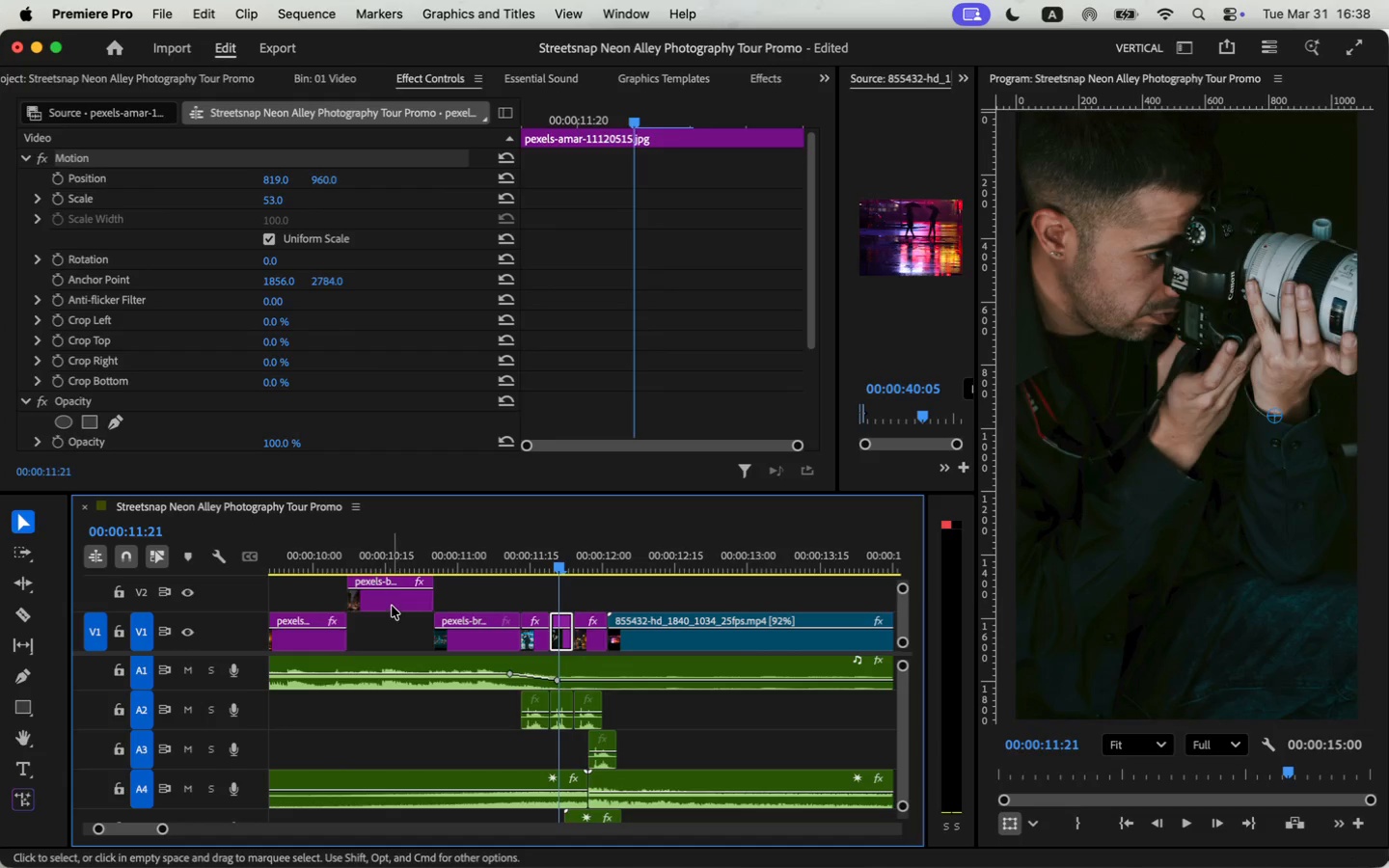 
left_click_drag(start_coordinate=[392, 603], to_coordinate=[393, 627])
 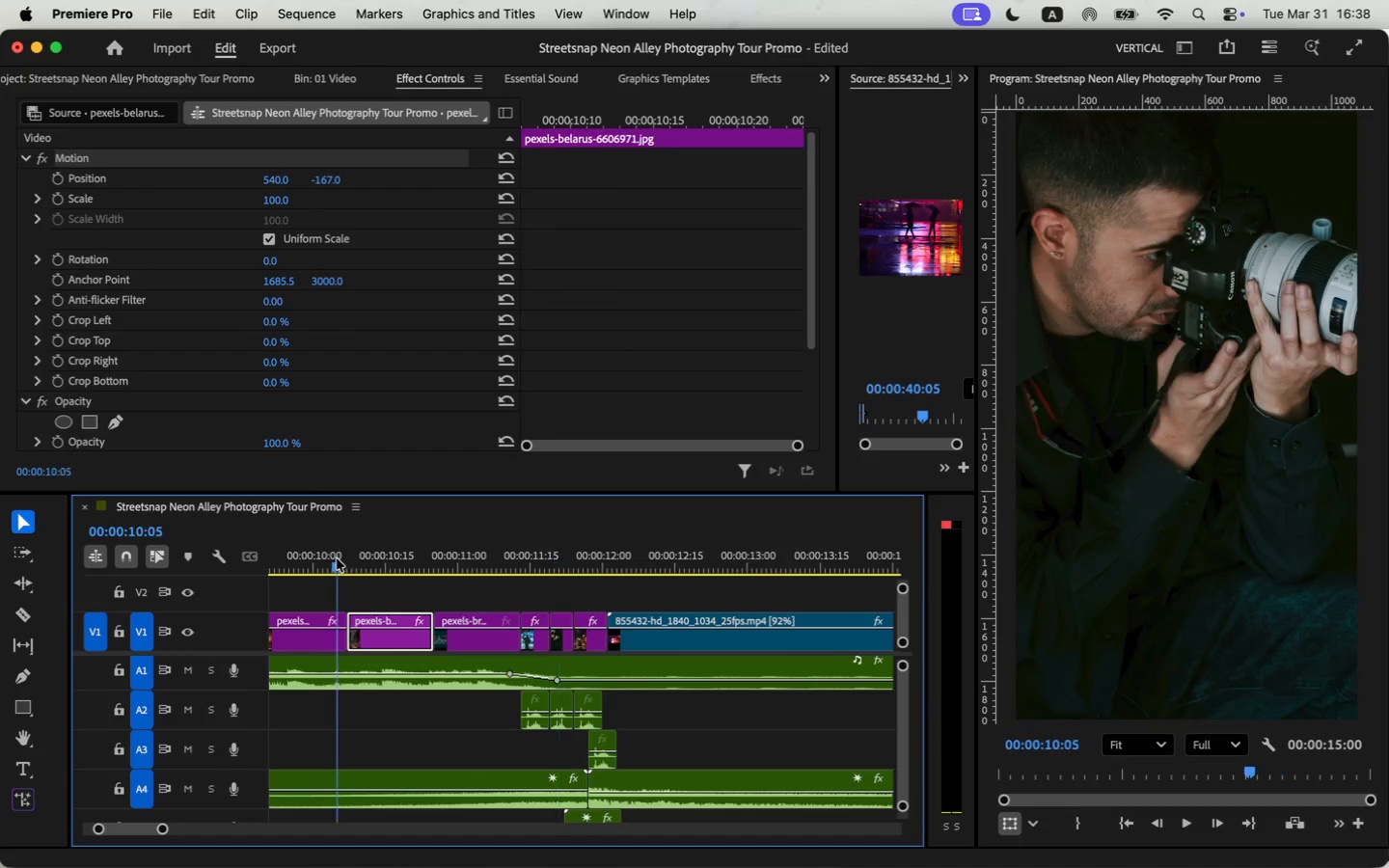 
key(Space)
 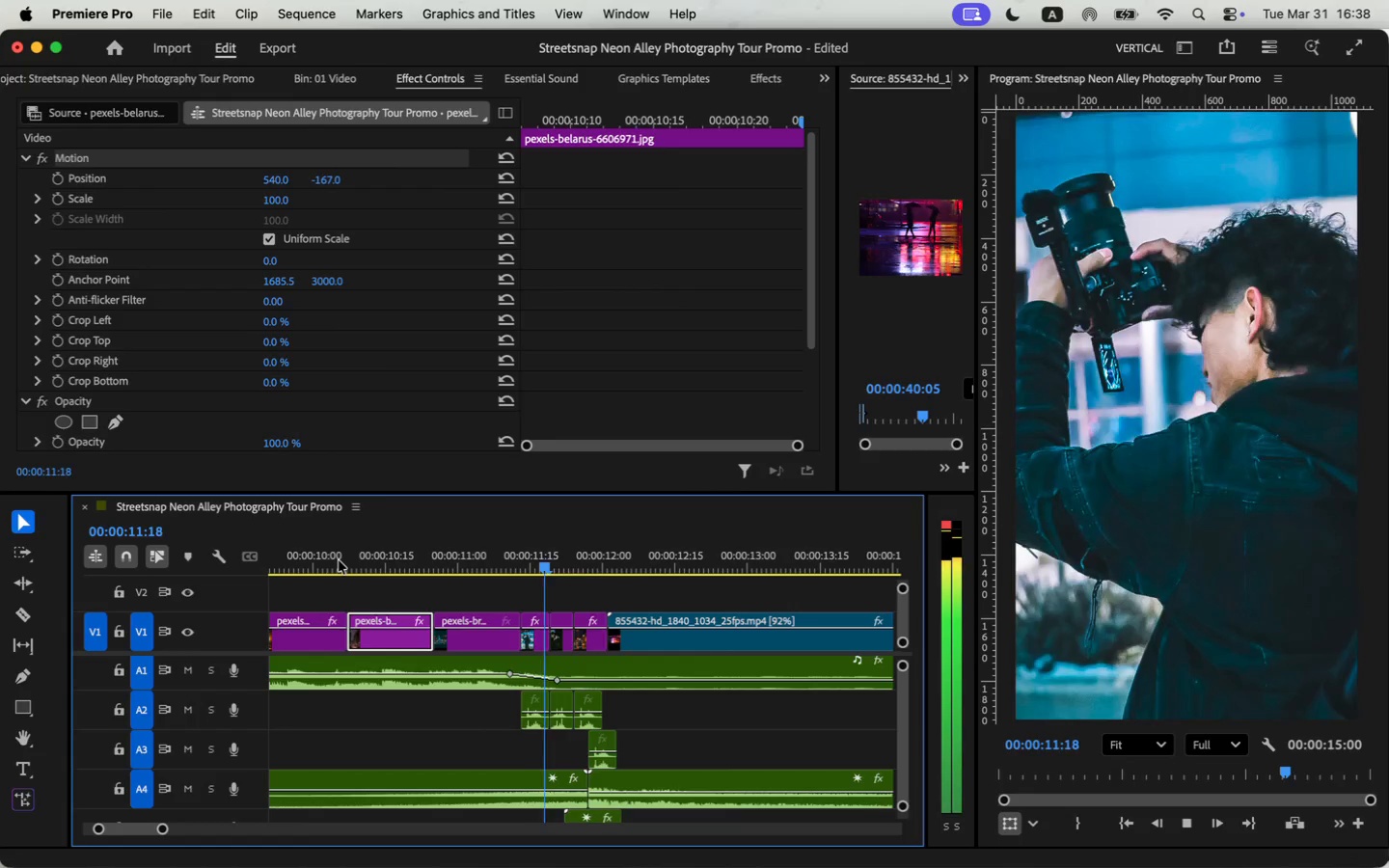 
key(Space)
 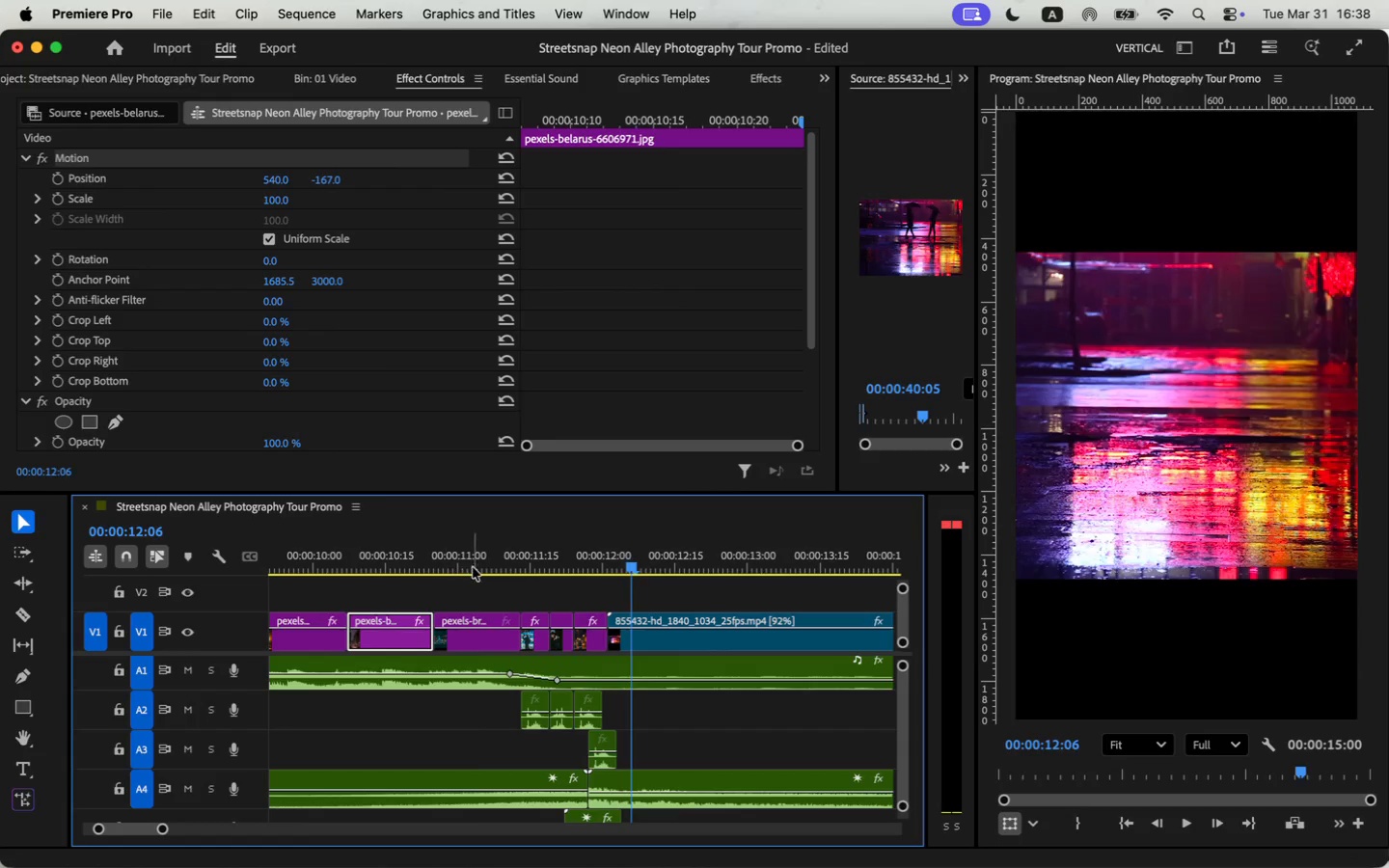 
key(Space)
 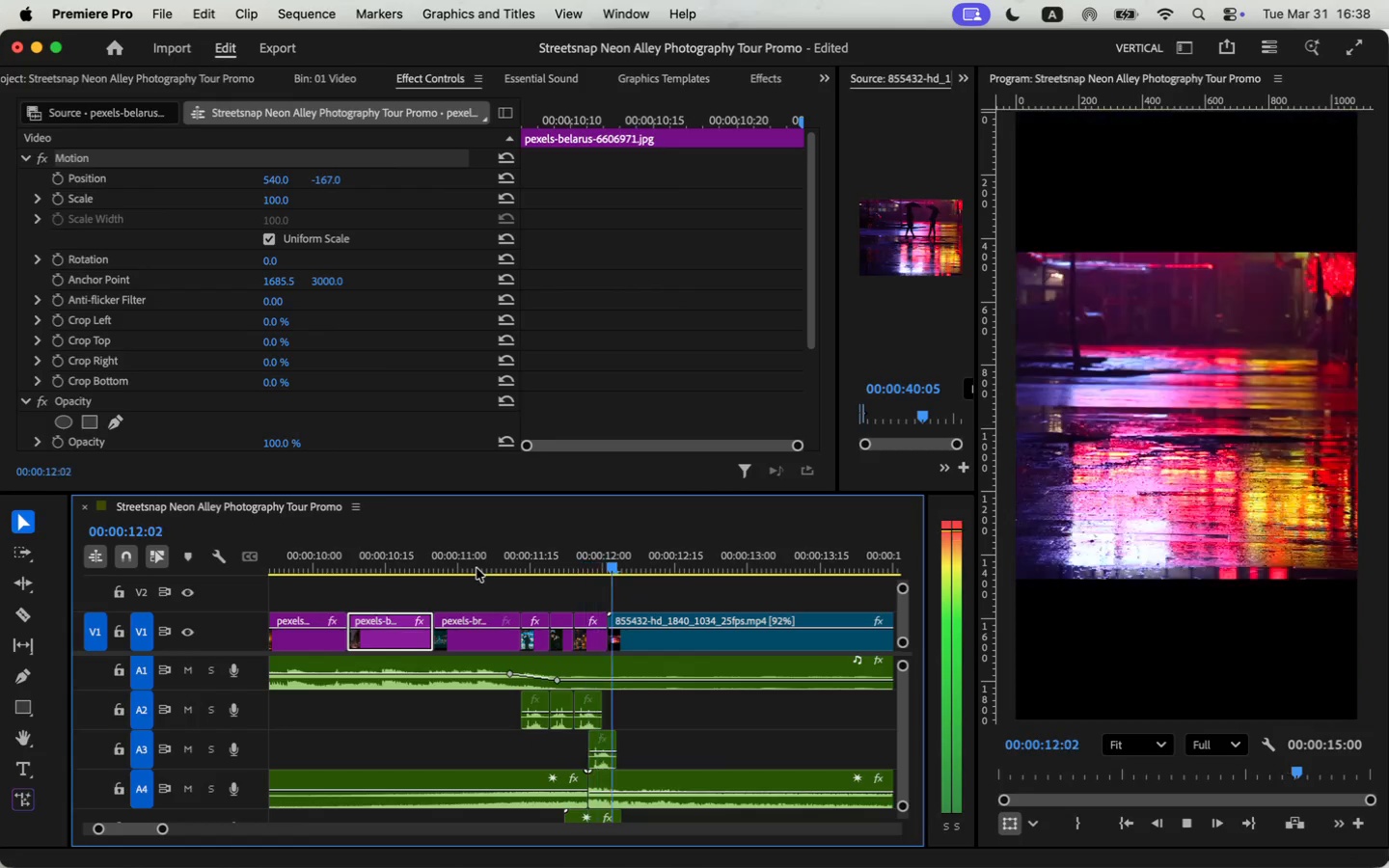 
key(Space)
 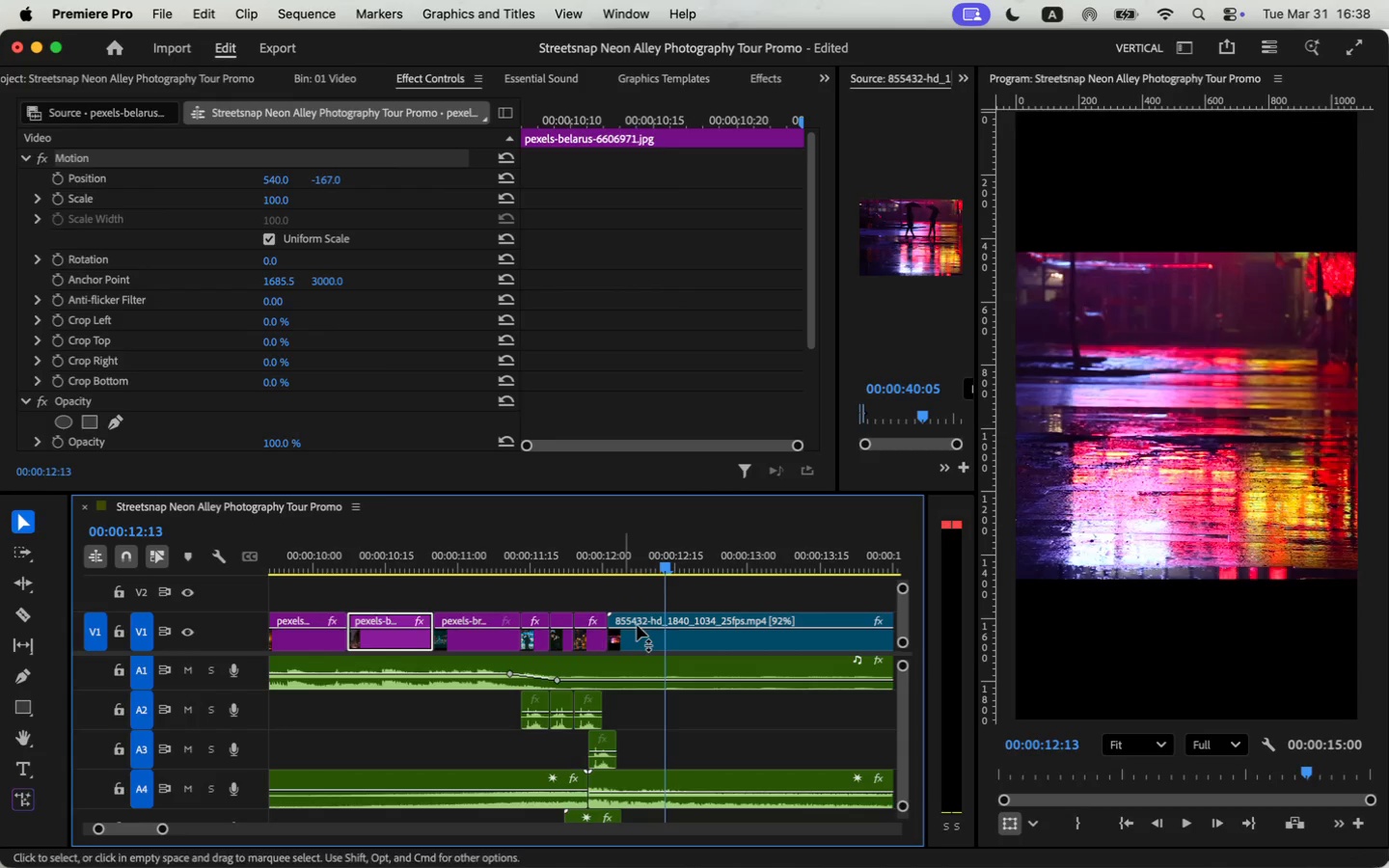 
left_click([644, 633])
 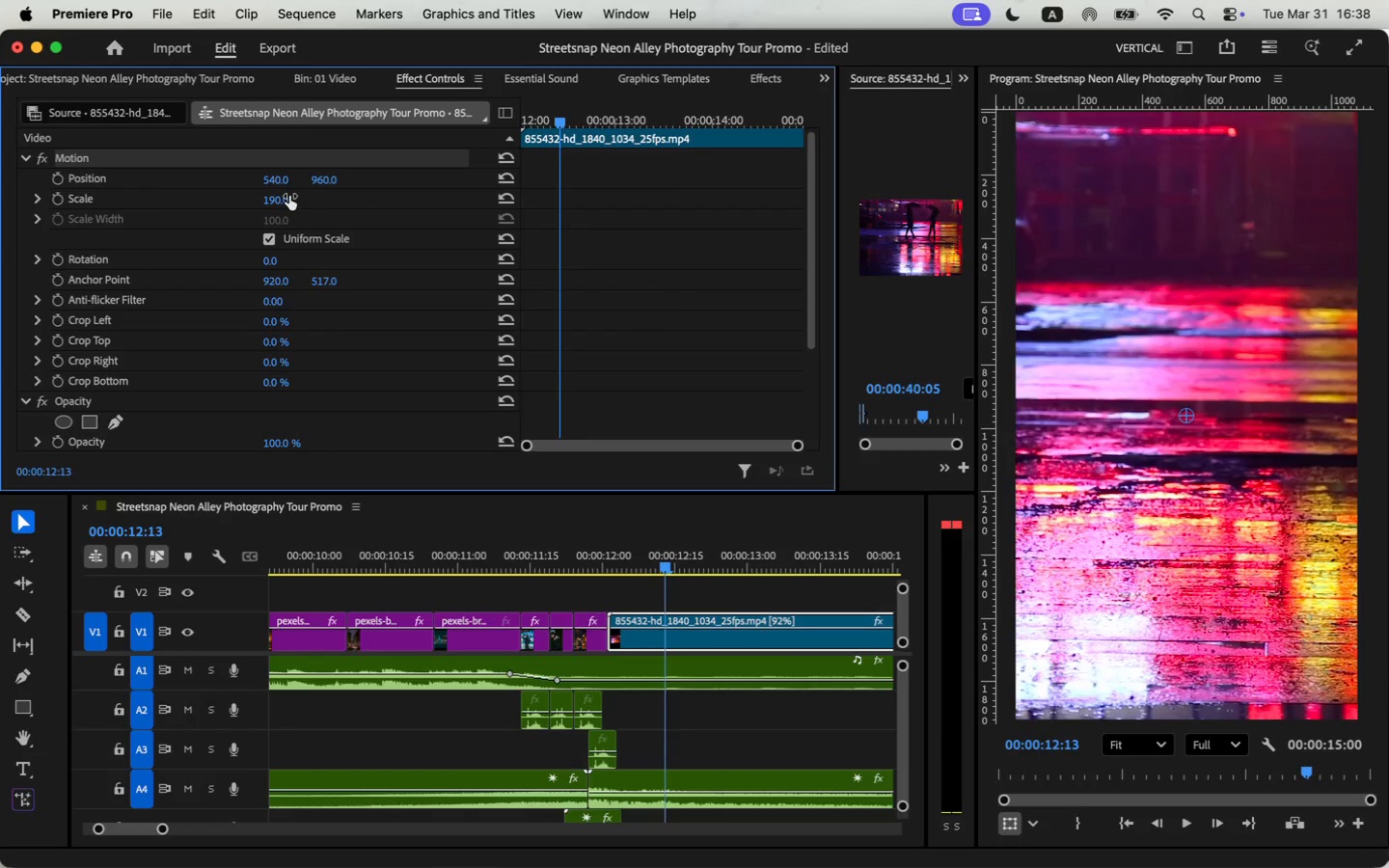 
key(Space)
 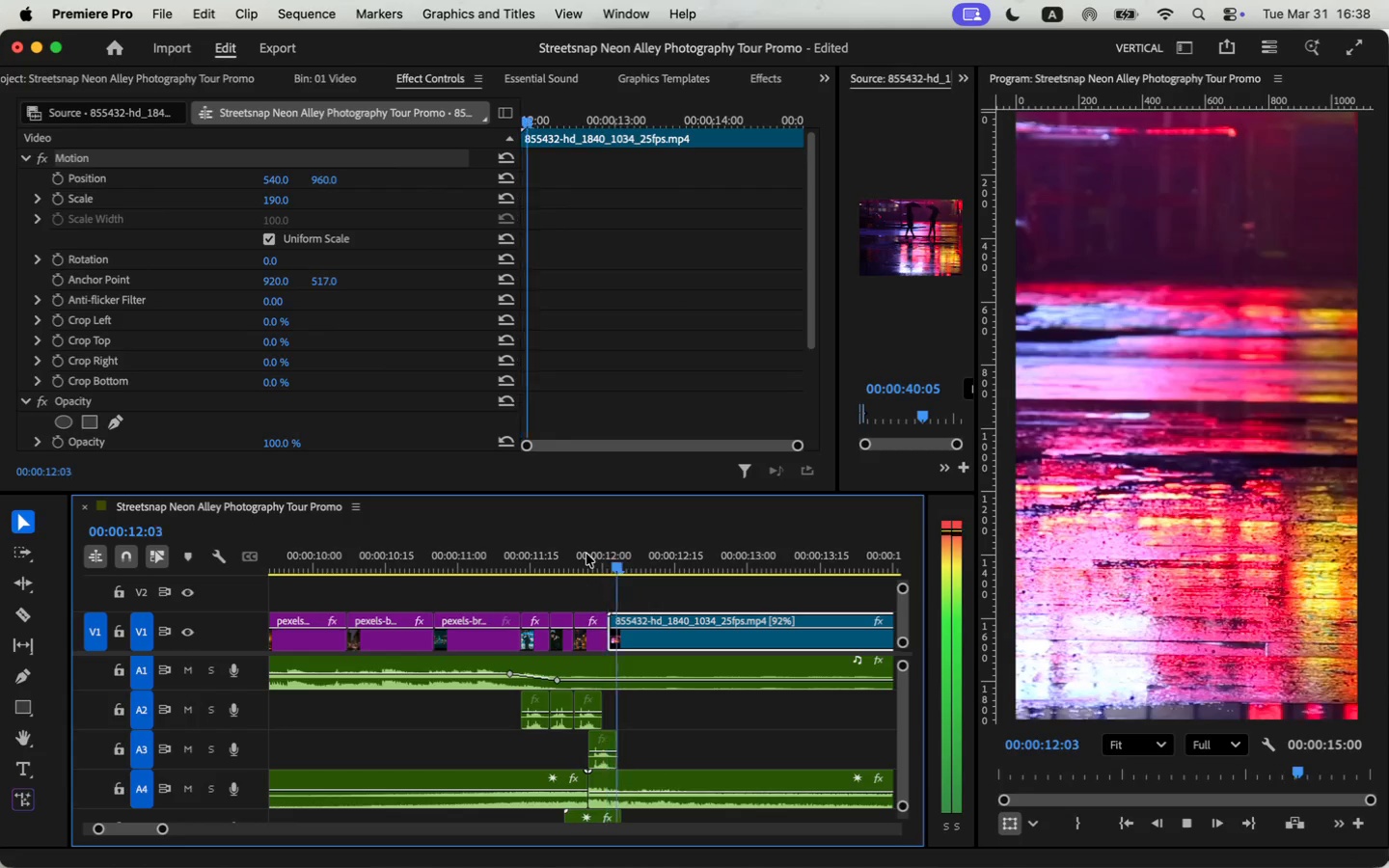 
key(Space)
 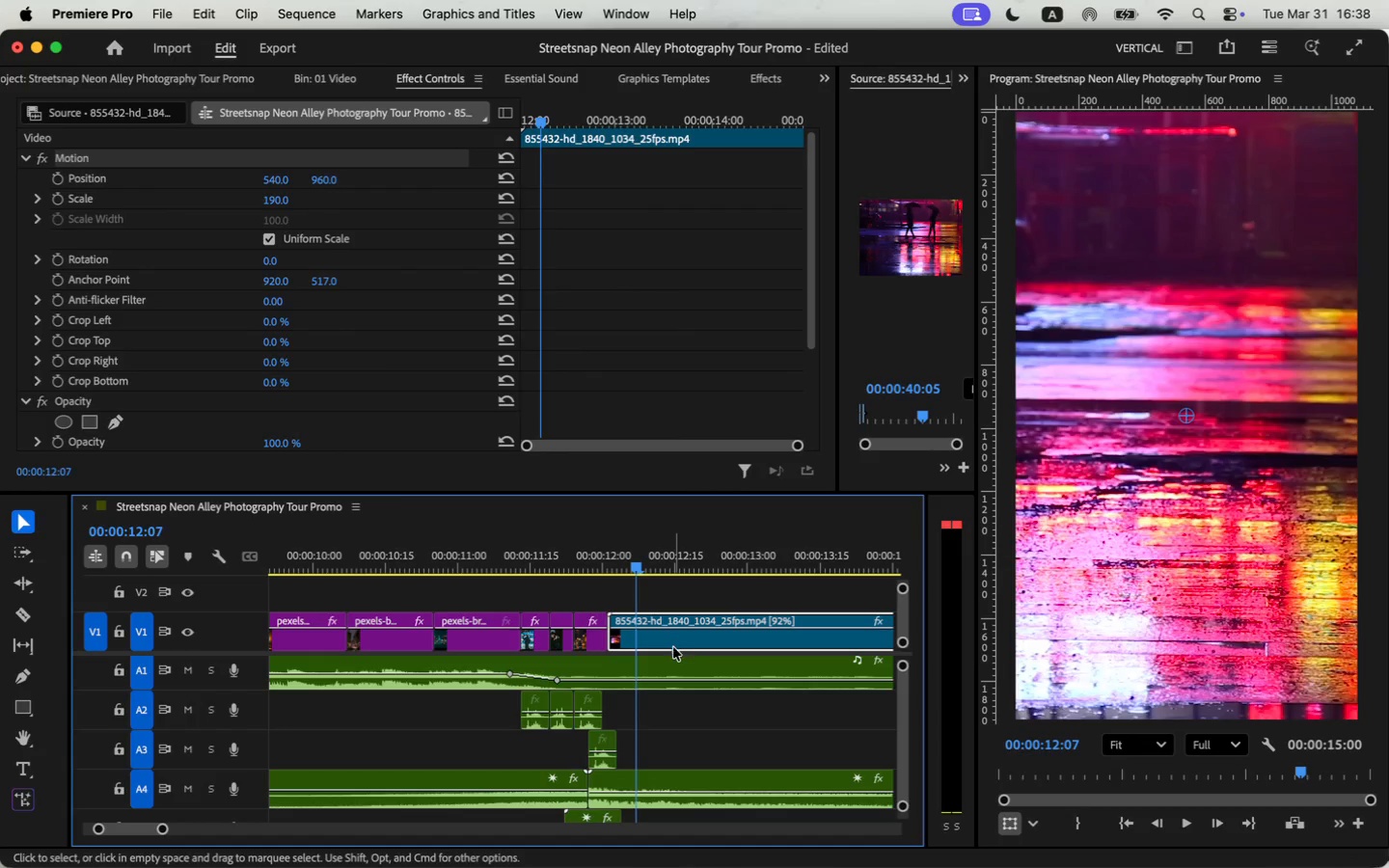 
left_click([670, 639])
 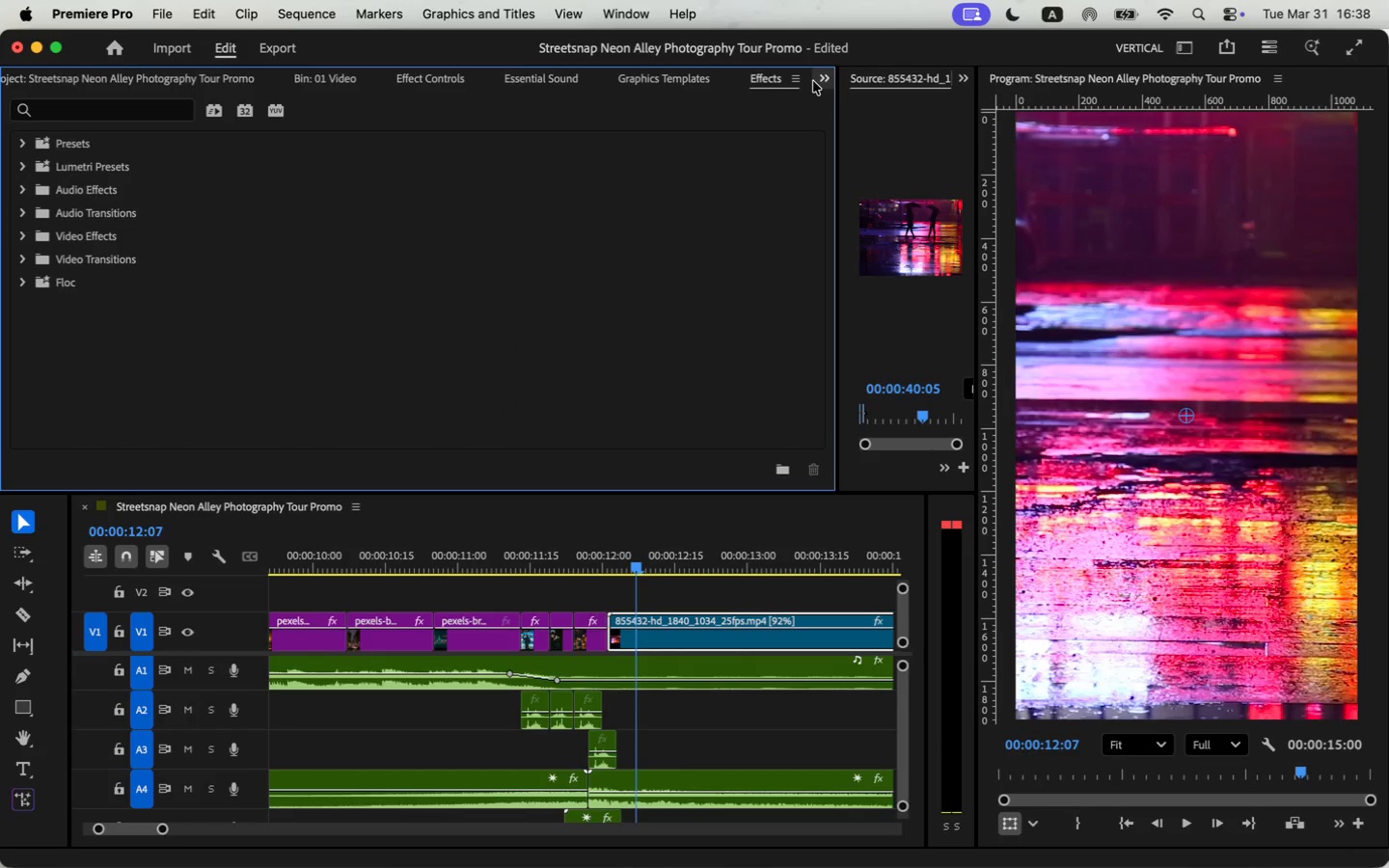 
mouse_move([37, 266])
 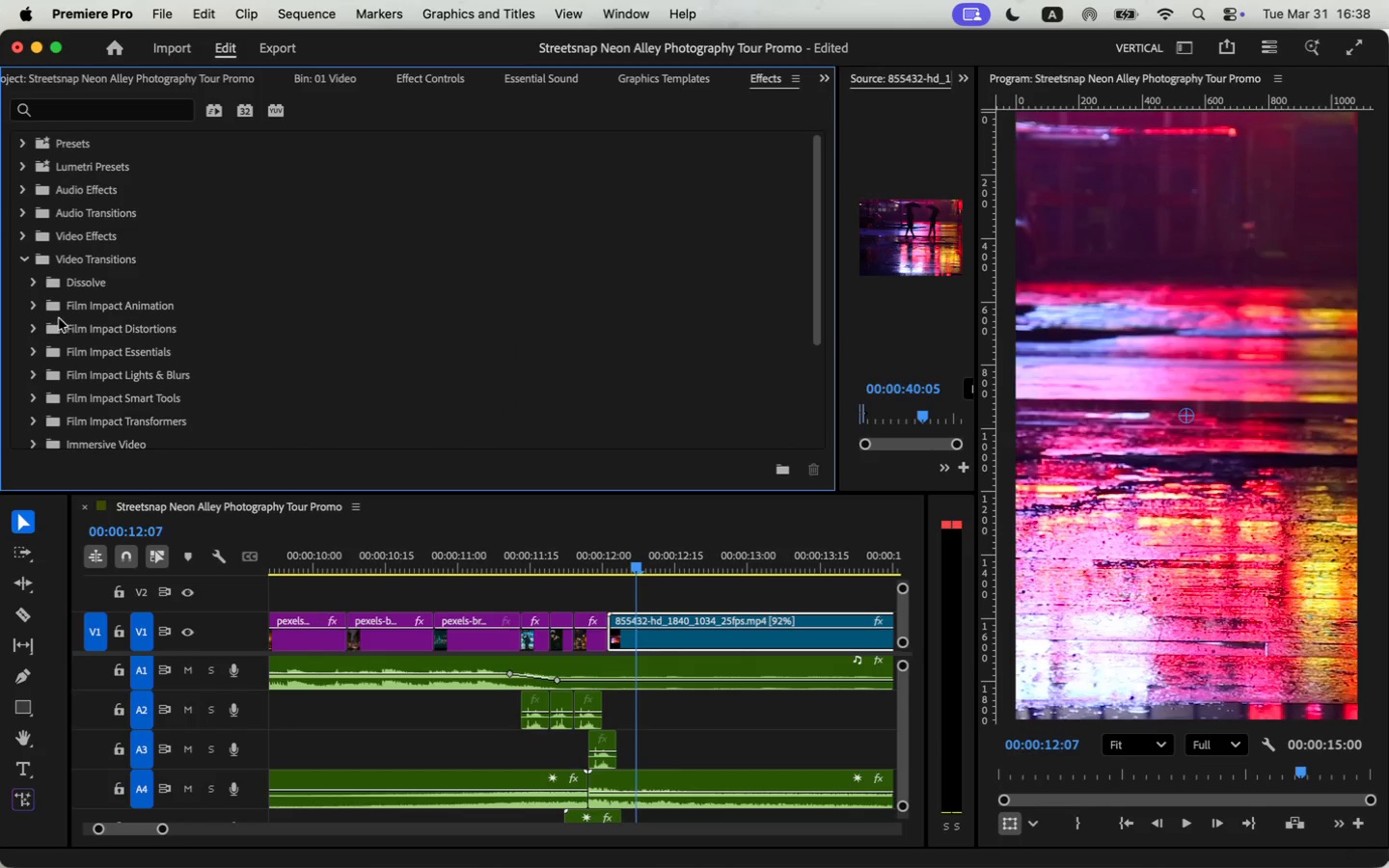 
left_click([40, 309])
 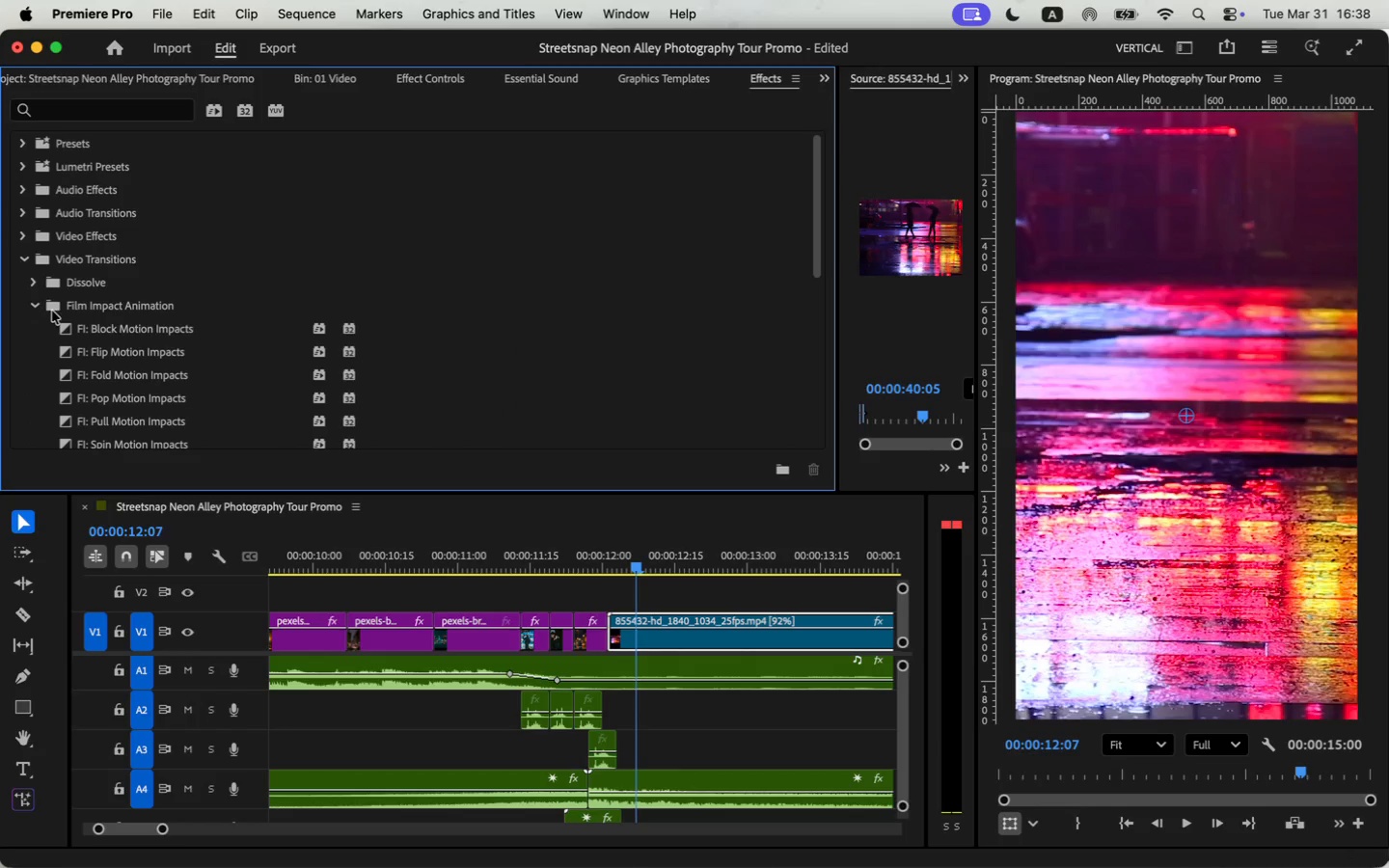 
scroll: coordinate [176, 339], scroll_direction: down, amount: 5.0
 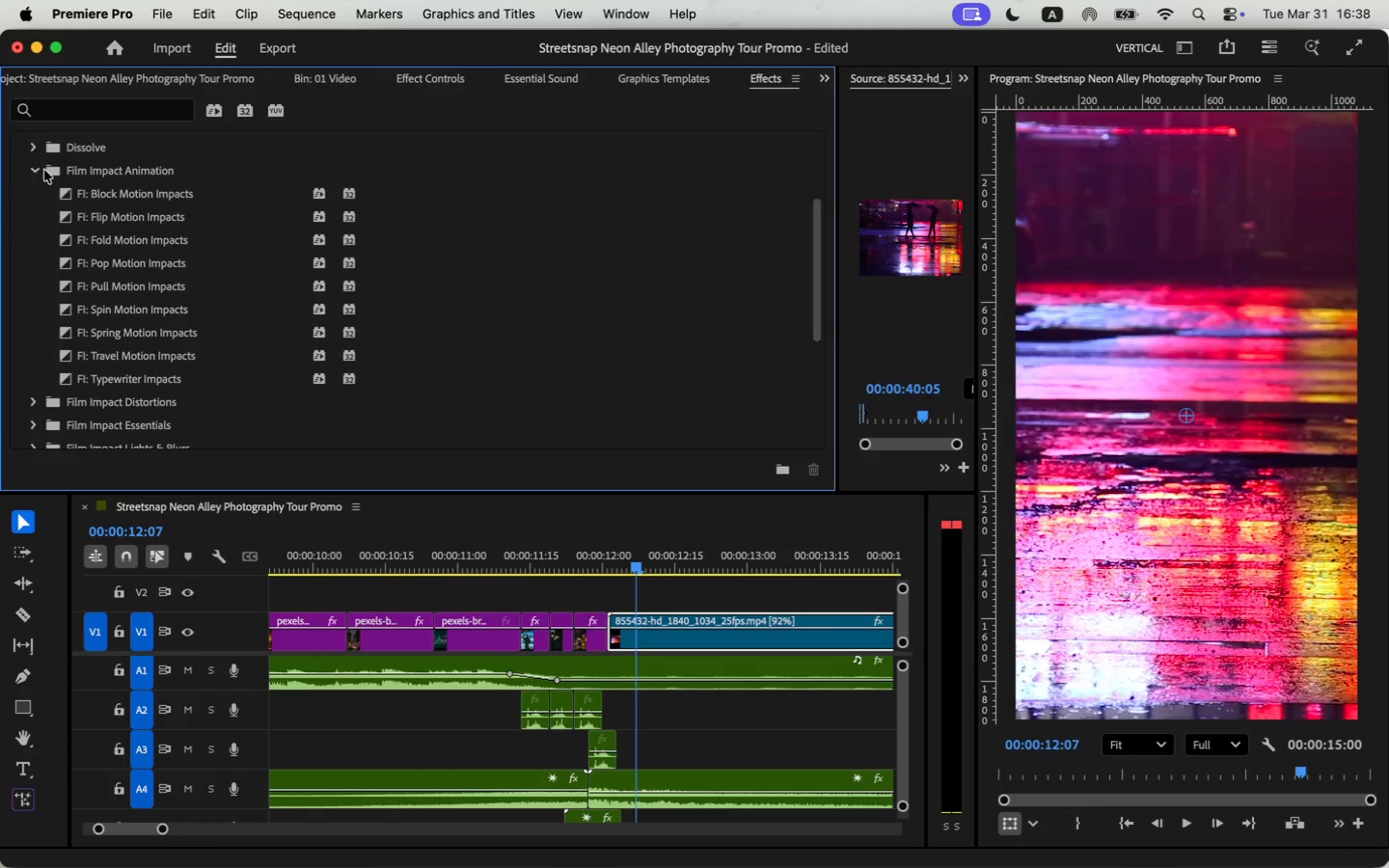 
left_click([42, 168])
 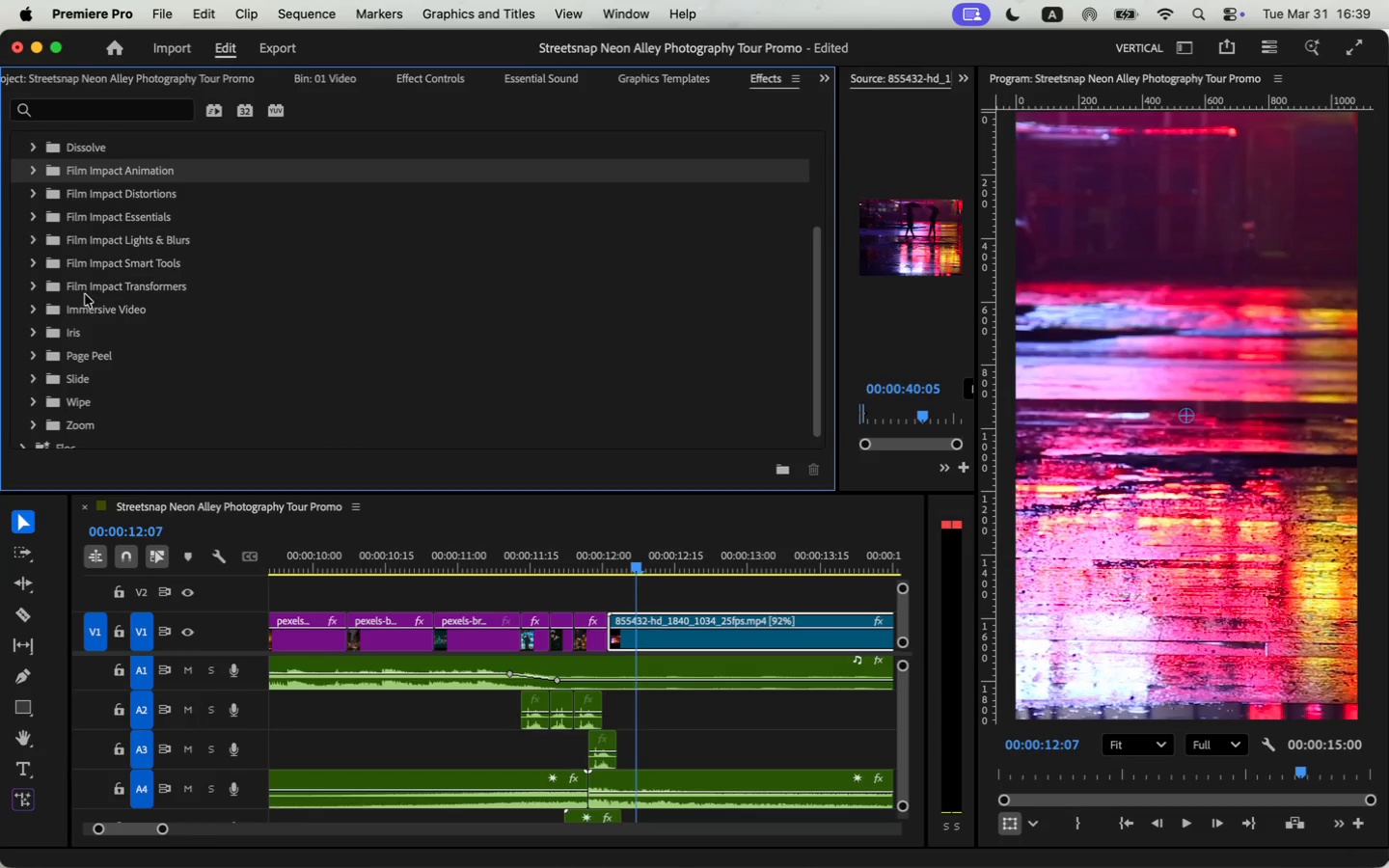 
wait(5.29)
 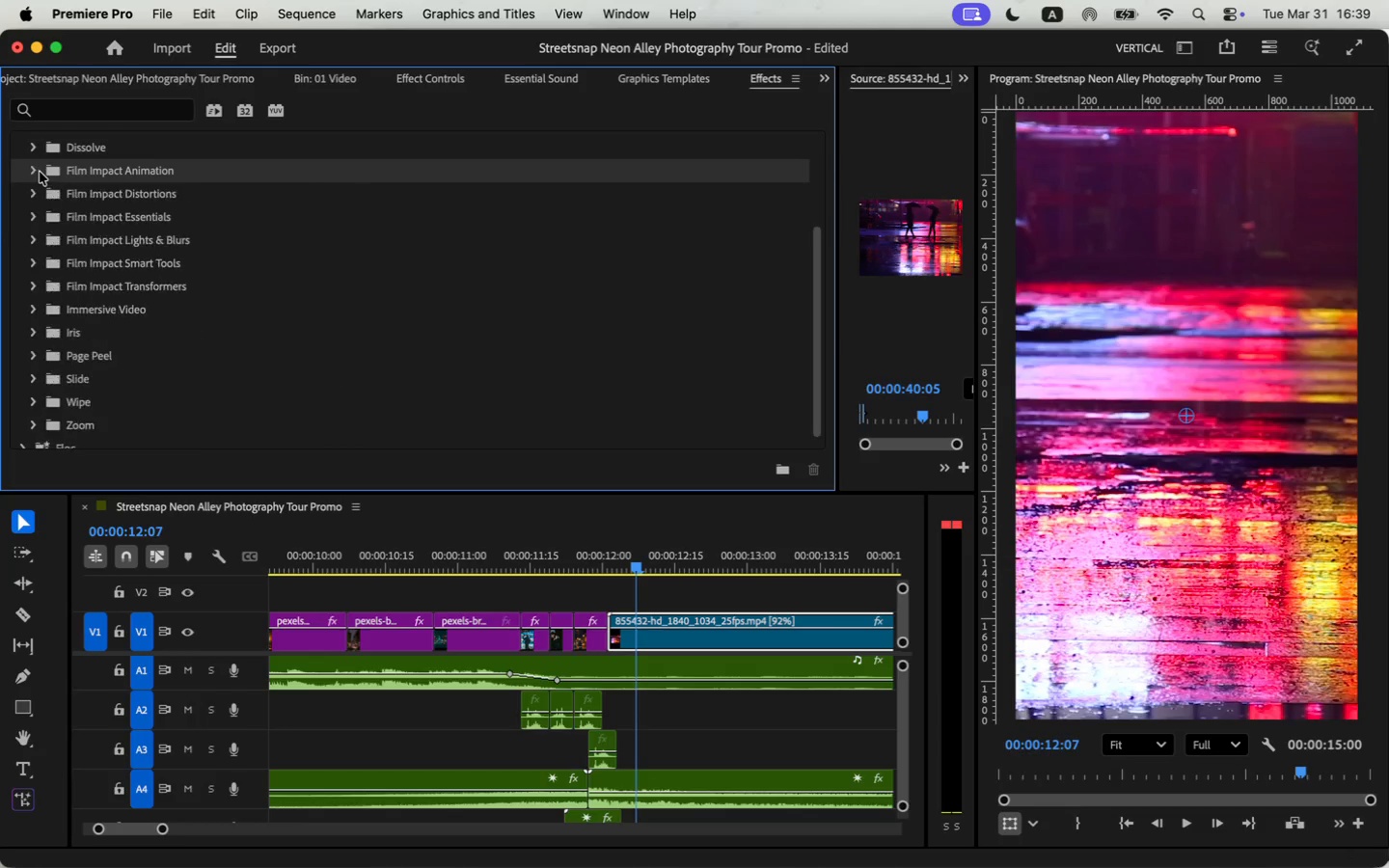 
left_click([35, 239])
 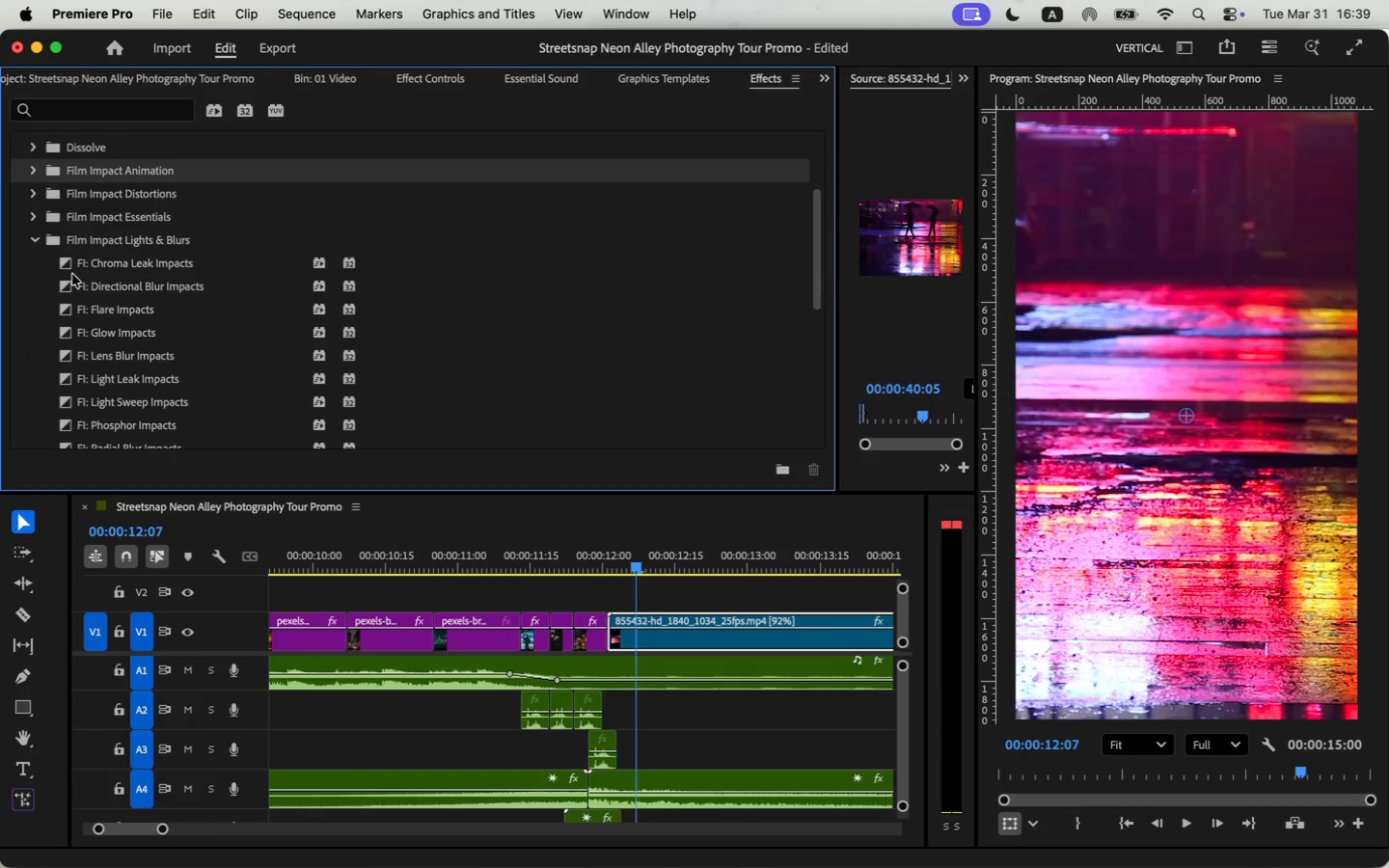 
left_click_drag(start_coordinate=[68, 261], to_coordinate=[601, 635])
 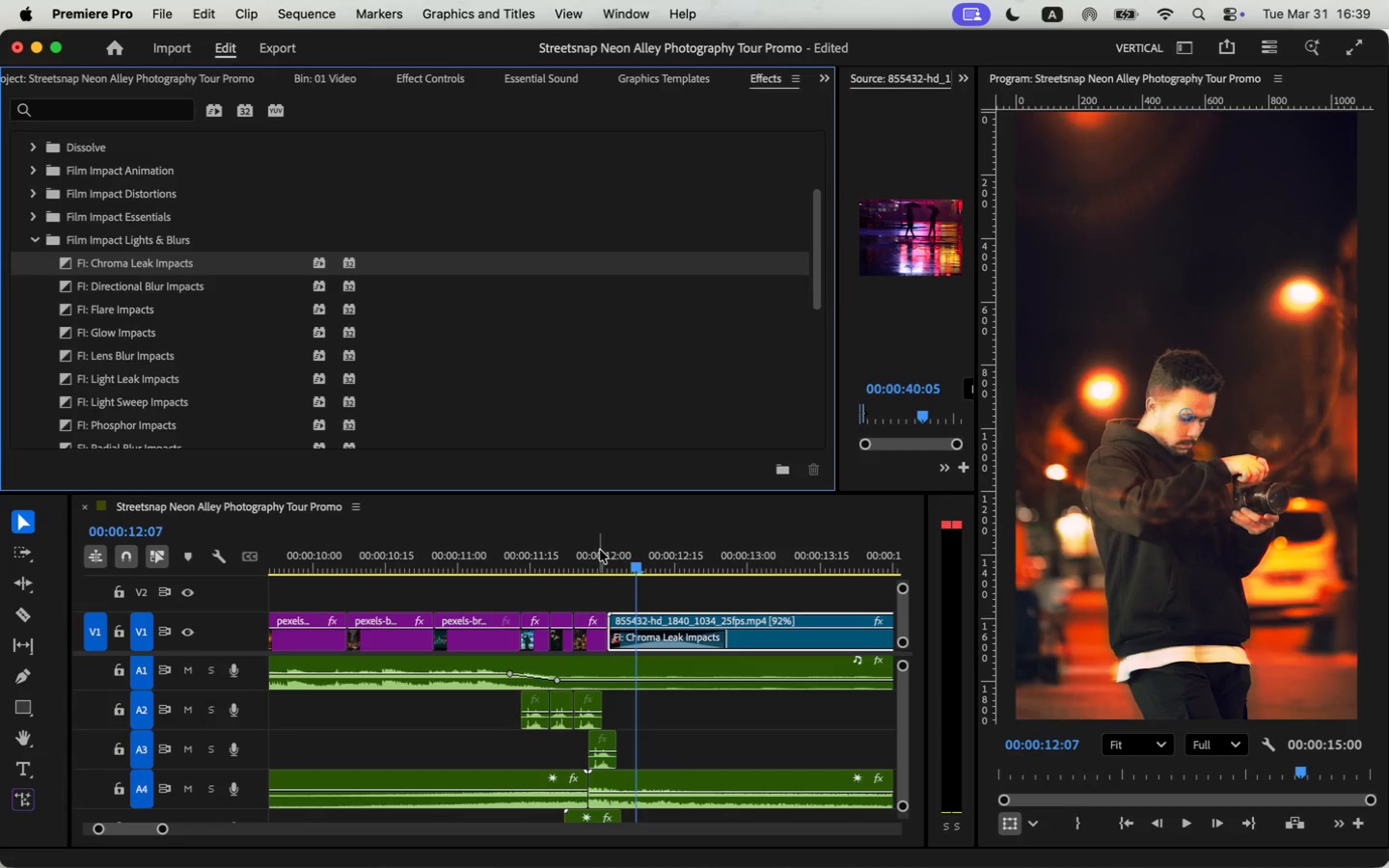 
key(Space)
 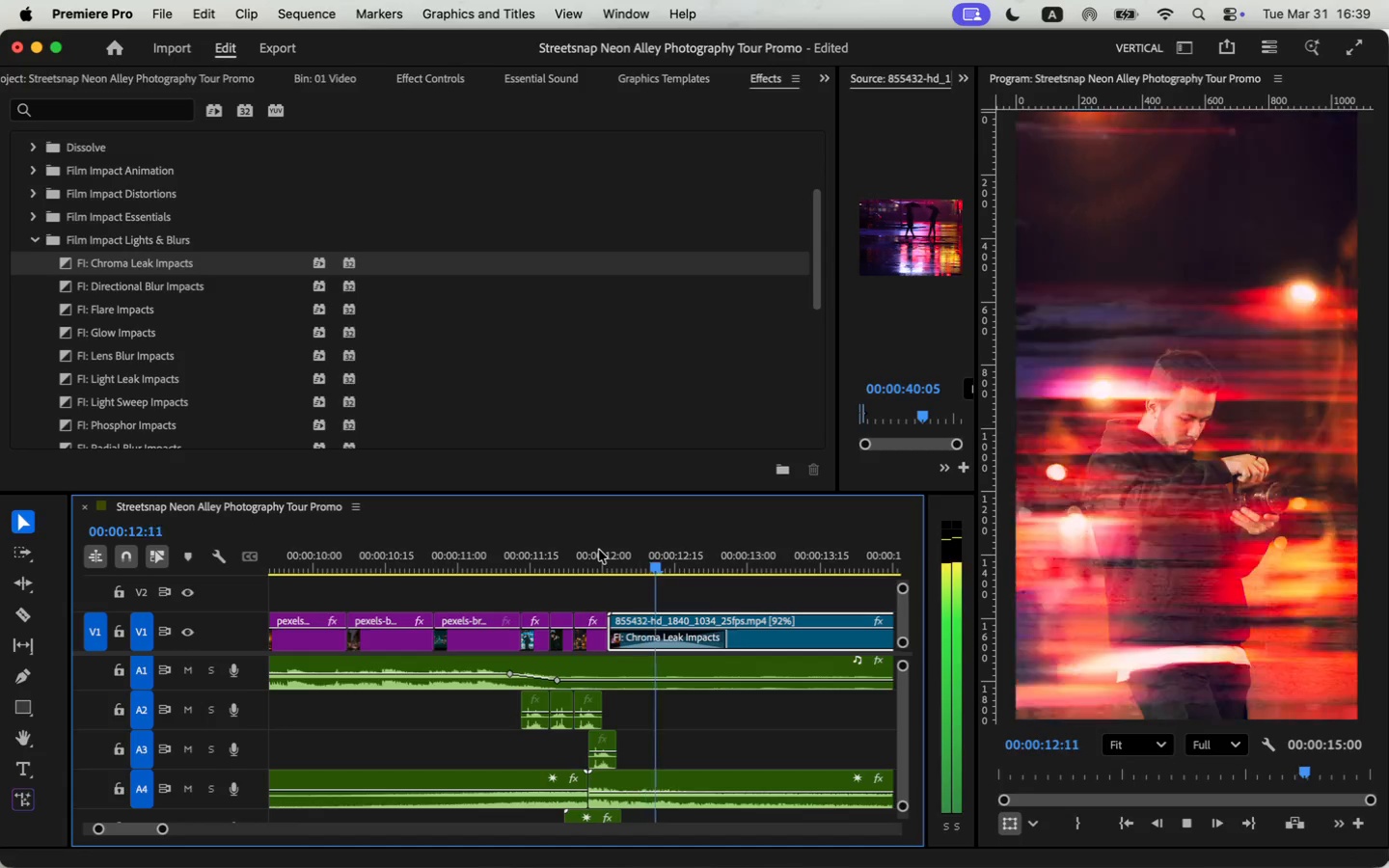 
key(Space)
 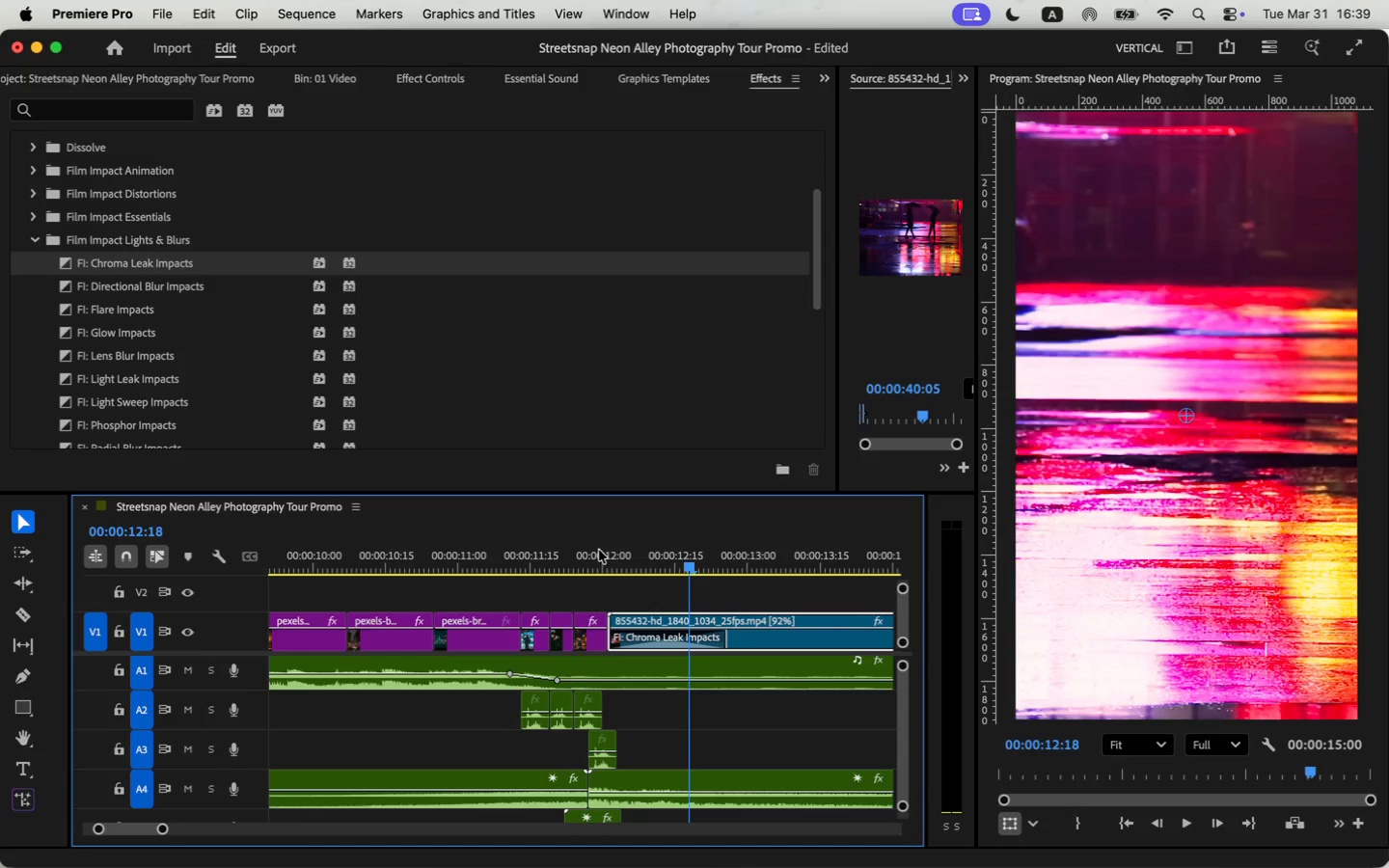 
left_click([599, 550])
 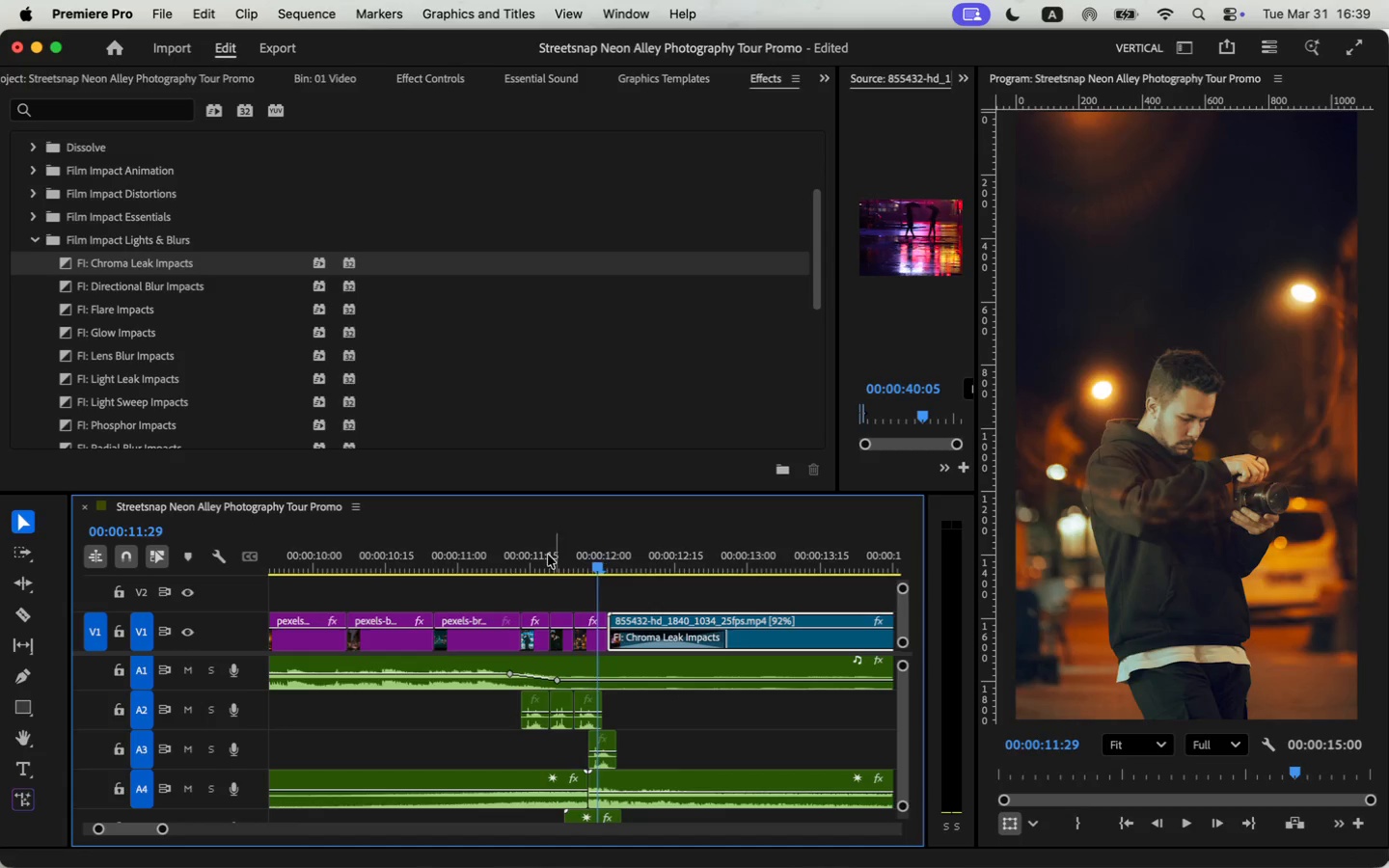 
double_click([547, 555])
 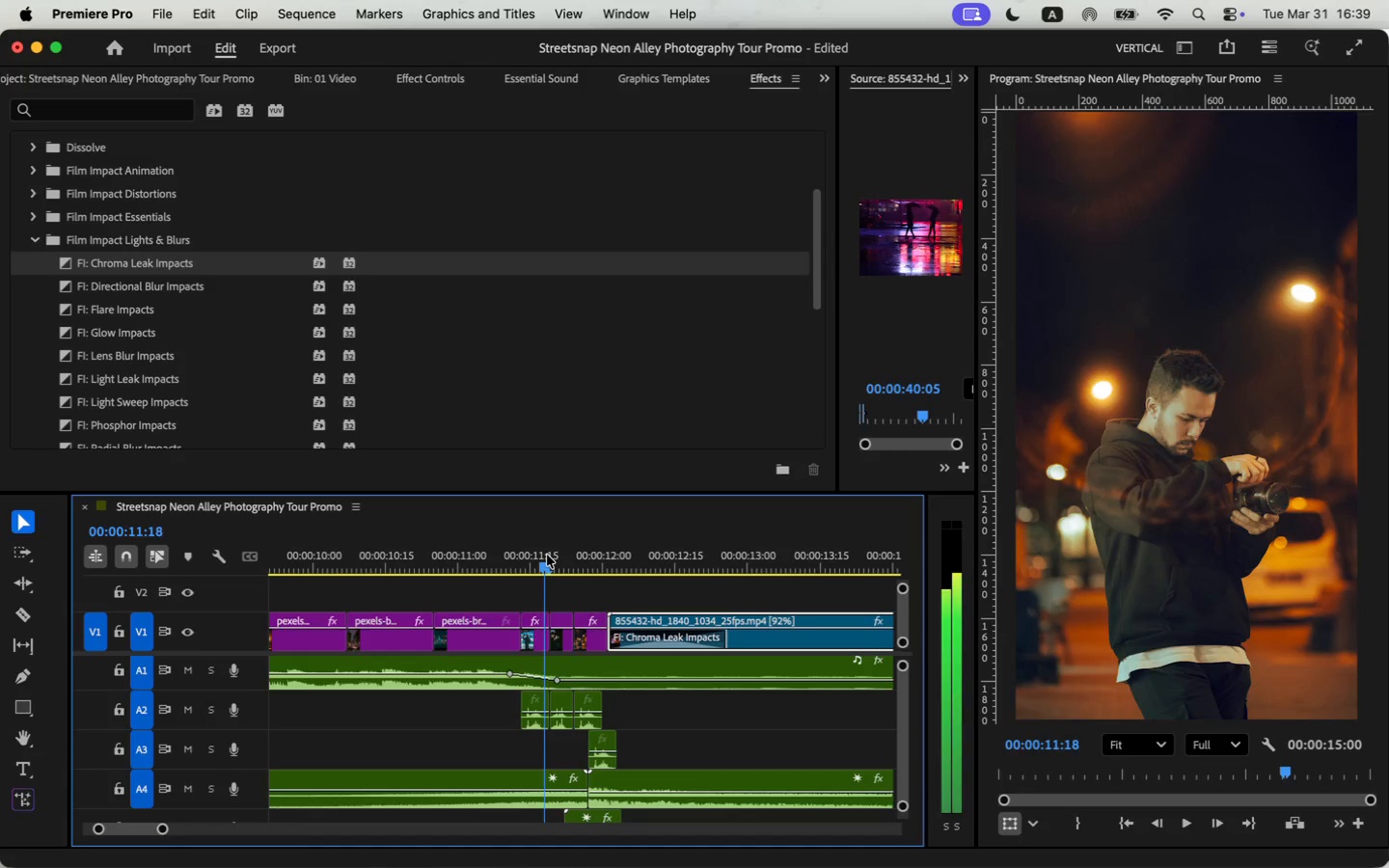 
key(Space)
 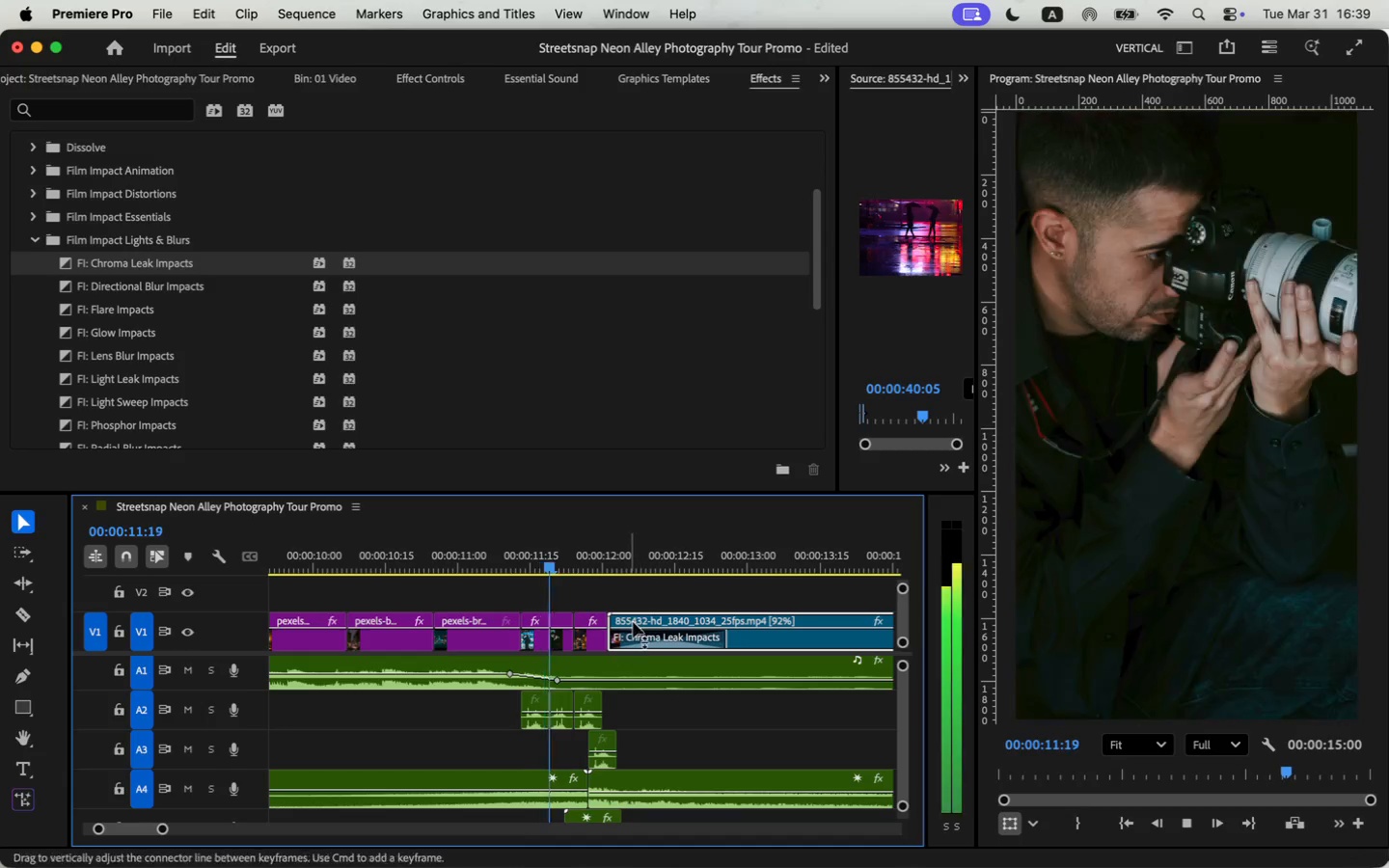 
key(Space)
 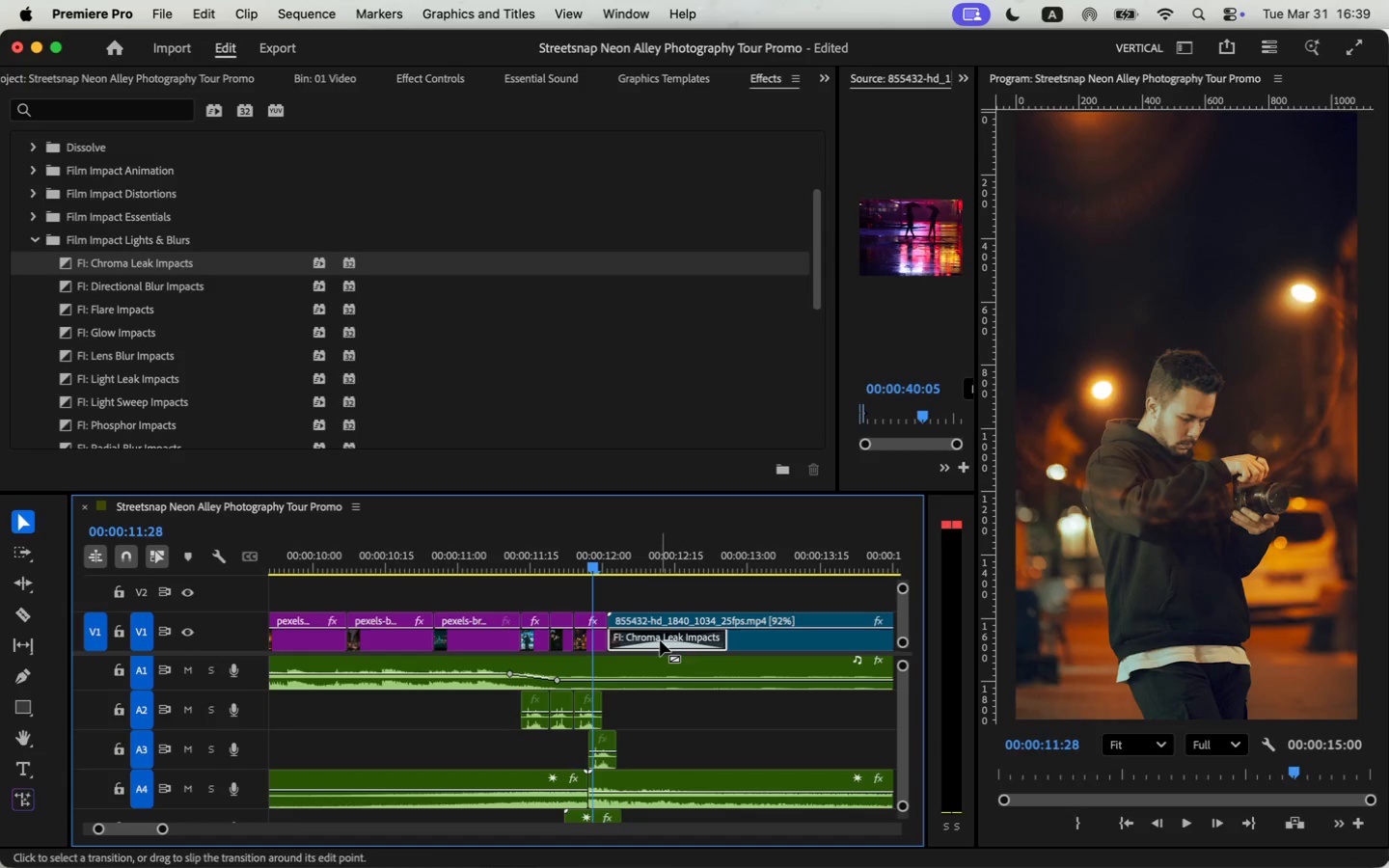 
left_click_drag(start_coordinate=[670, 640], to_coordinate=[644, 640])
 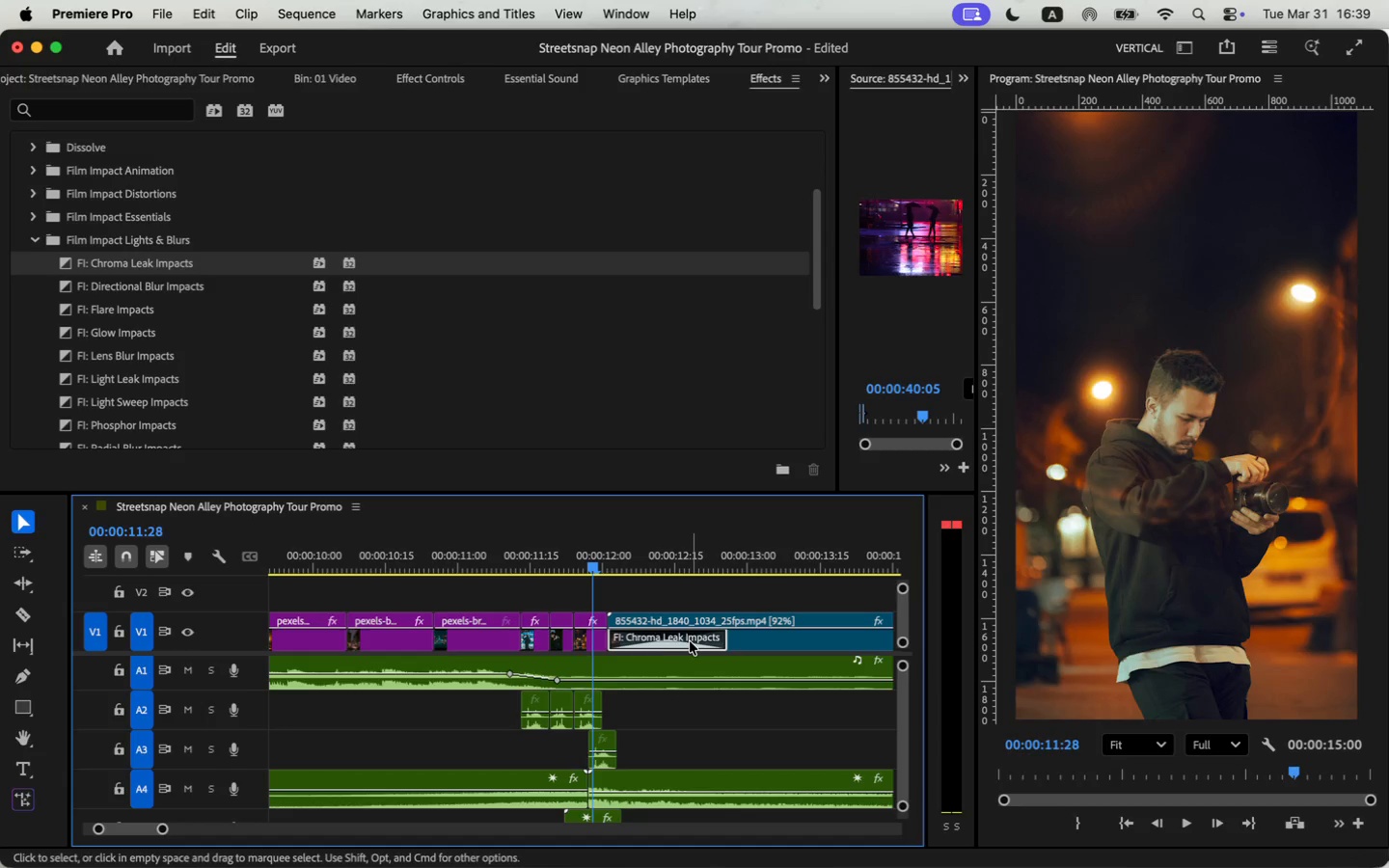 
left_click([691, 641])
 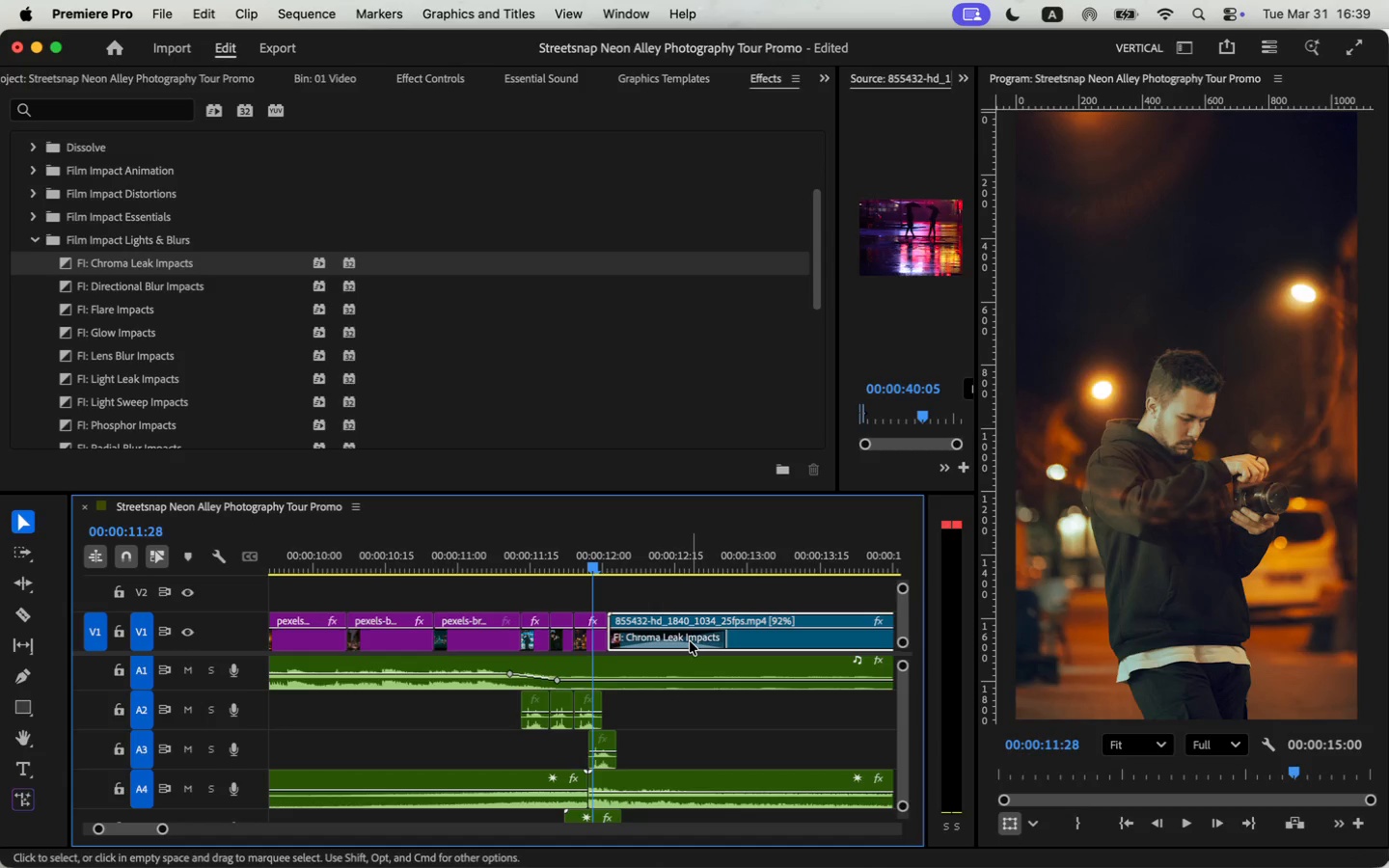 
left_click([690, 641])
 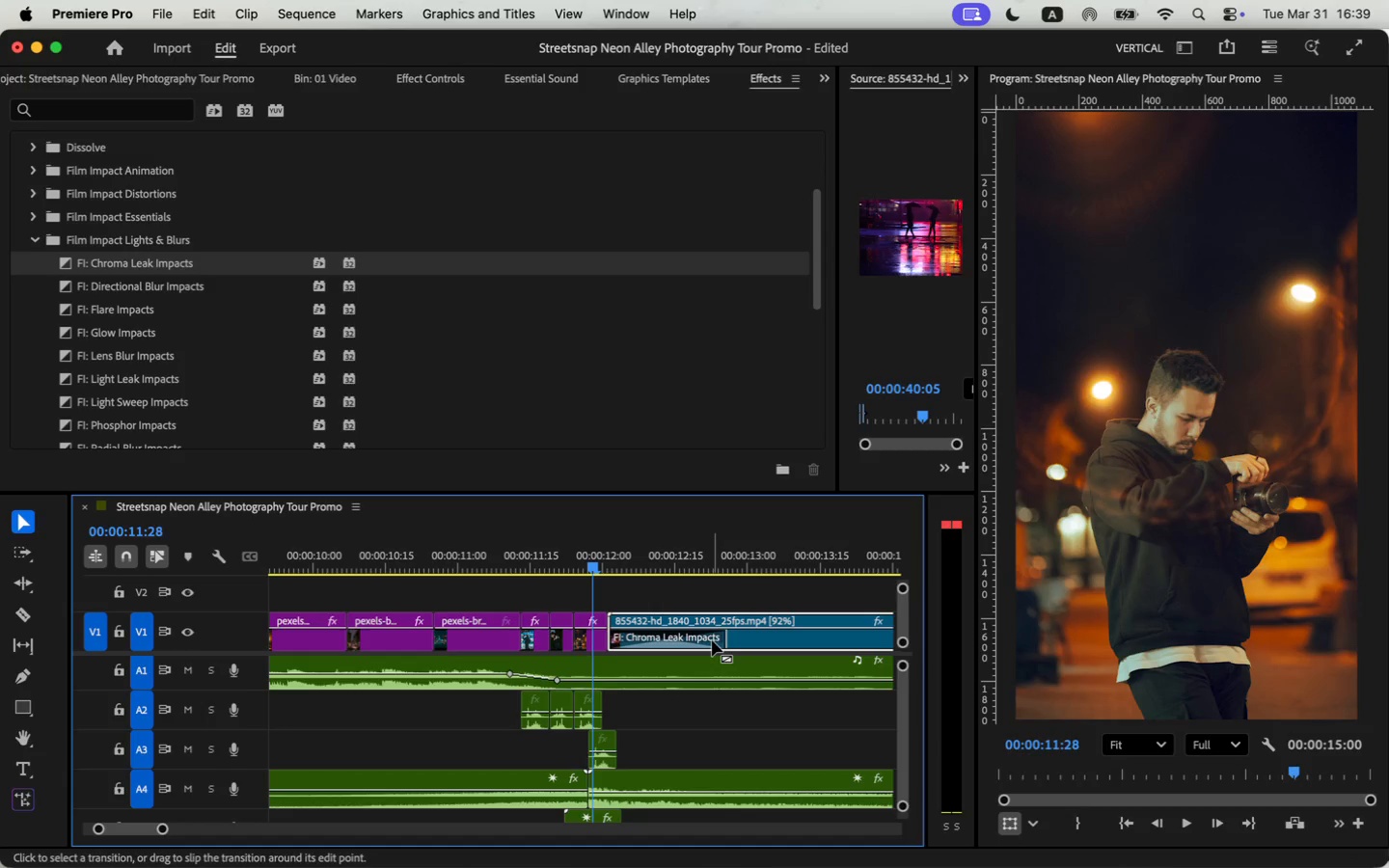 
double_click([712, 640])
 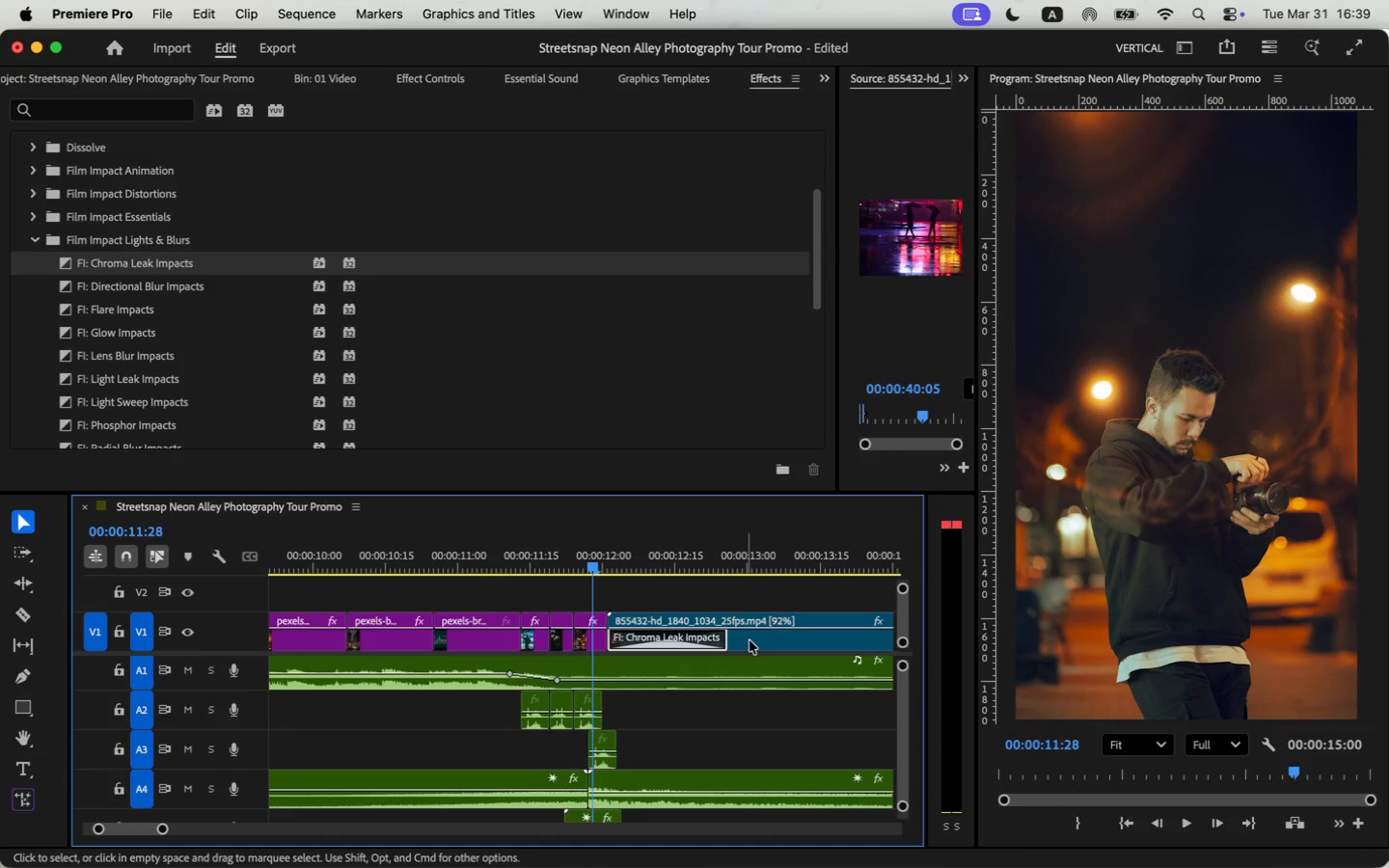 
triple_click([750, 640])
 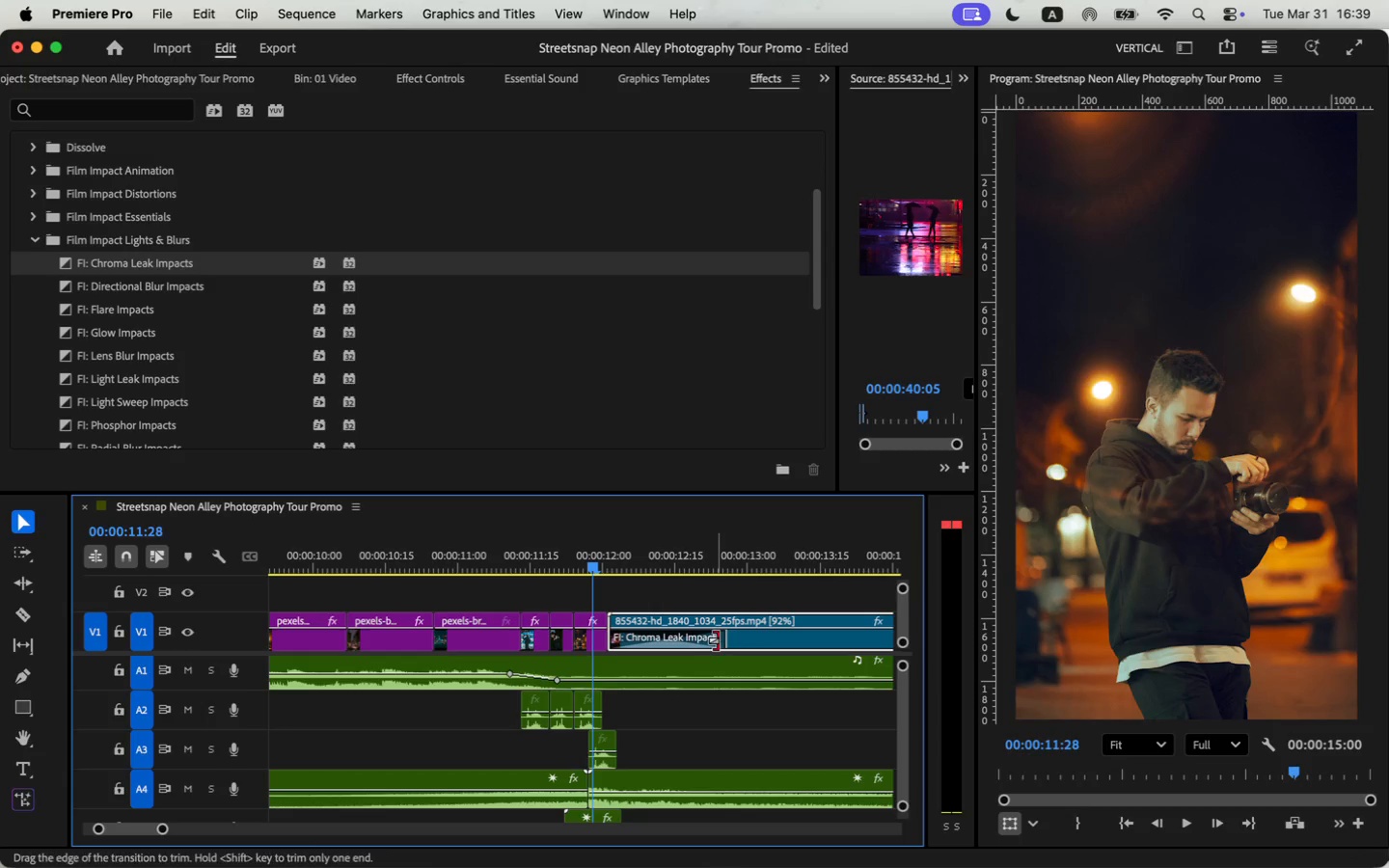 
triple_click([701, 638])
 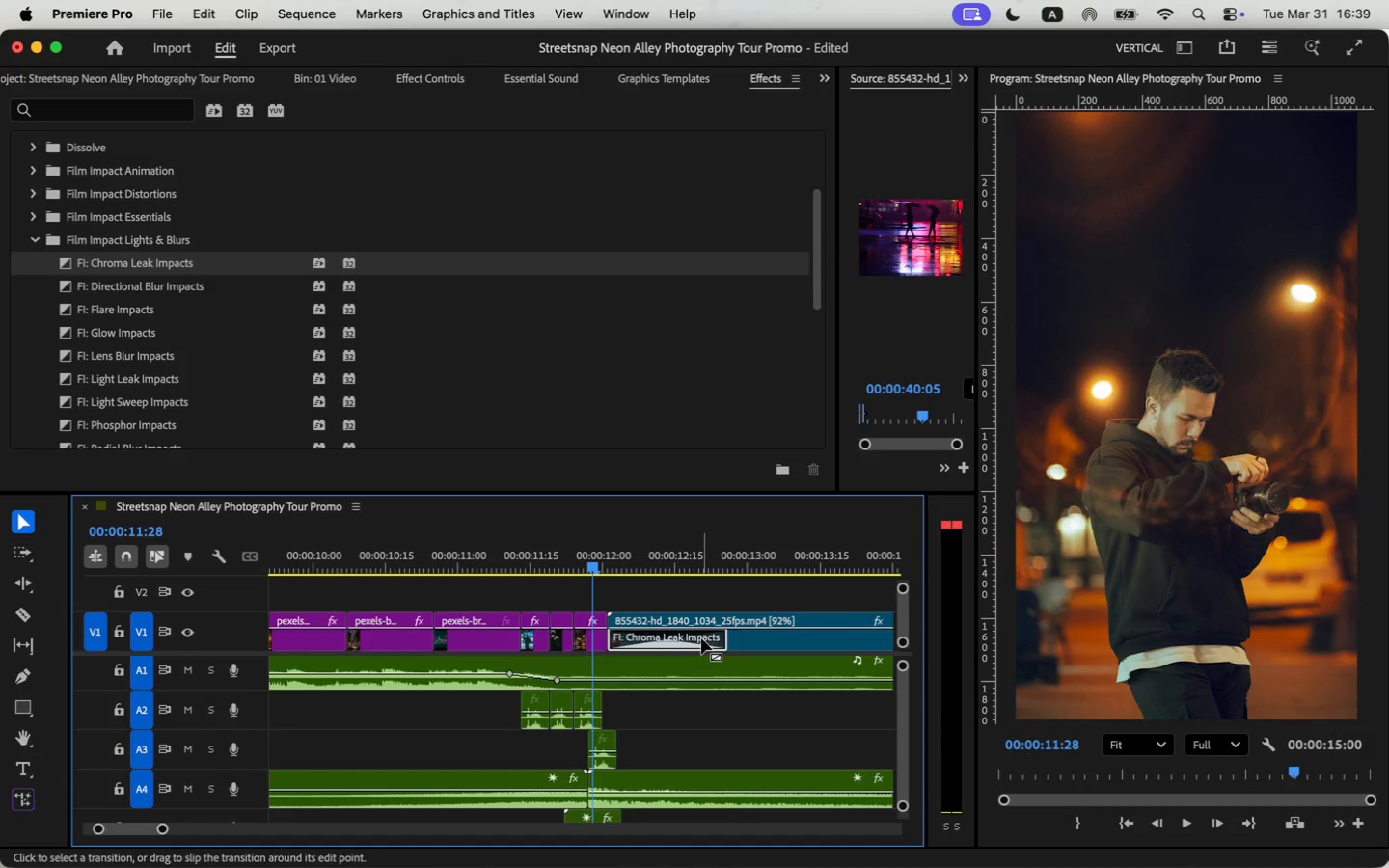 
key(Backspace)
 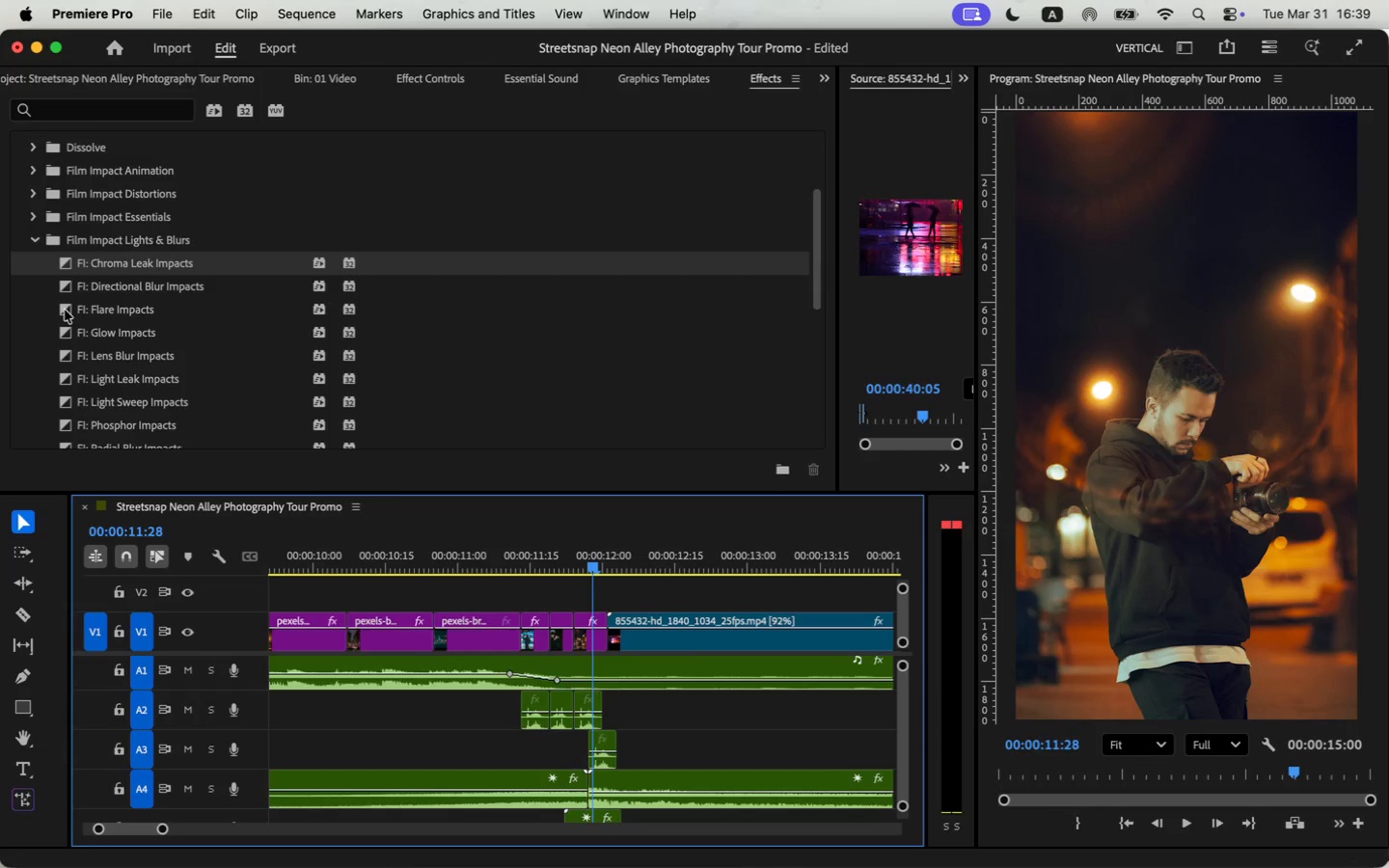 
left_click_drag(start_coordinate=[64, 310], to_coordinate=[594, 632])
 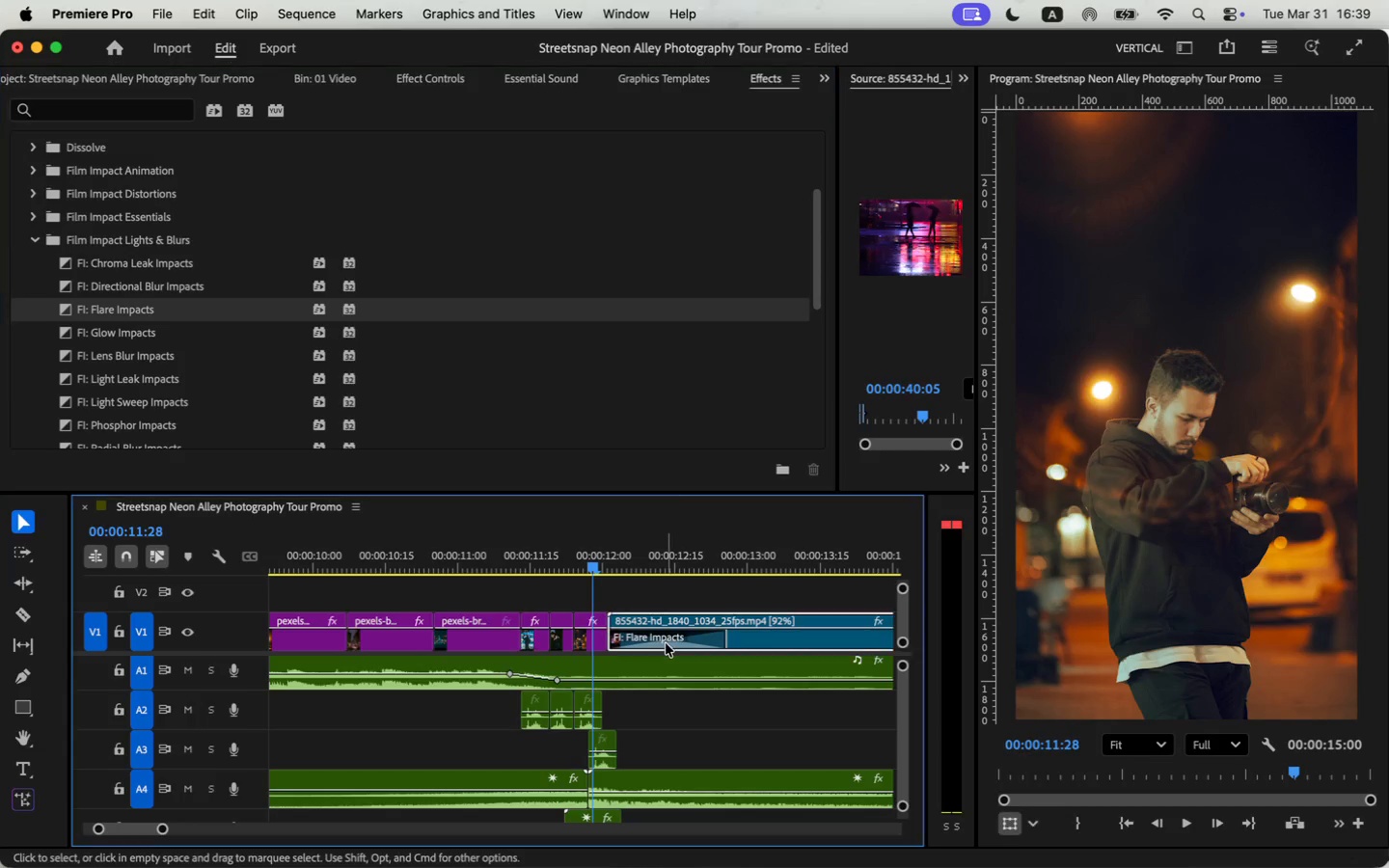 
double_click([600, 552])
 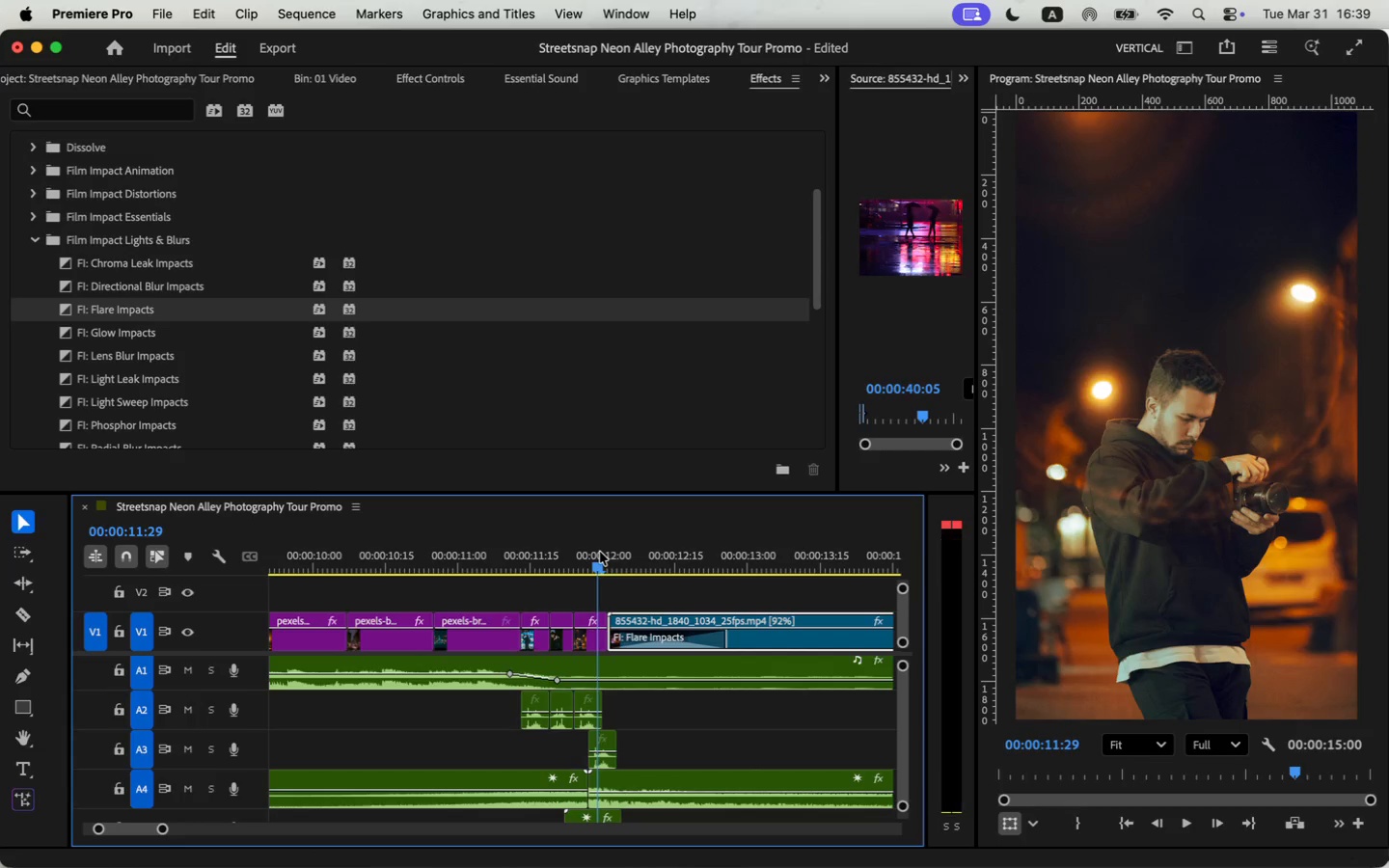 
key(Space)
 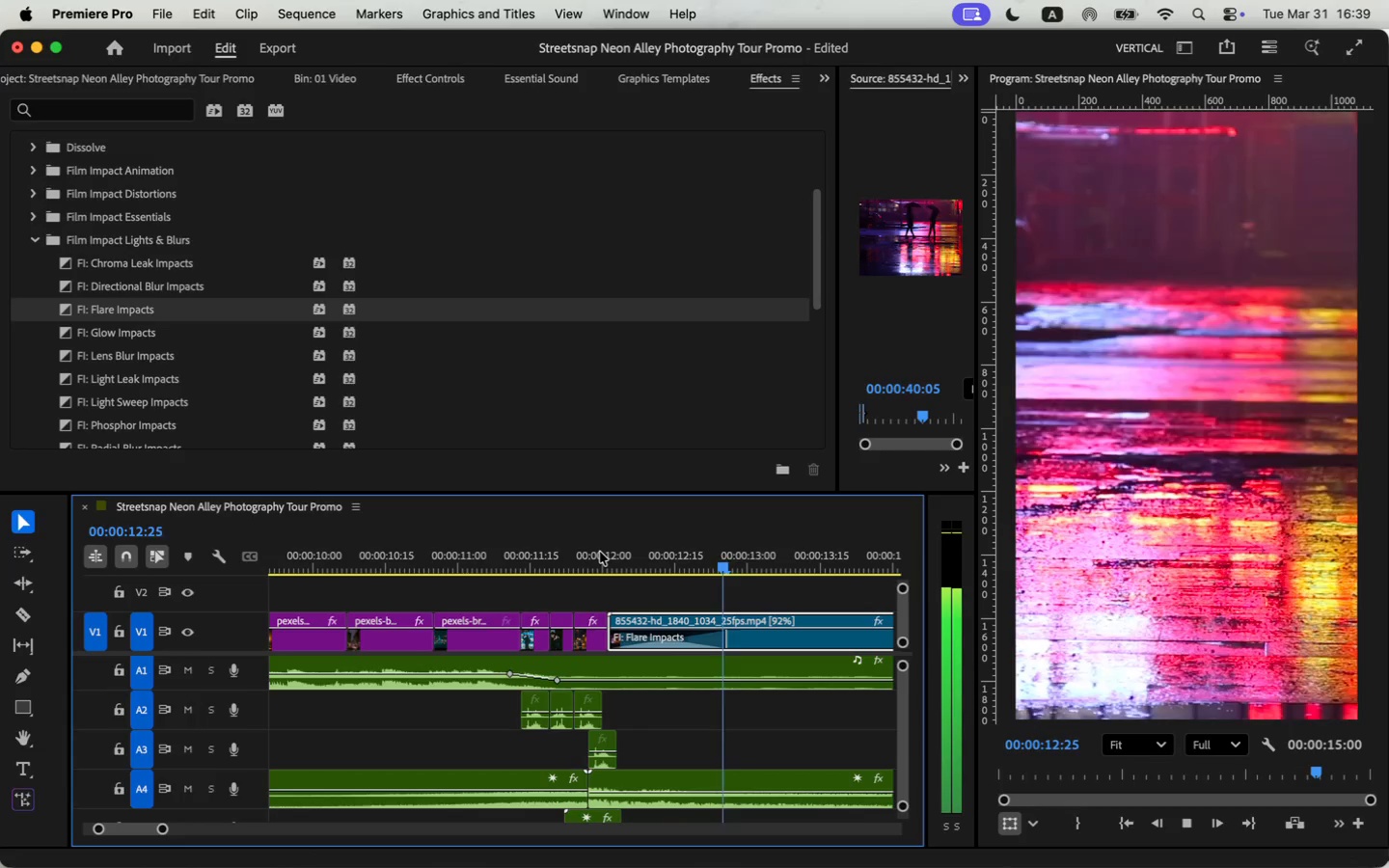 
key(Space)
 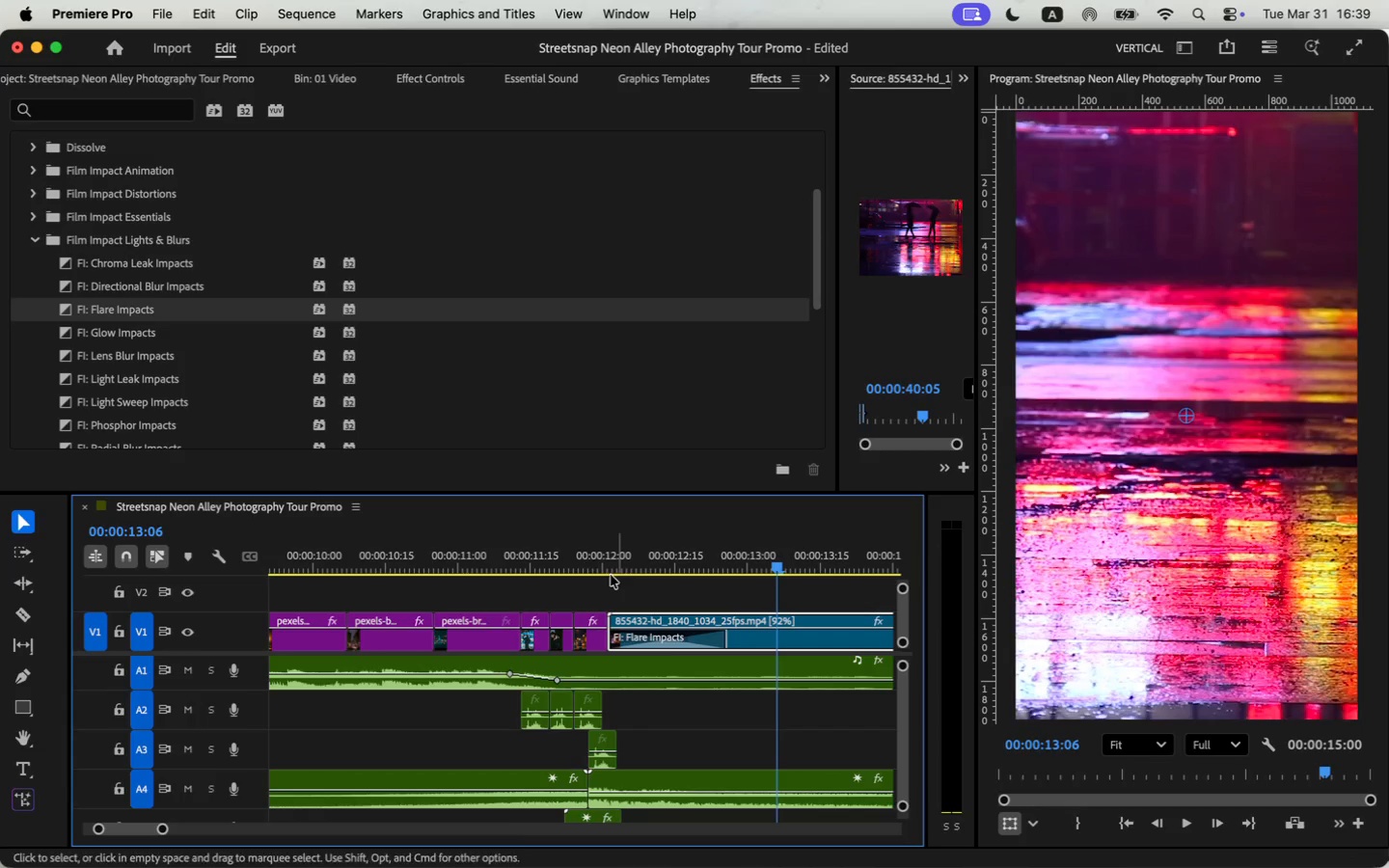 
left_click([591, 561])
 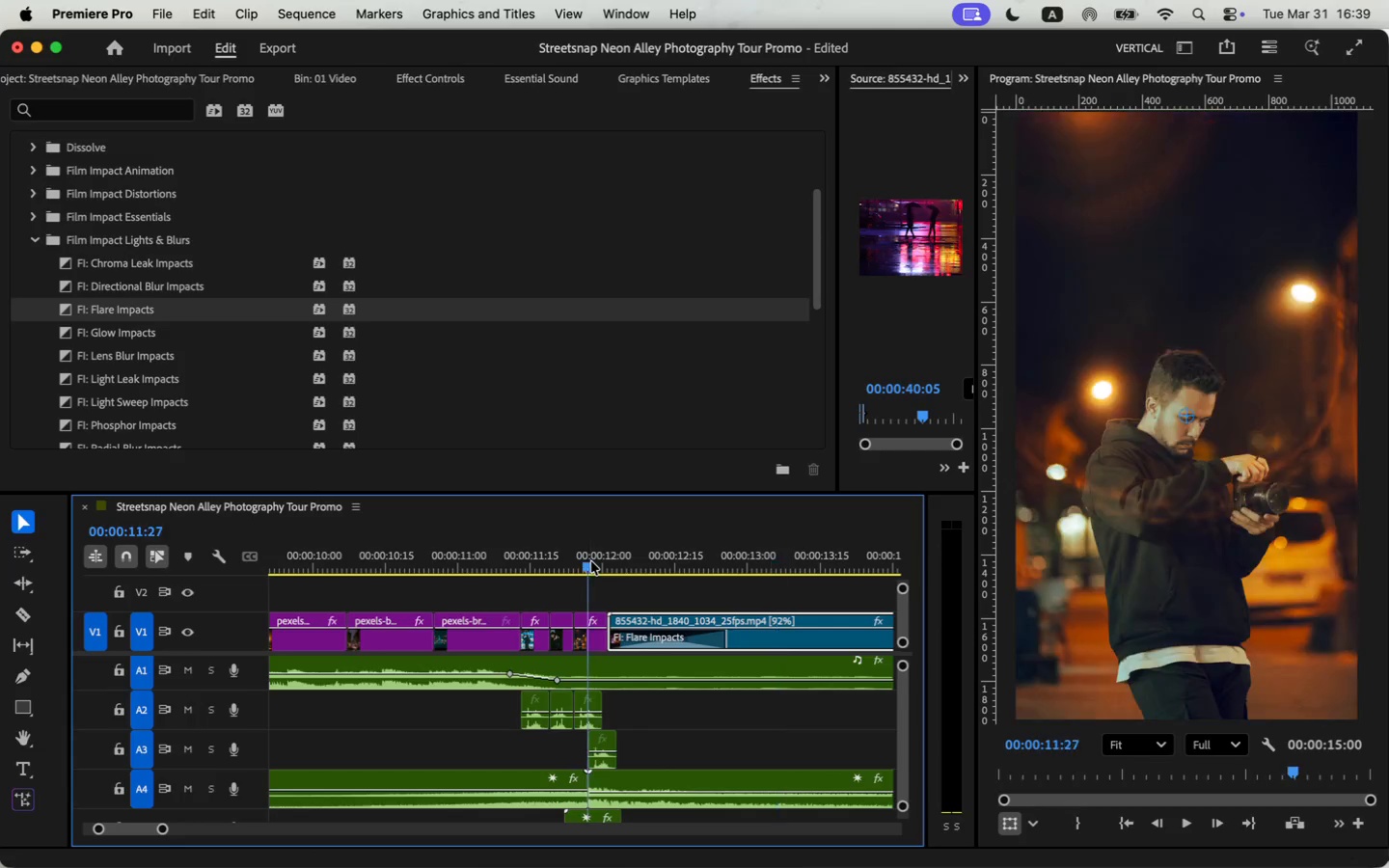 
key(Space)
 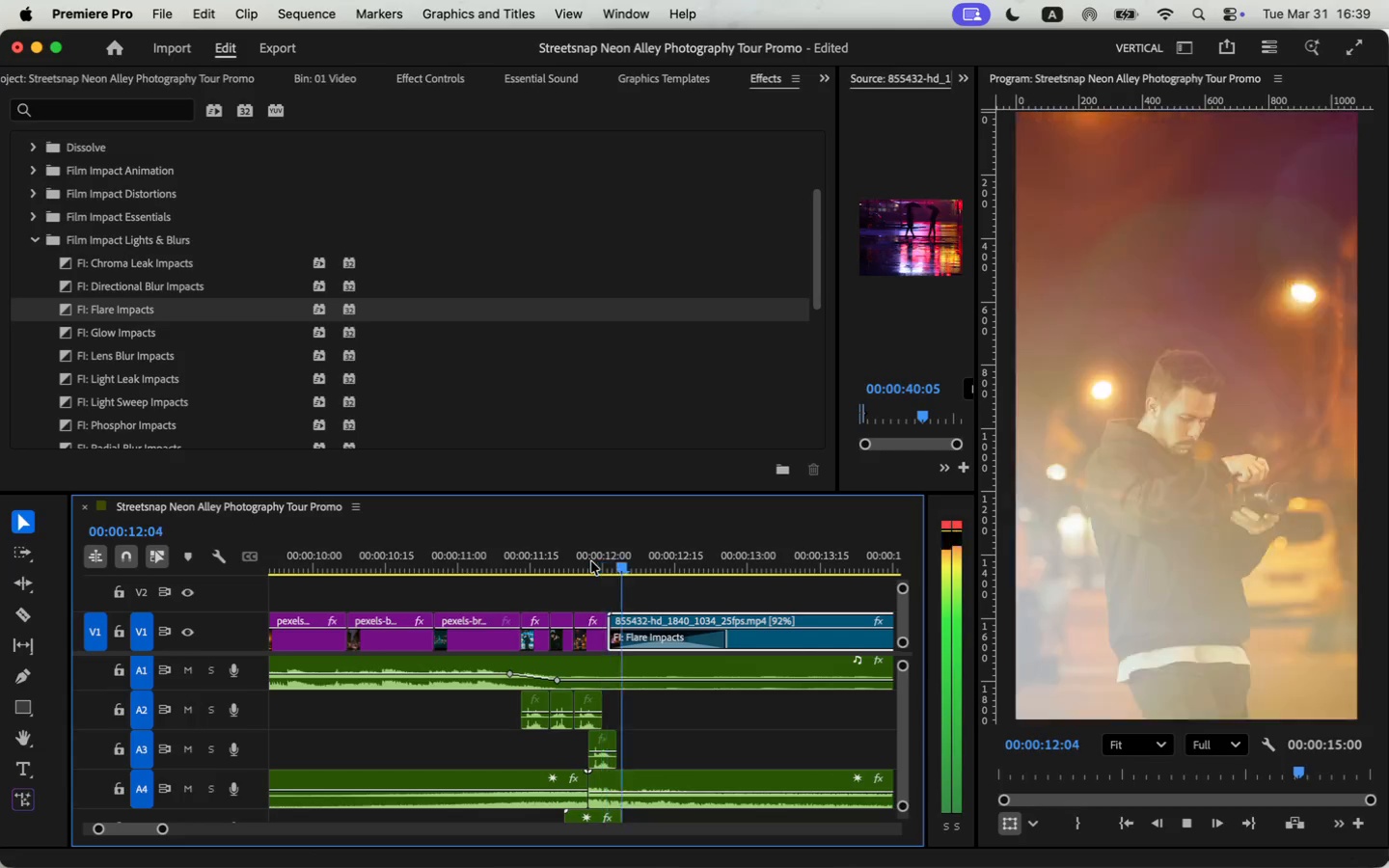 
key(Space)
 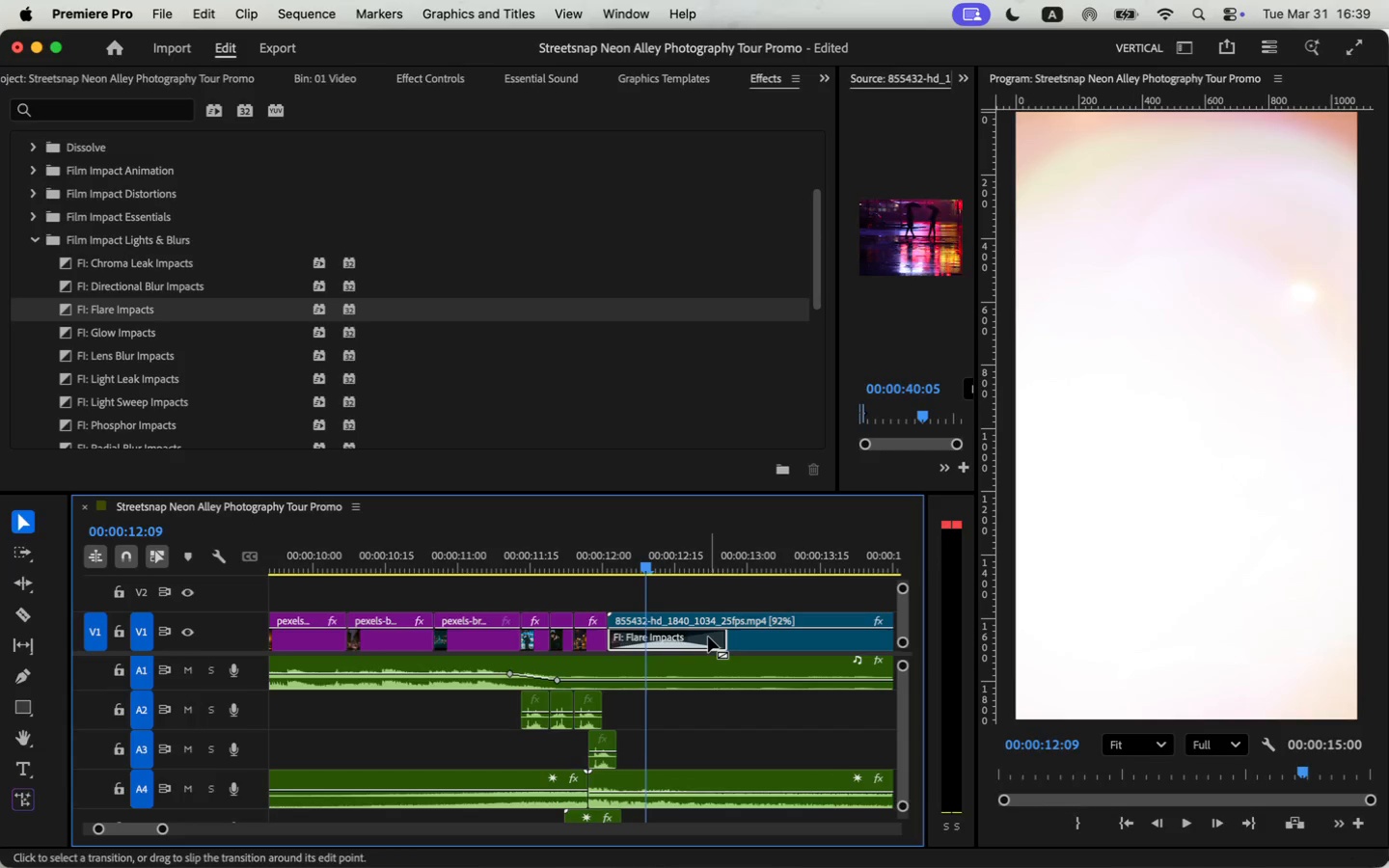 
left_click_drag(start_coordinate=[721, 639], to_coordinate=[652, 641])
 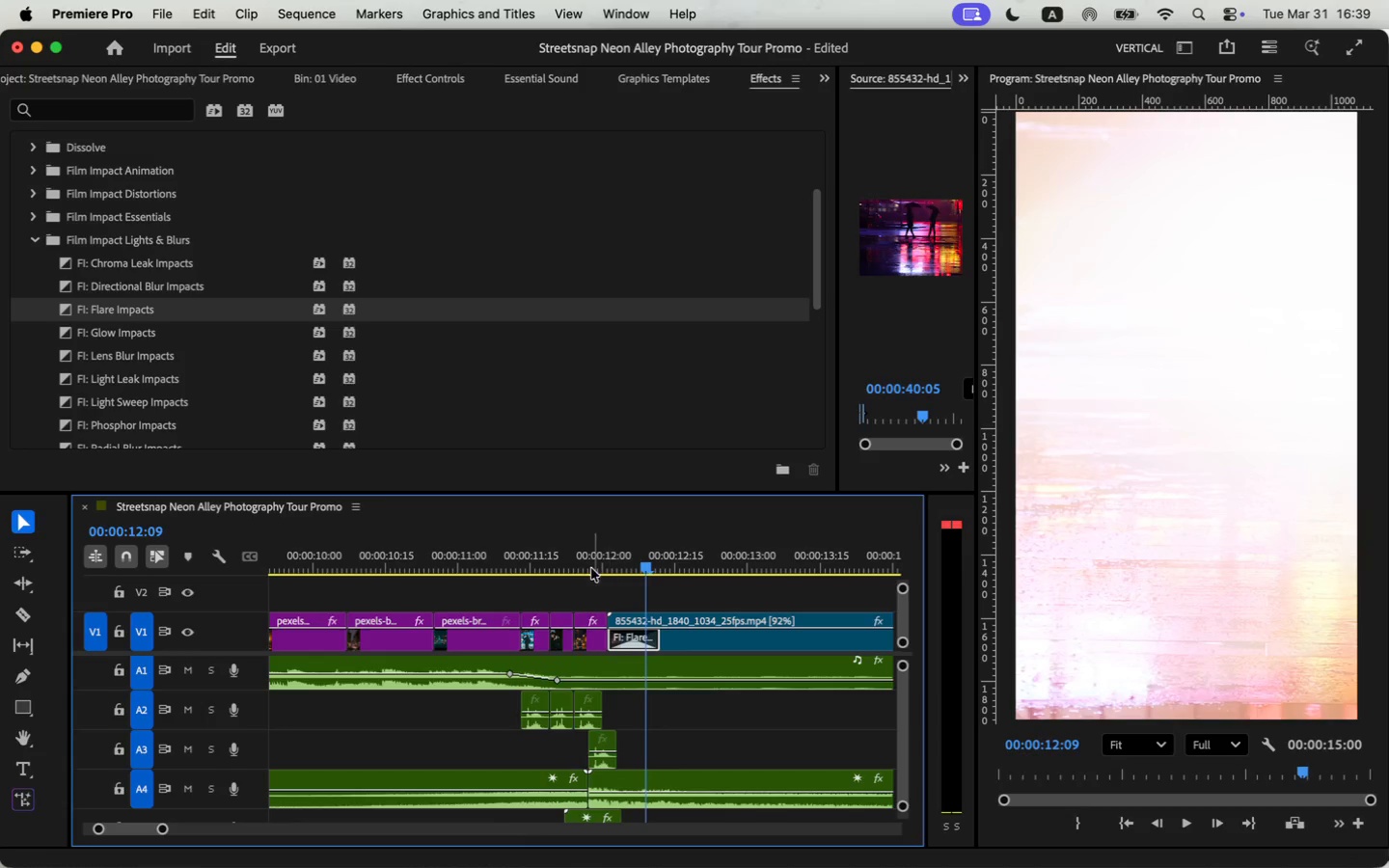 
left_click([581, 558])
 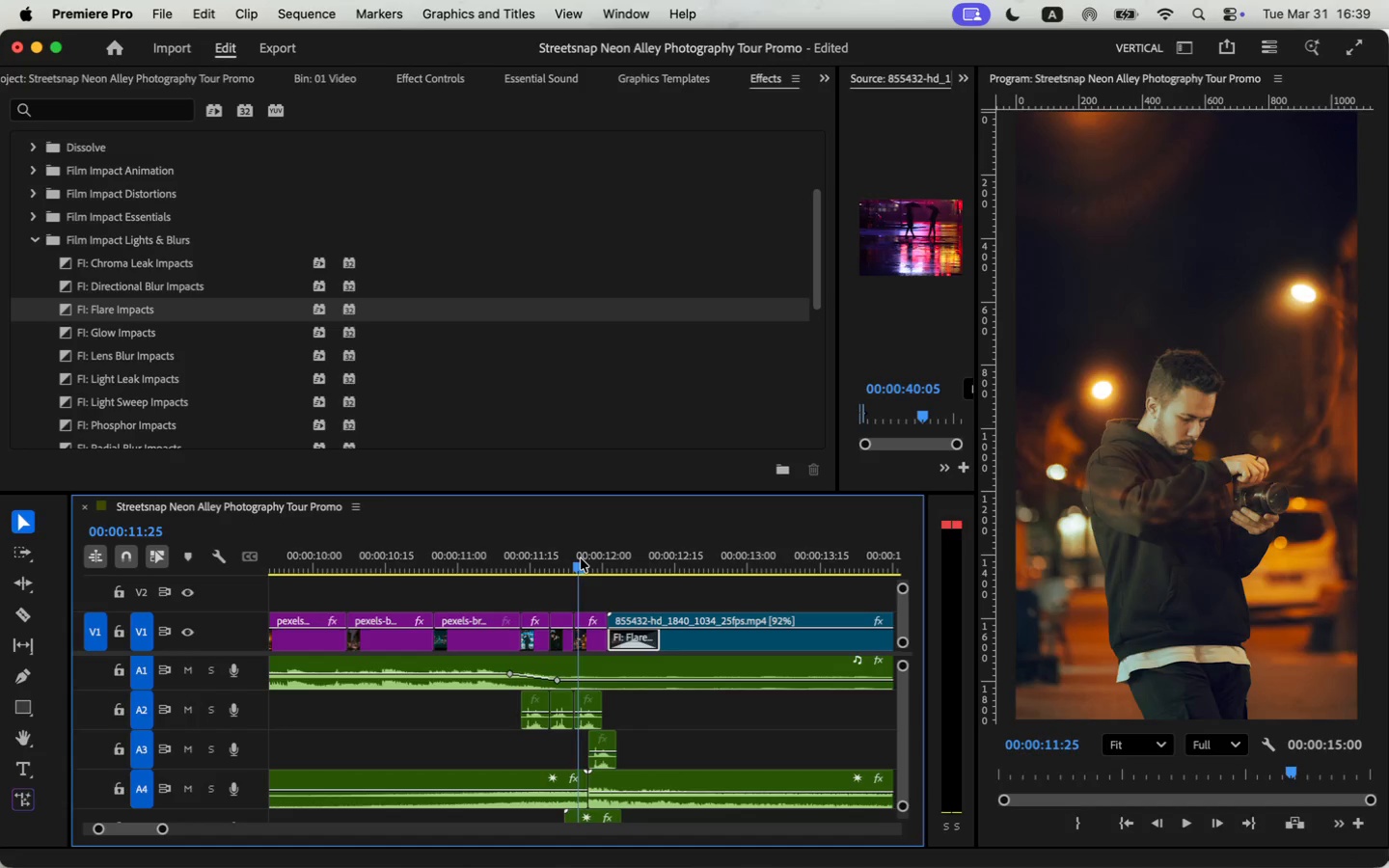 
key(Space)
 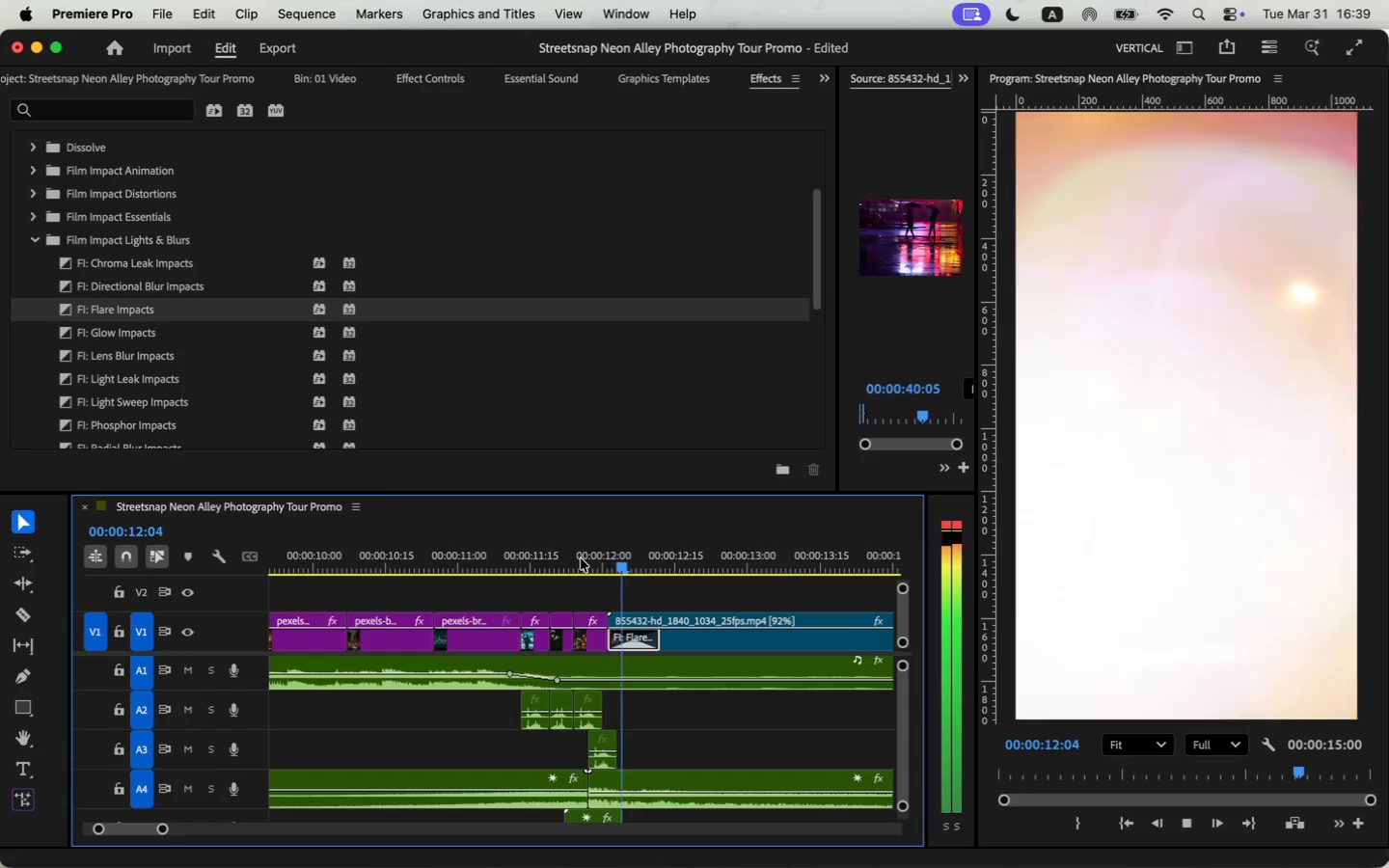 
key(Space)
 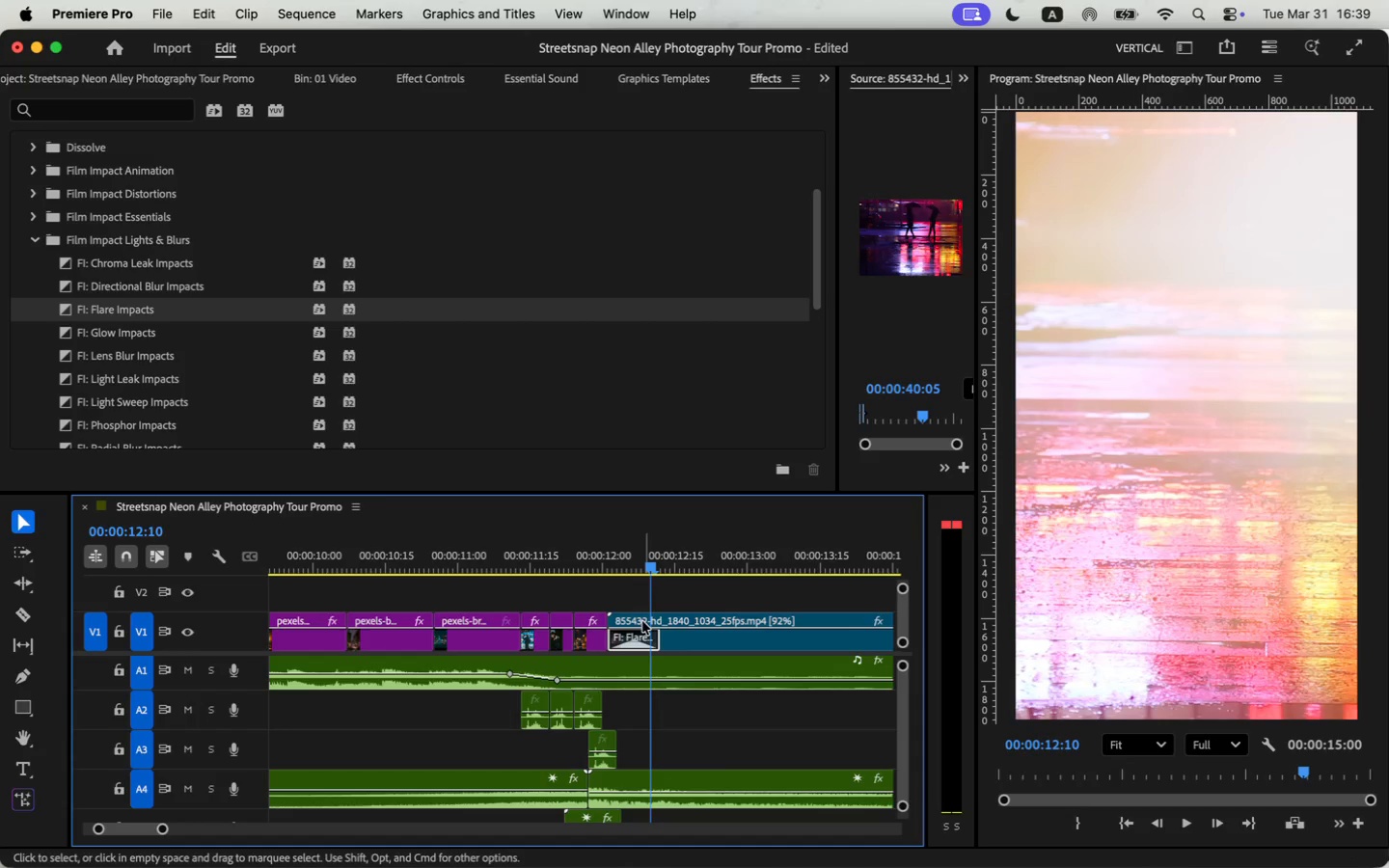 
mouse_move([671, 600])
 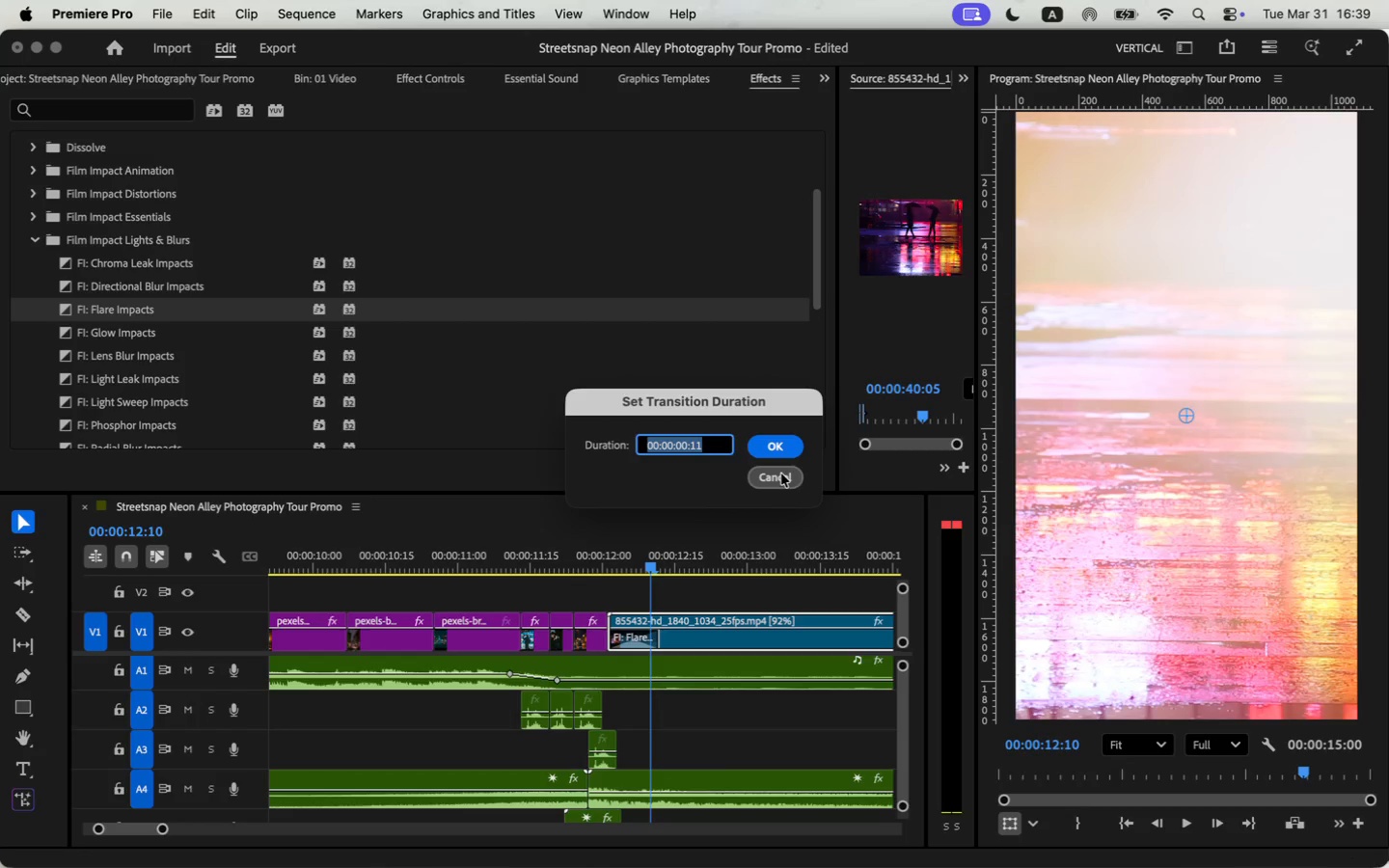 
left_click([781, 473])
 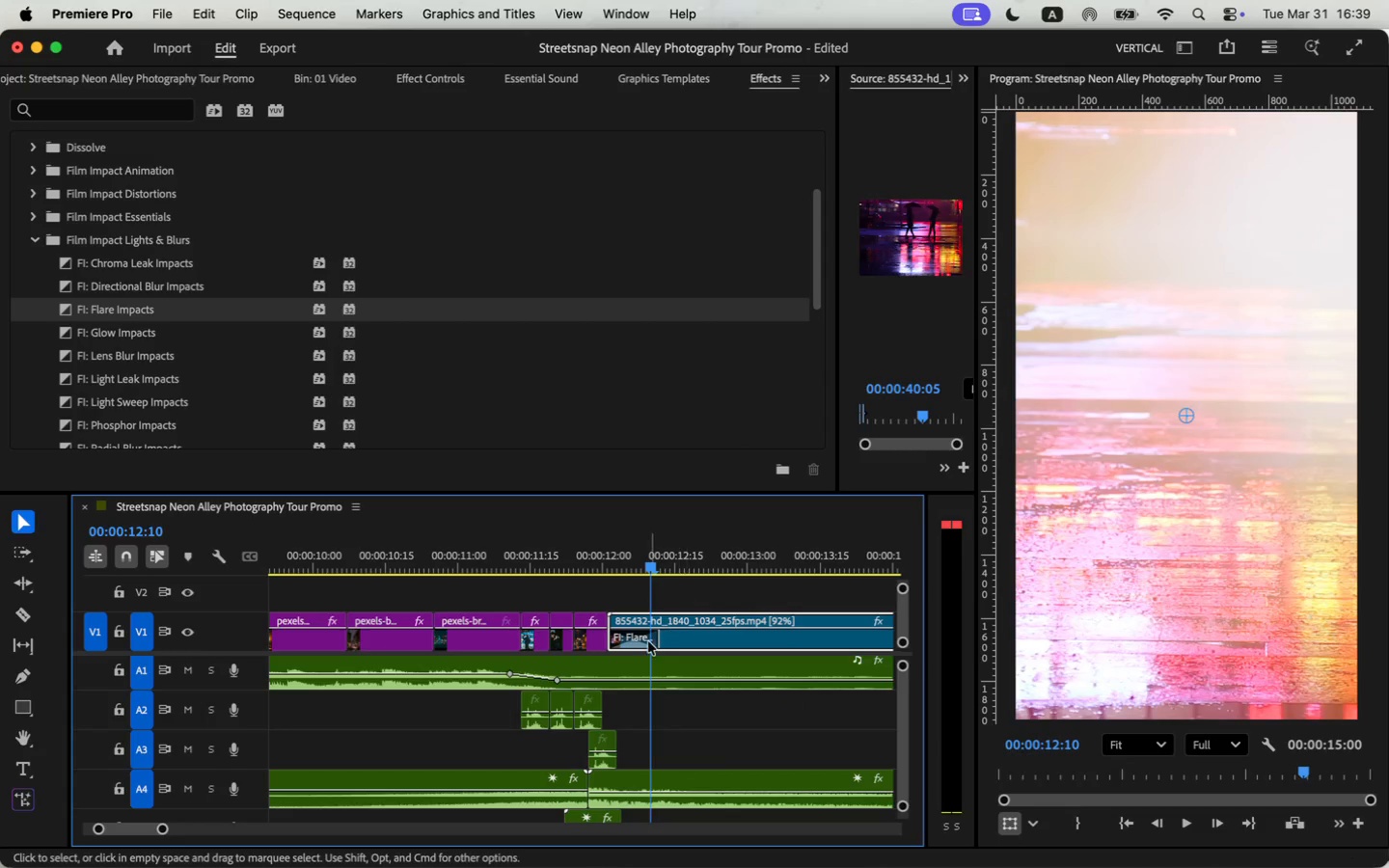 
wait(8.01)
 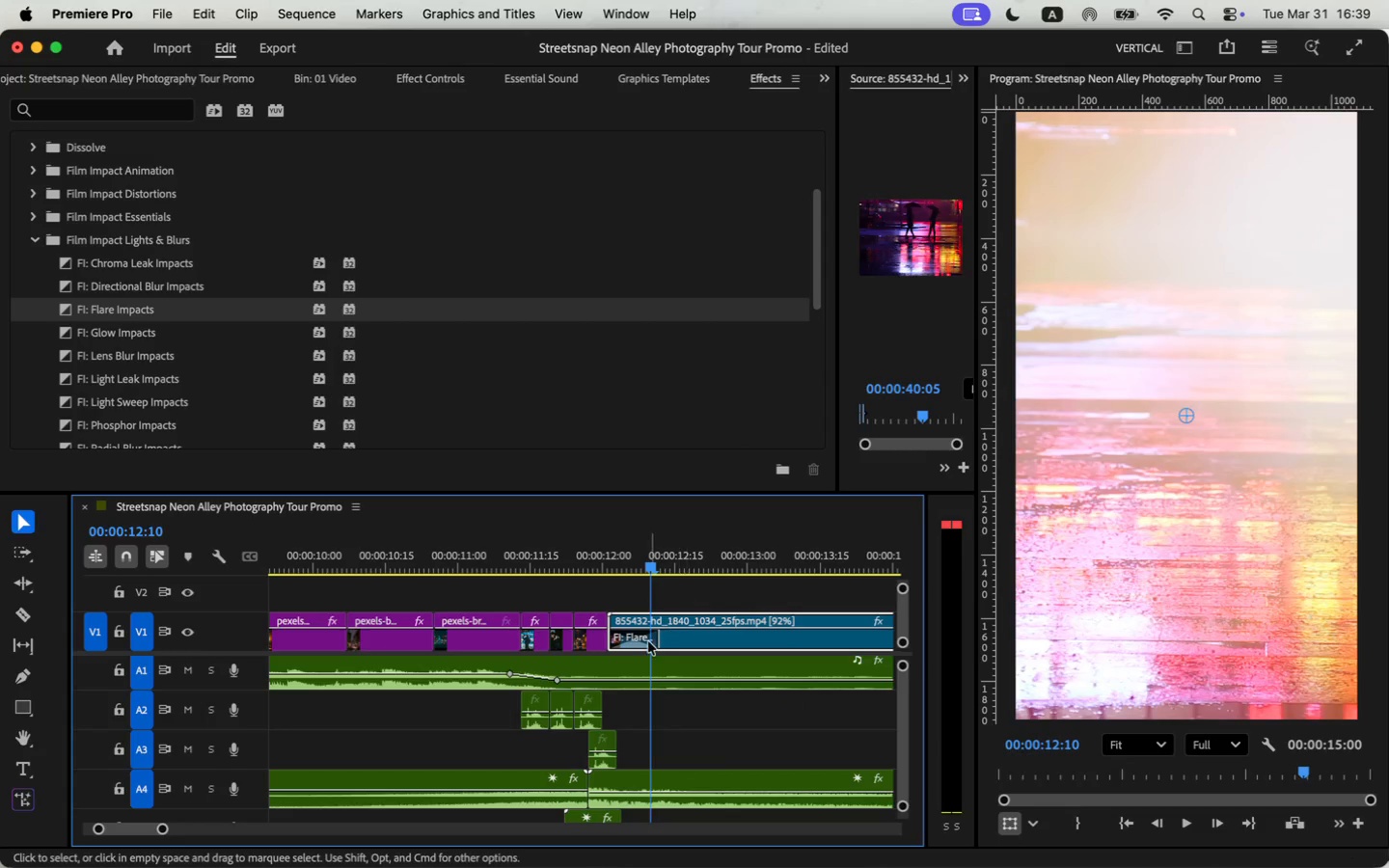 
key(Space)
 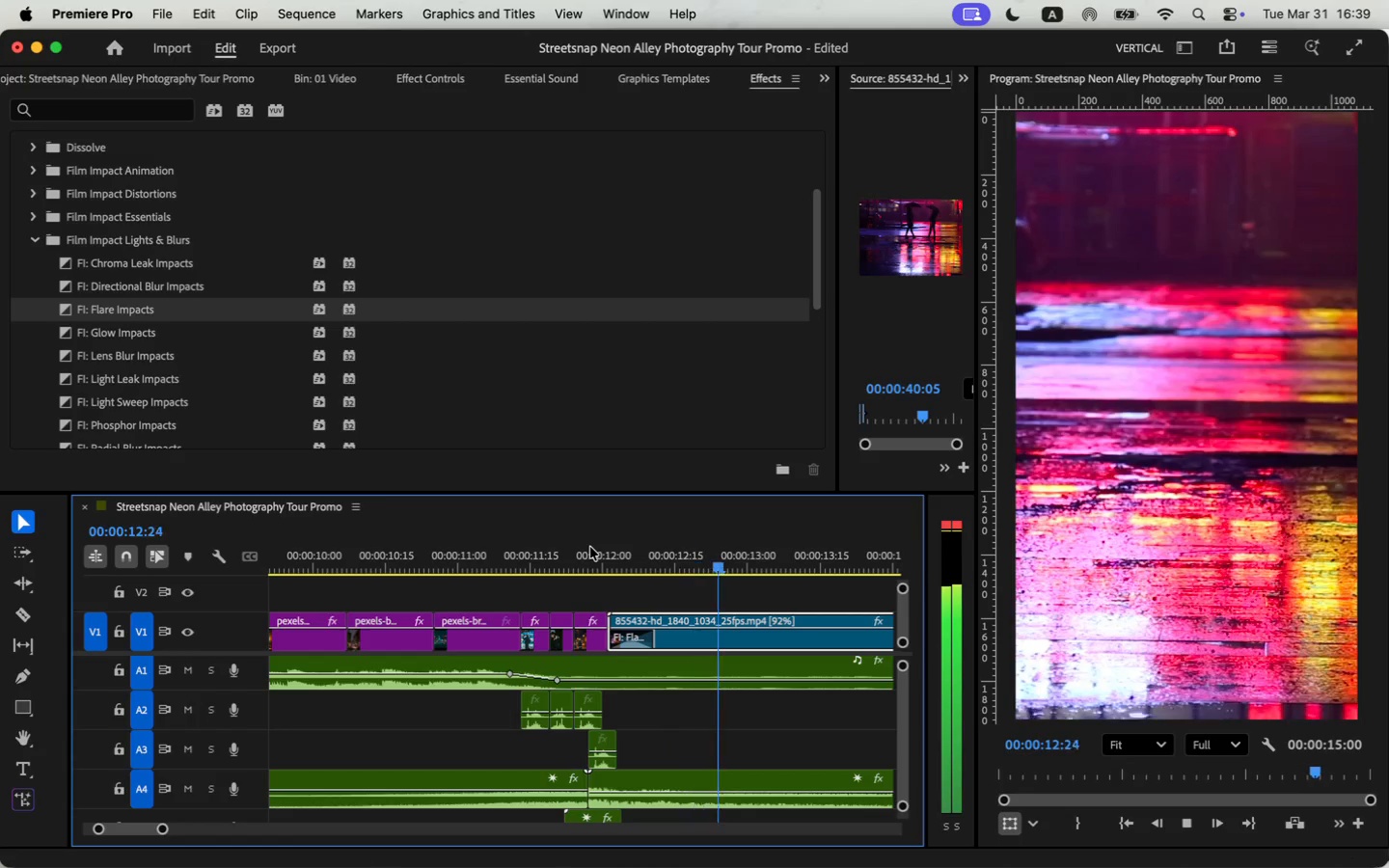 
key(Space)
 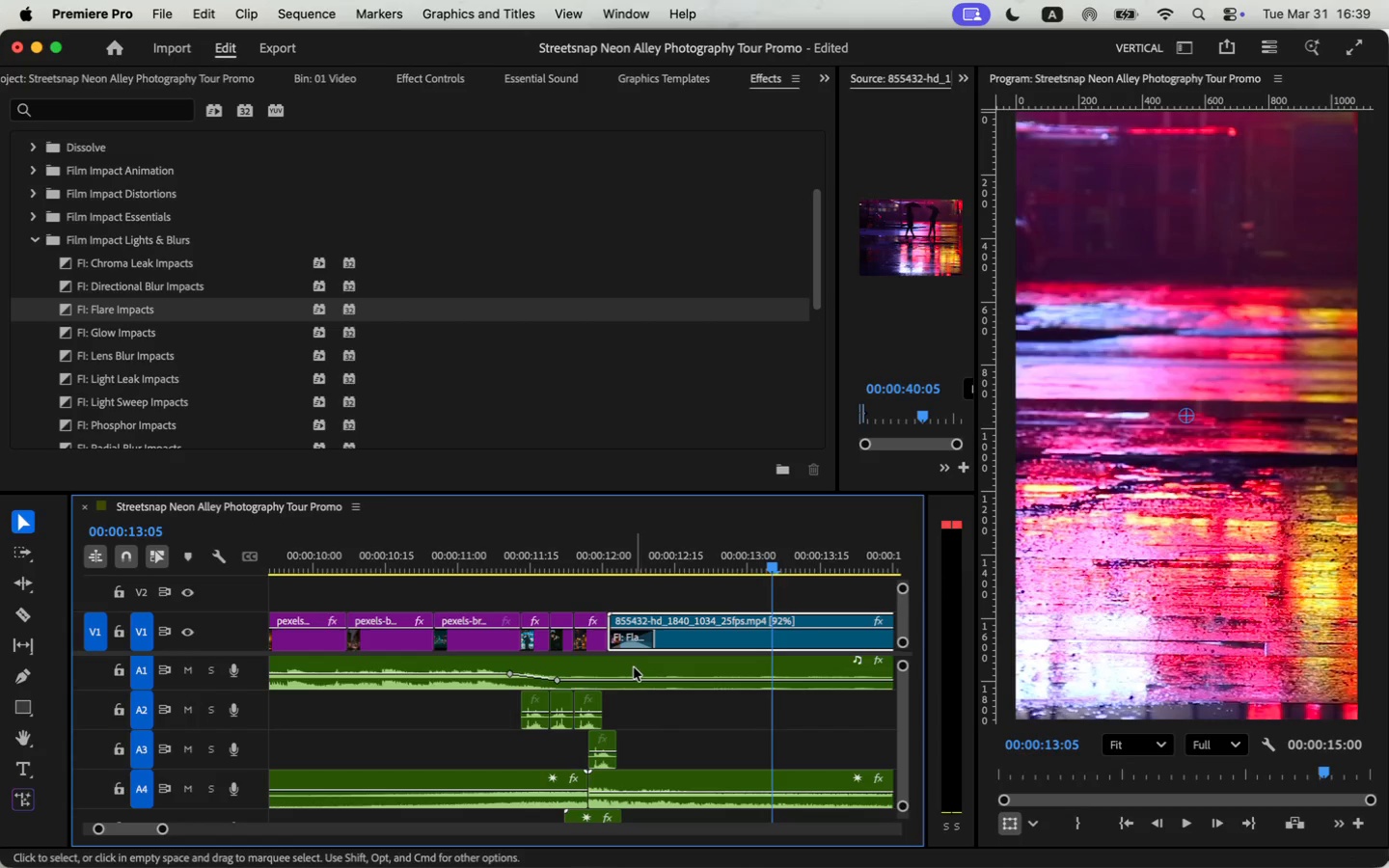 
key(Meta+Z)
 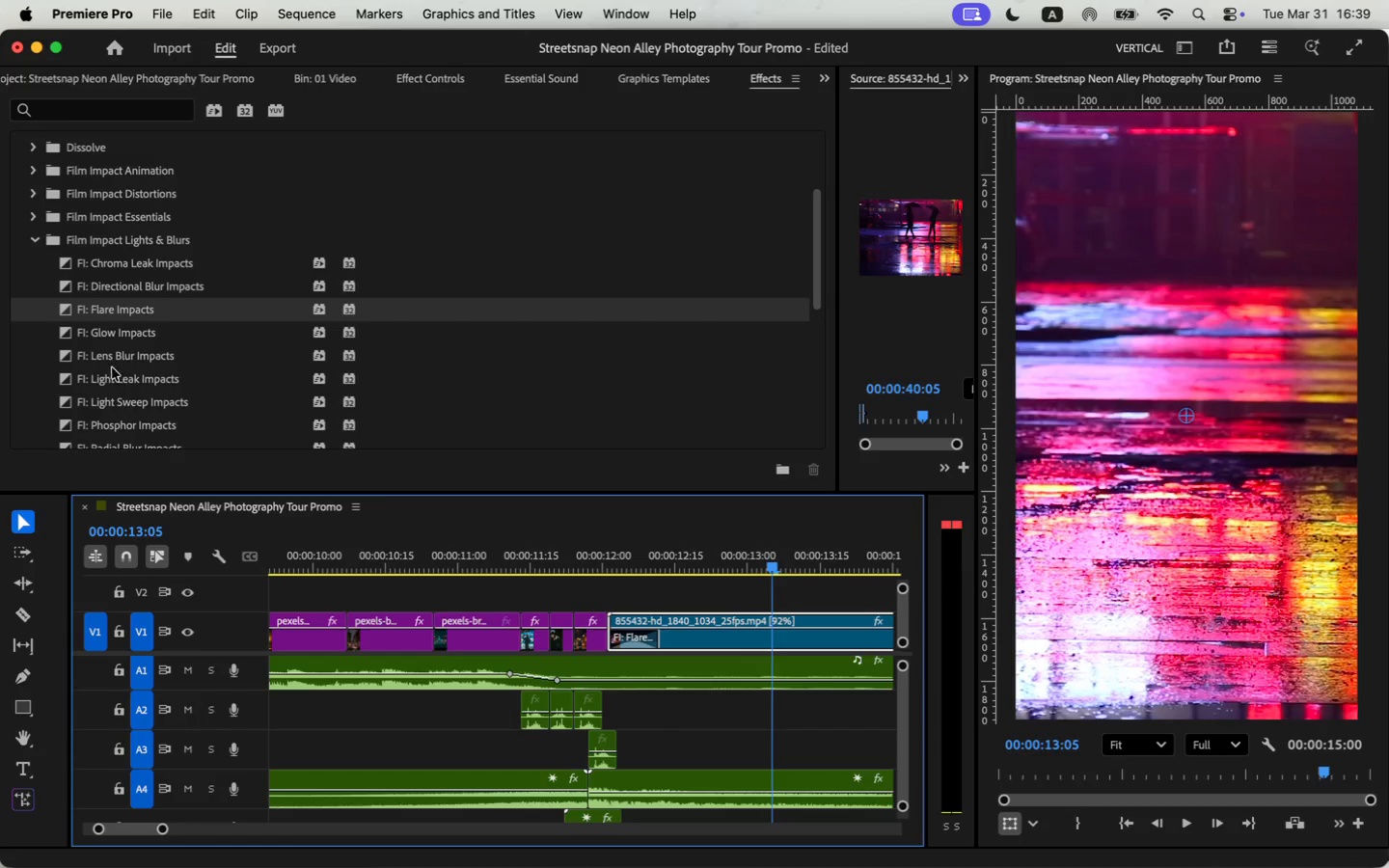 
key(Meta+Z)
 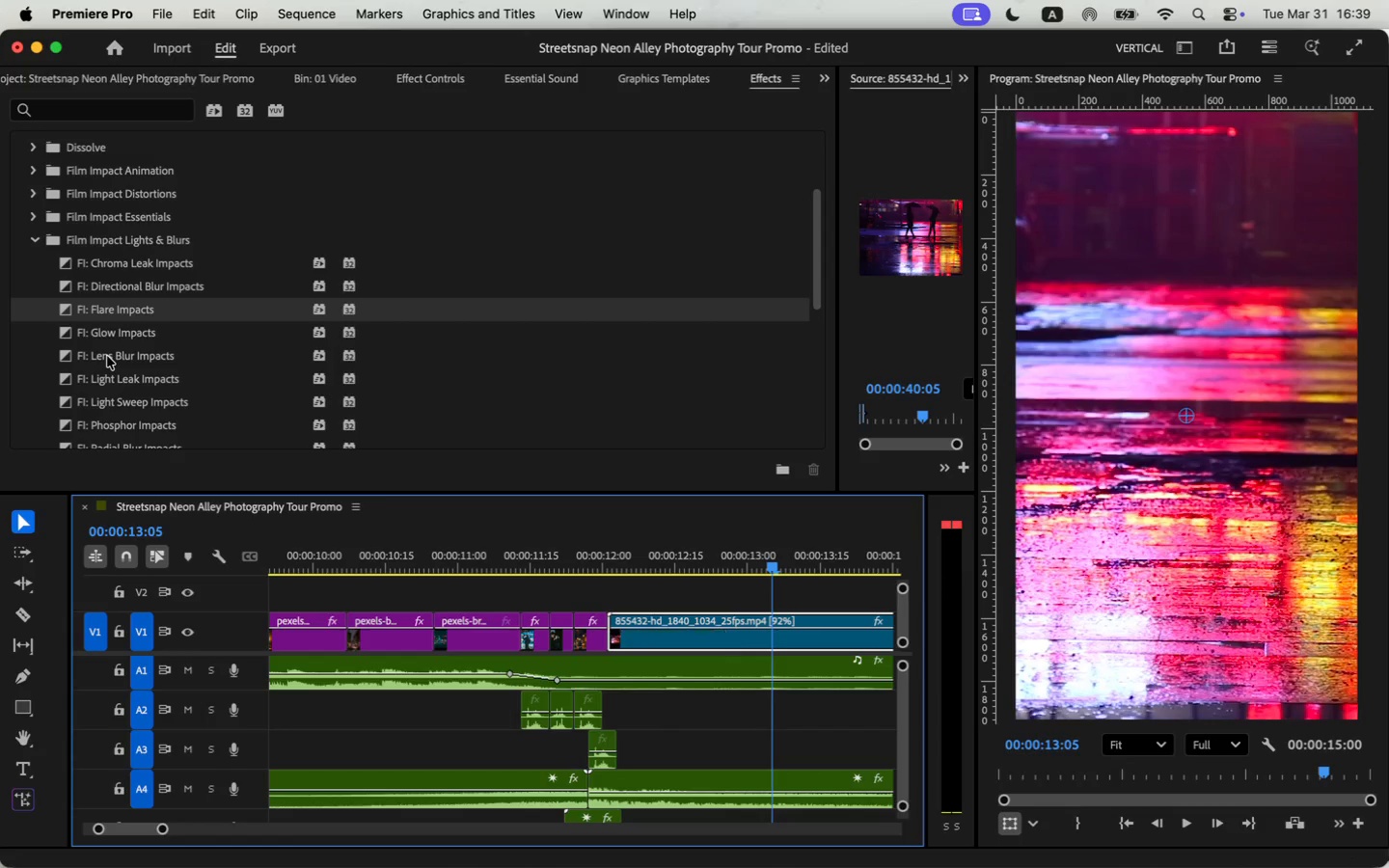 
key(Meta+Z)
 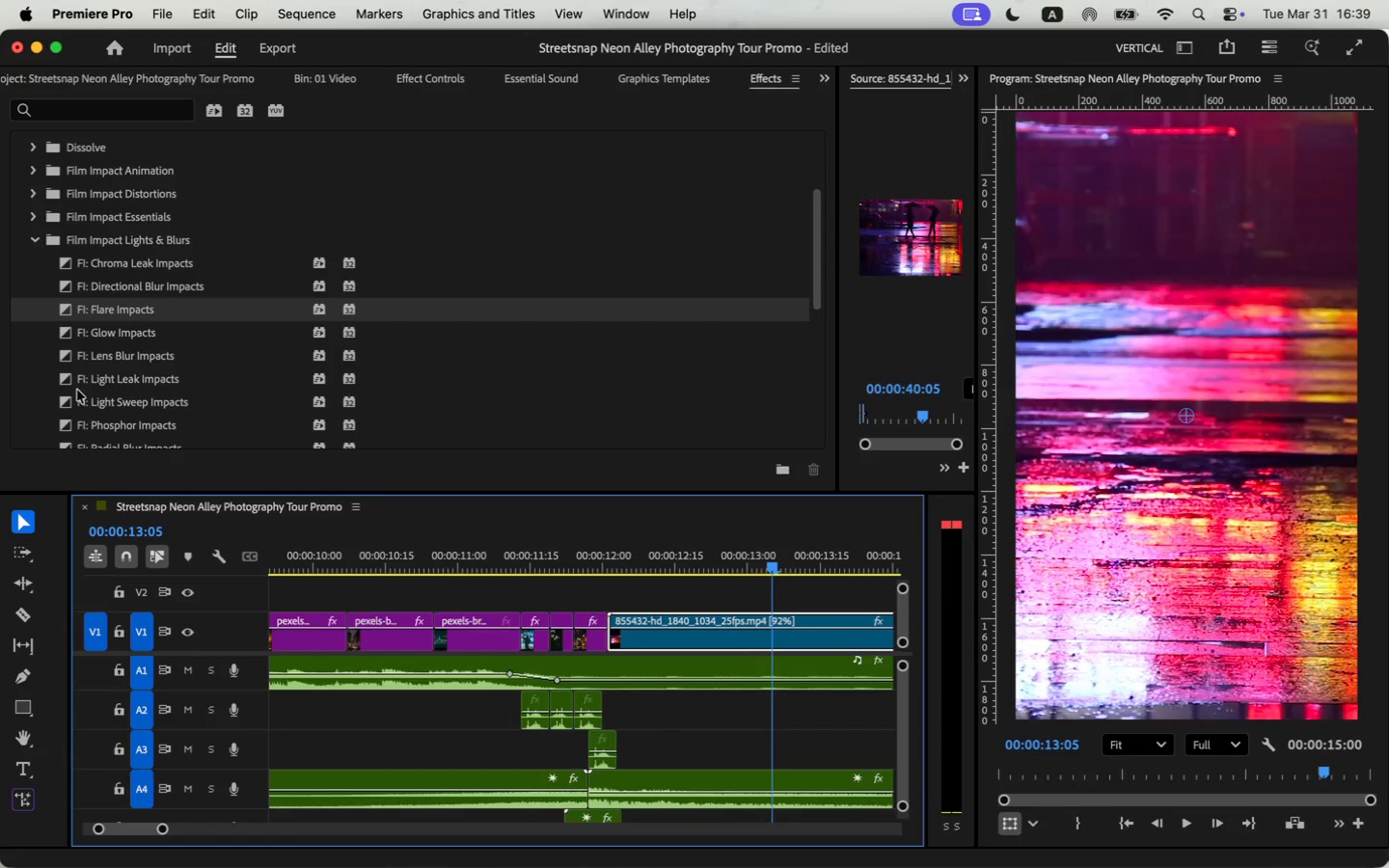 
left_click_drag(start_coordinate=[68, 377], to_coordinate=[596, 623])
 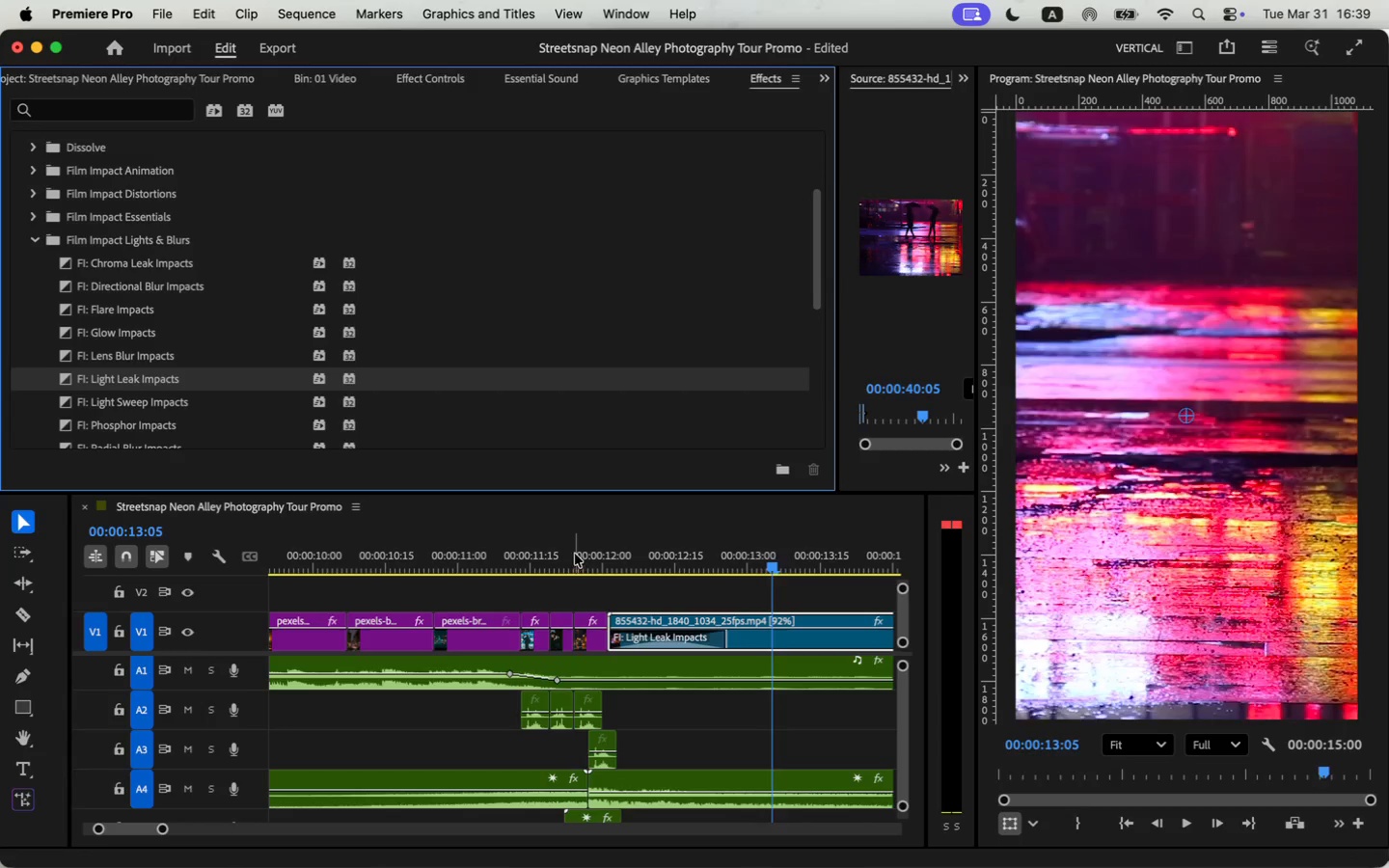 
key(Space)
 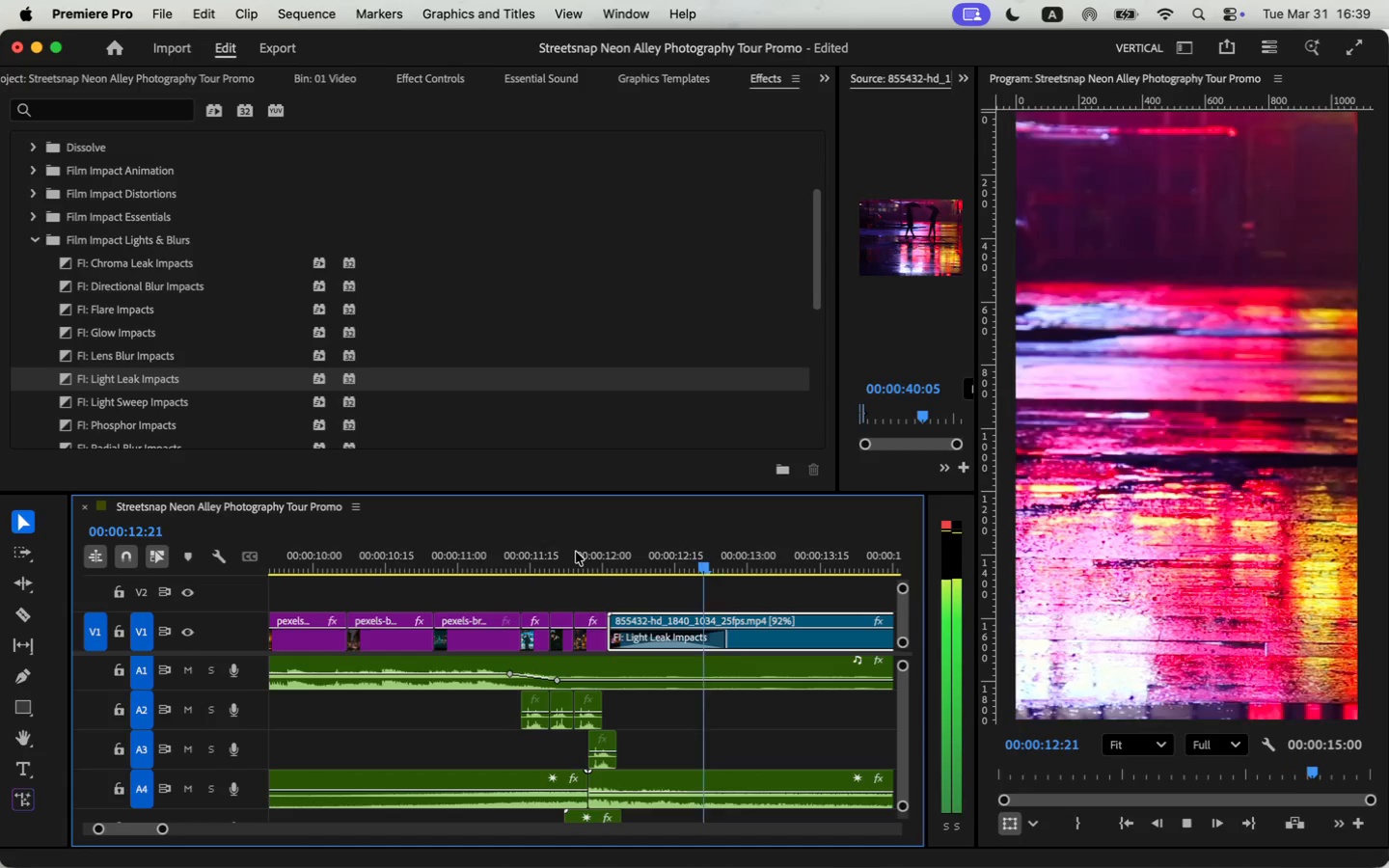 
key(Space)
 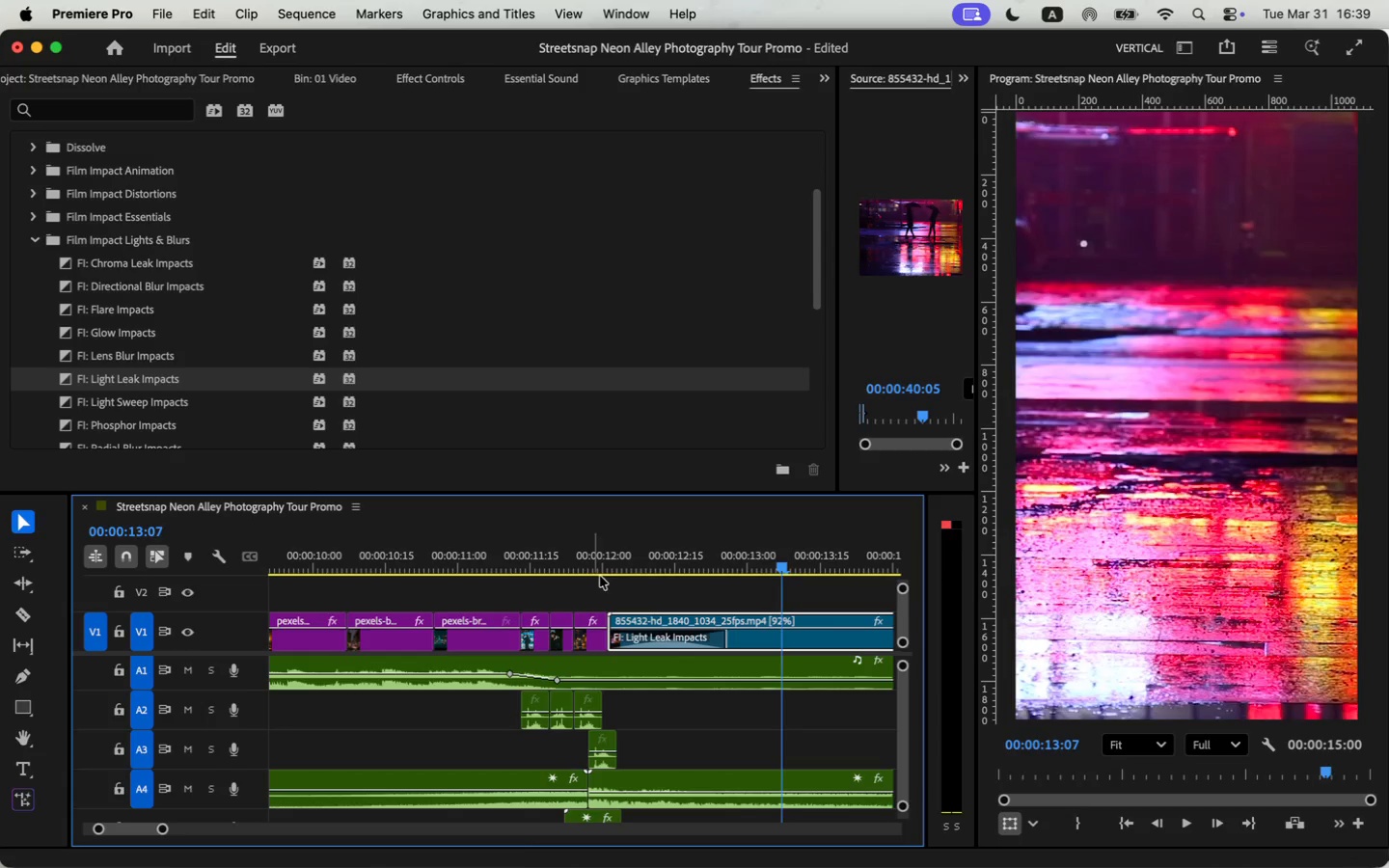 
mouse_move([667, 612])
 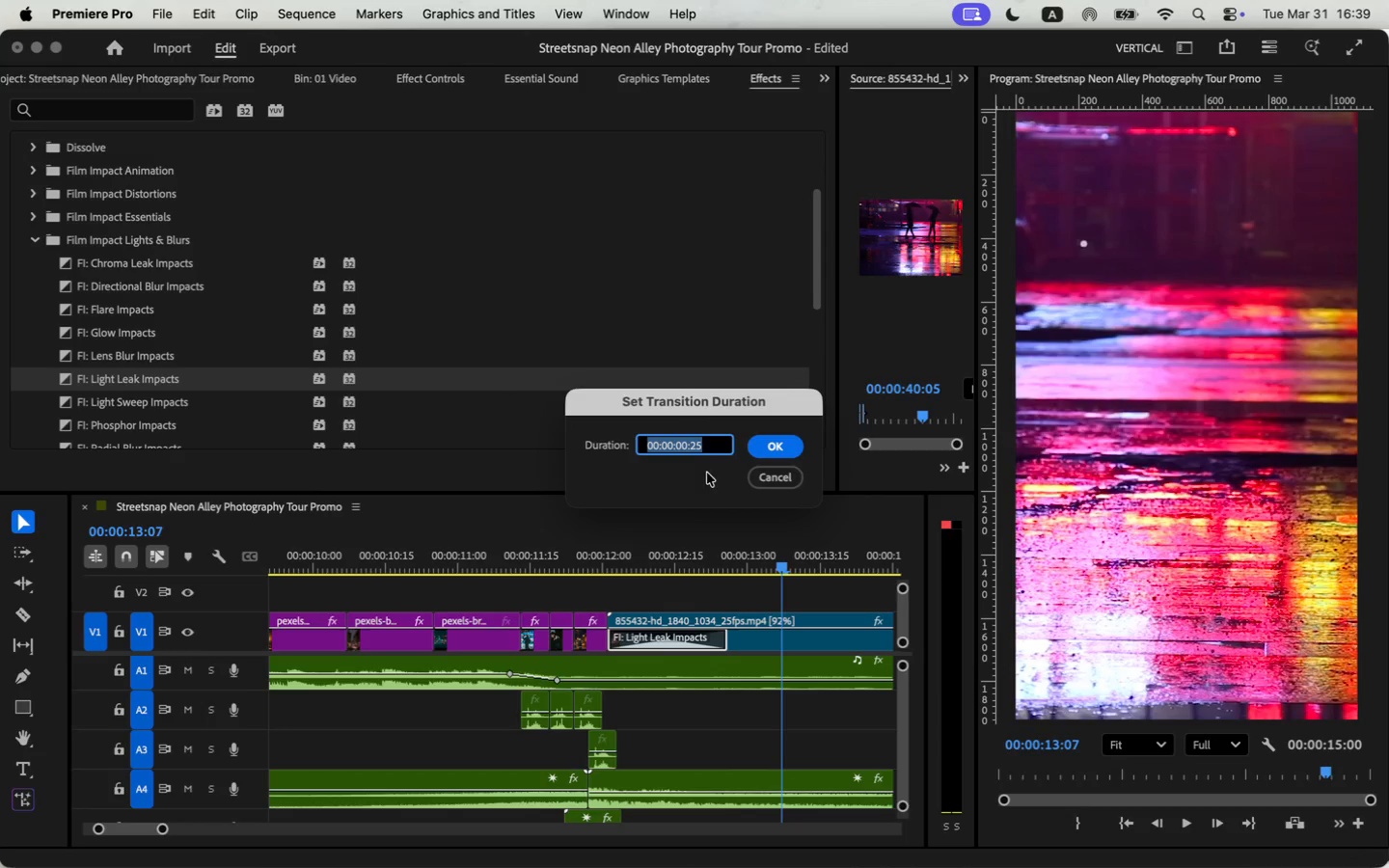 
left_click([712, 450])
 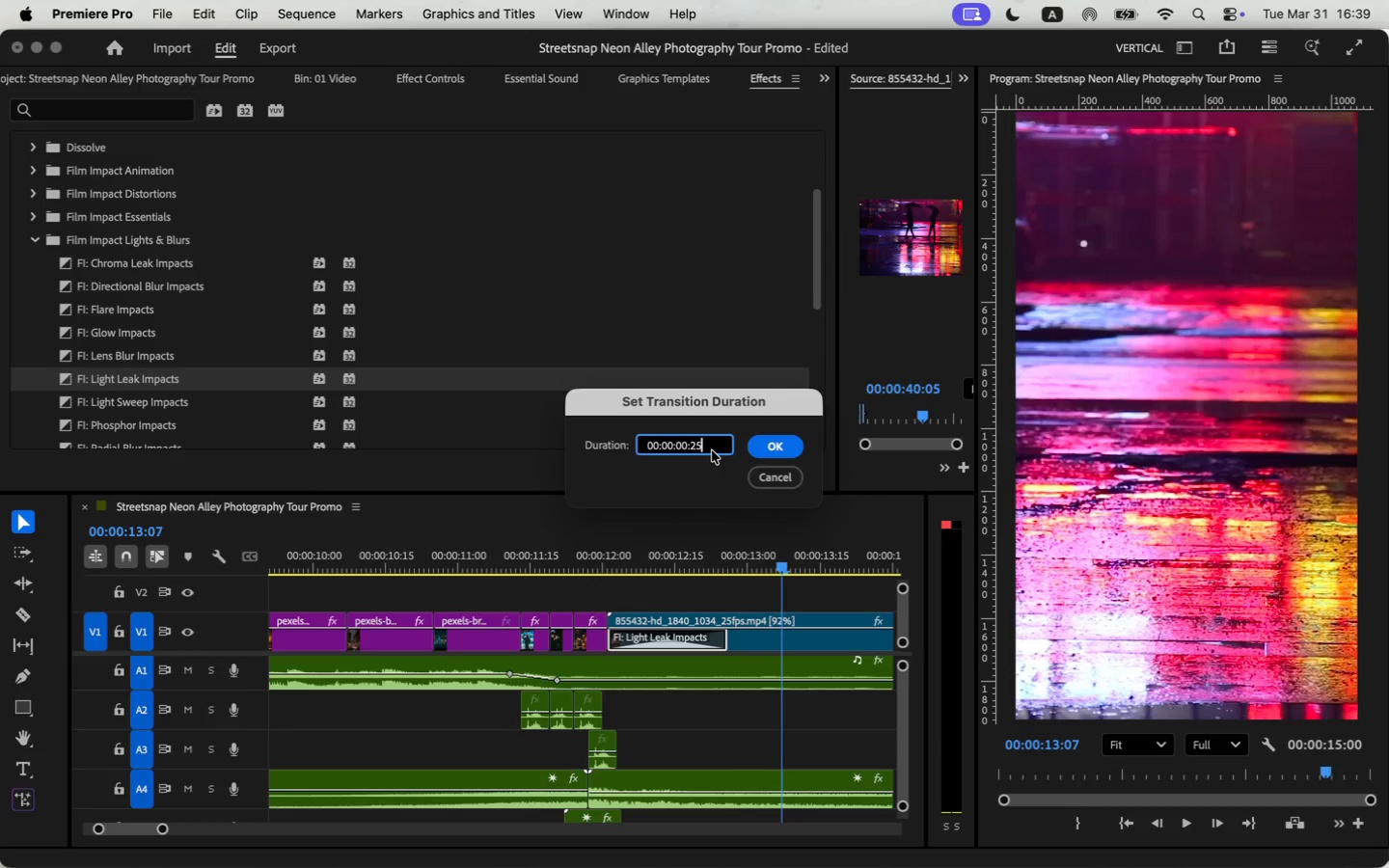 
key(Backspace)
key(Backspace)
type(1)
key(Backspace)
type(08)
 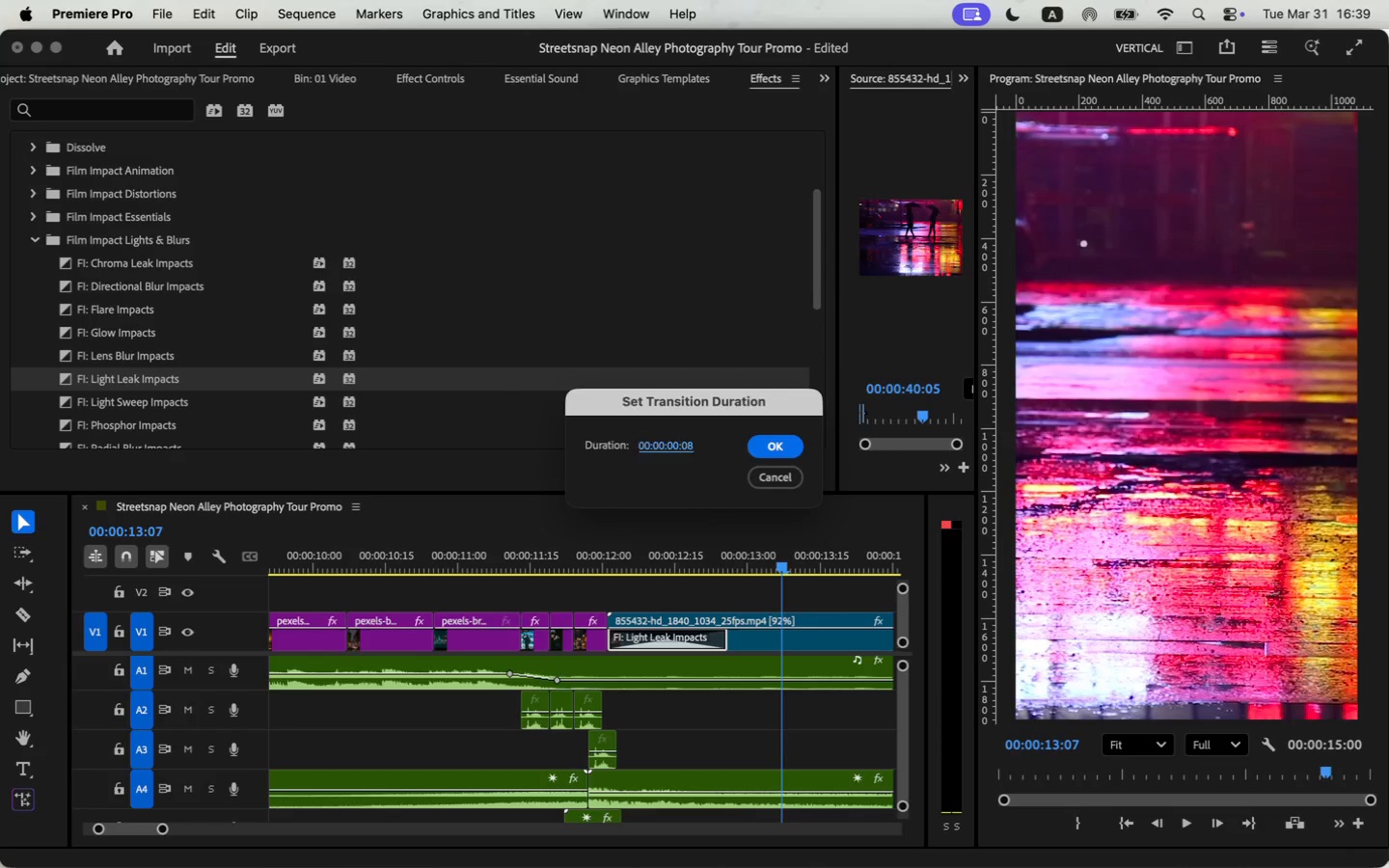 
key(Enter)
 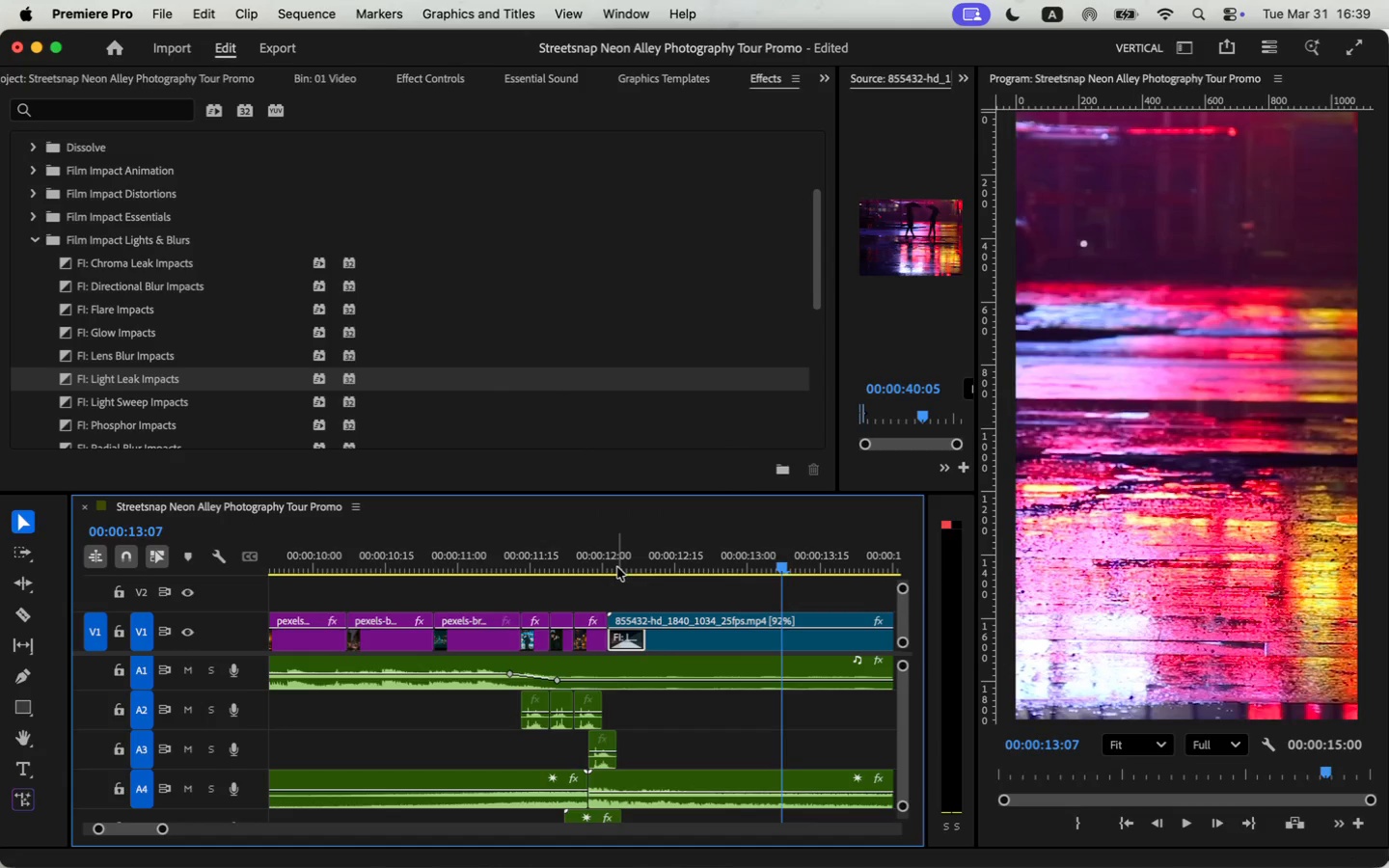 
double_click([575, 558])
 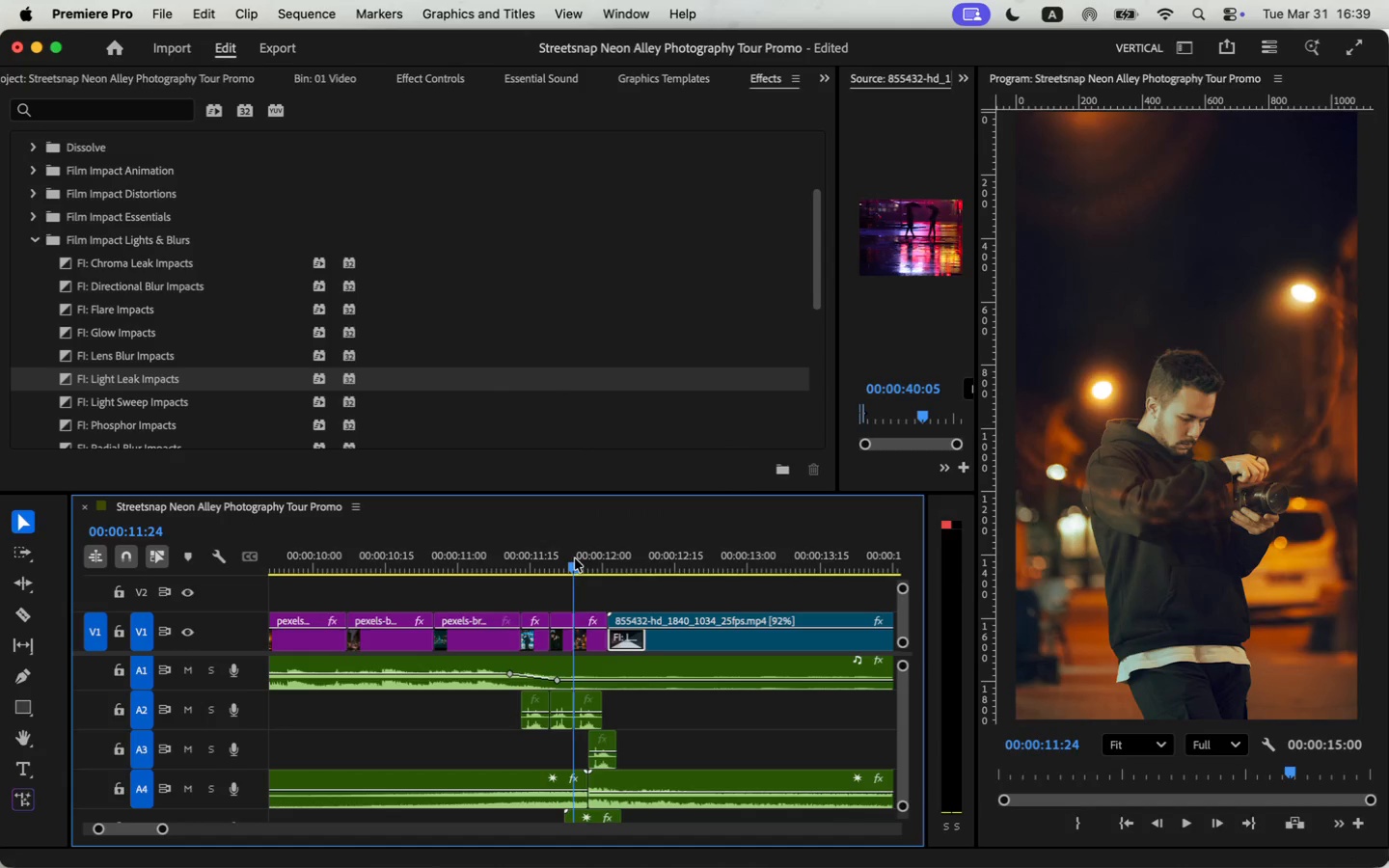 
key(Space)
 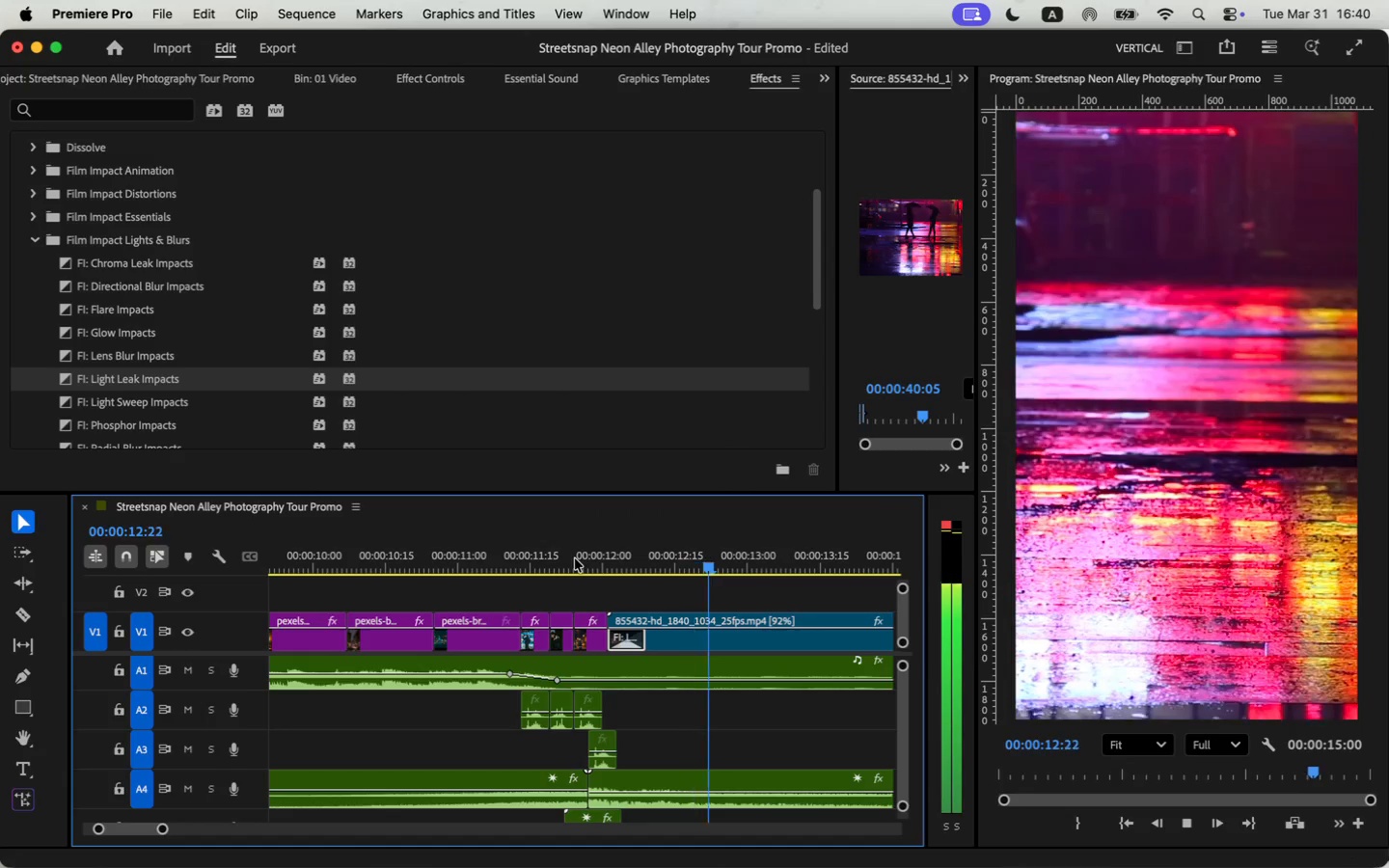 
left_click([575, 558])
 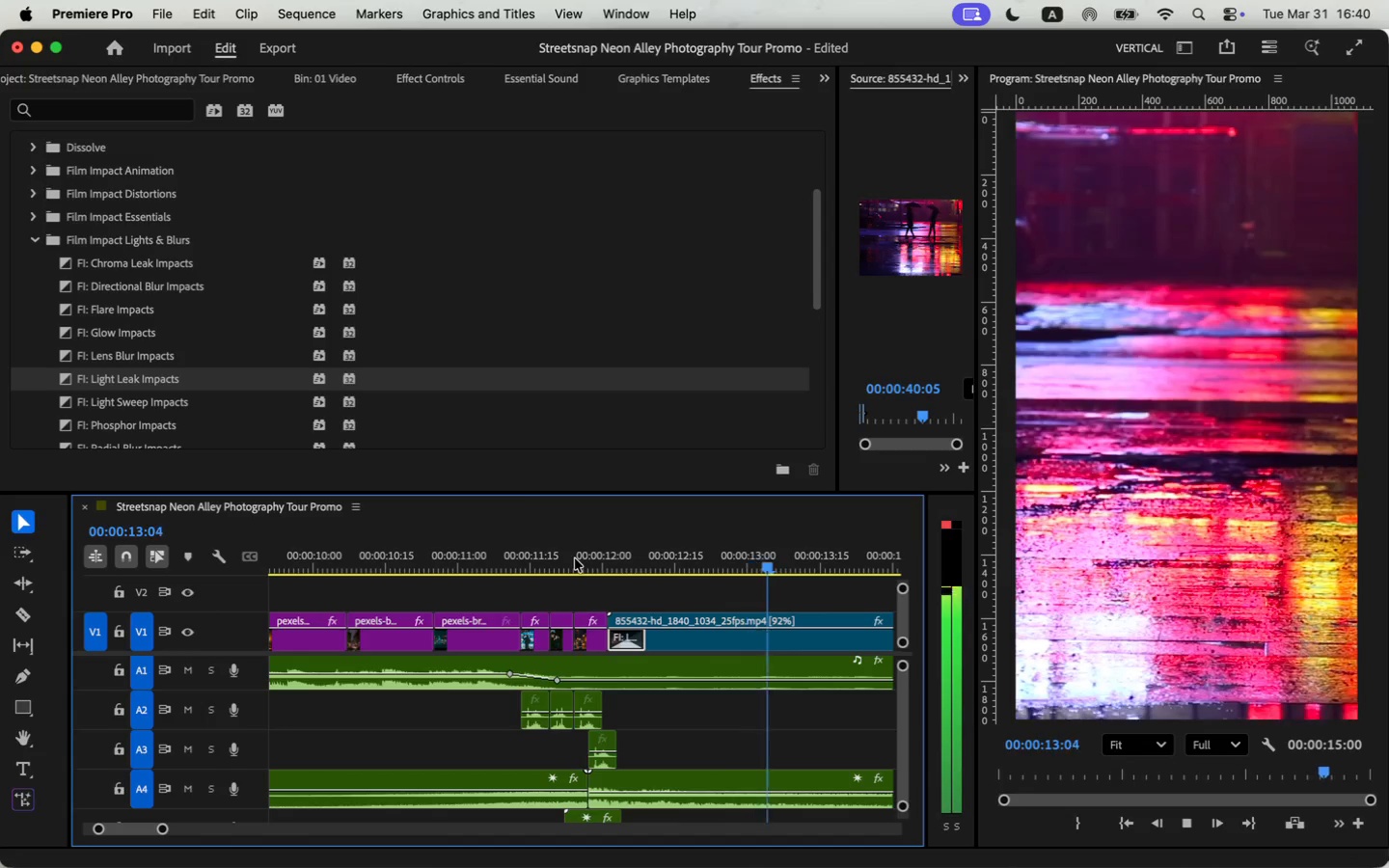 
key(Space)
 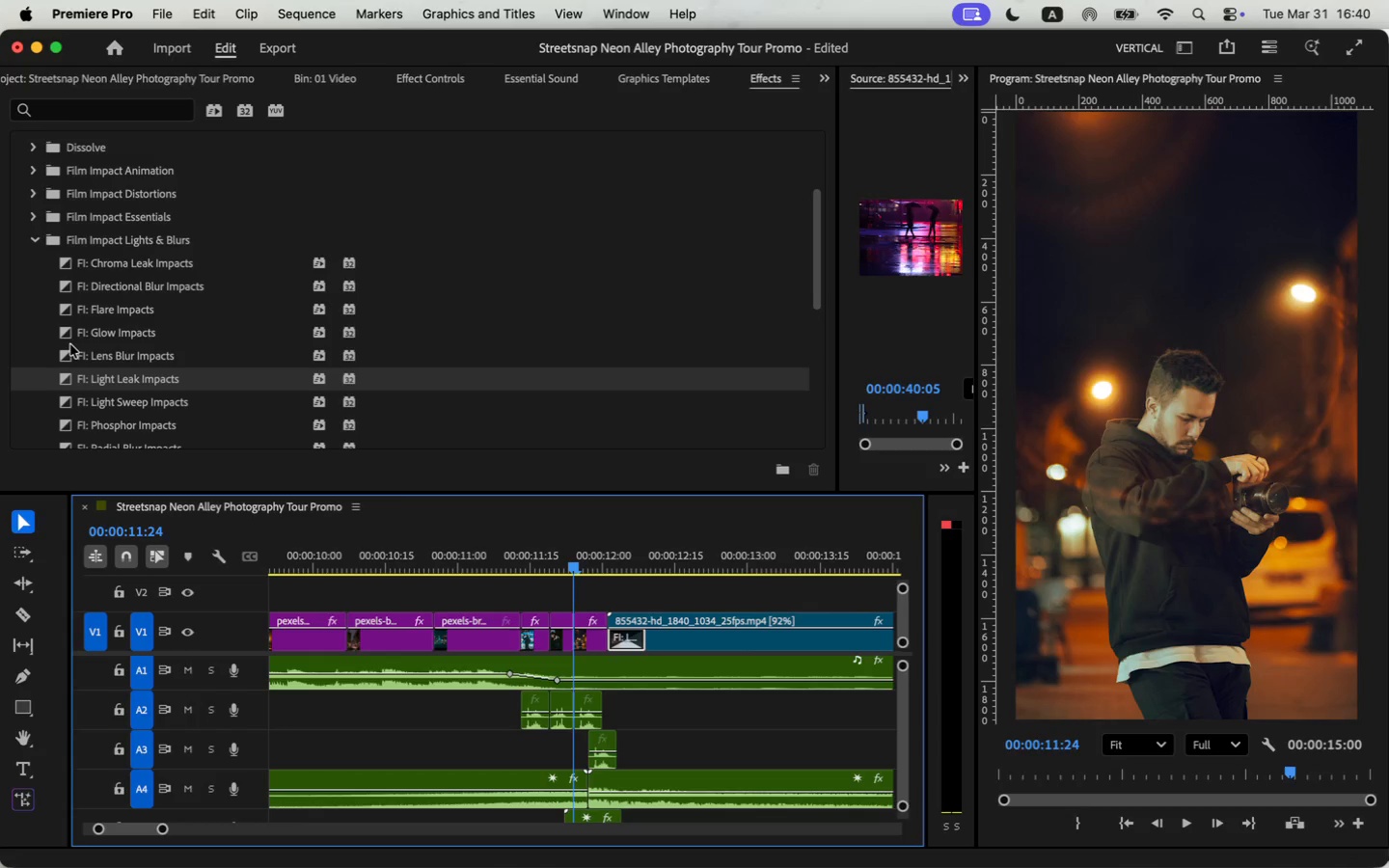 
left_click([67, 355])
 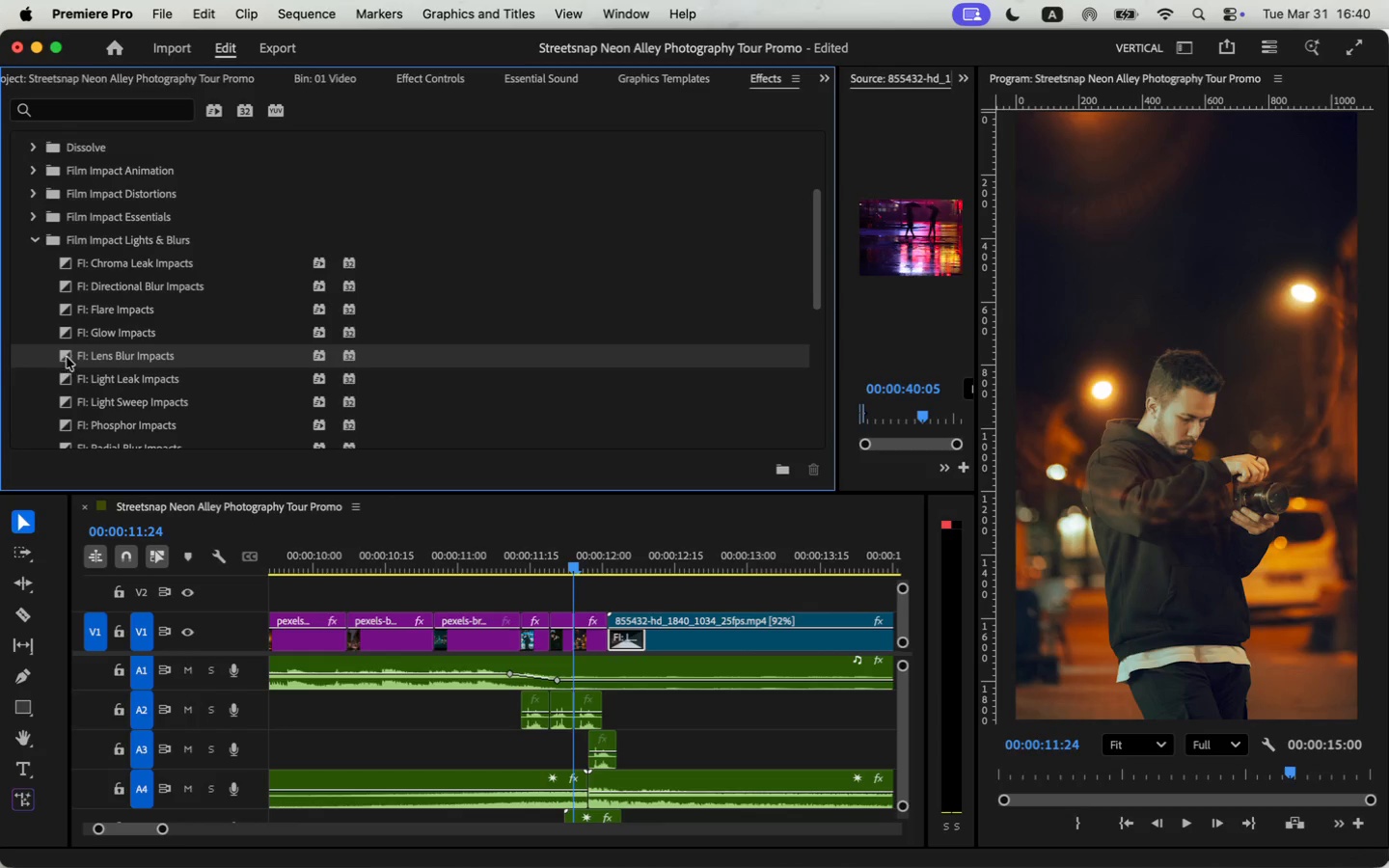 
left_click_drag(start_coordinate=[67, 354], to_coordinate=[584, 635])
 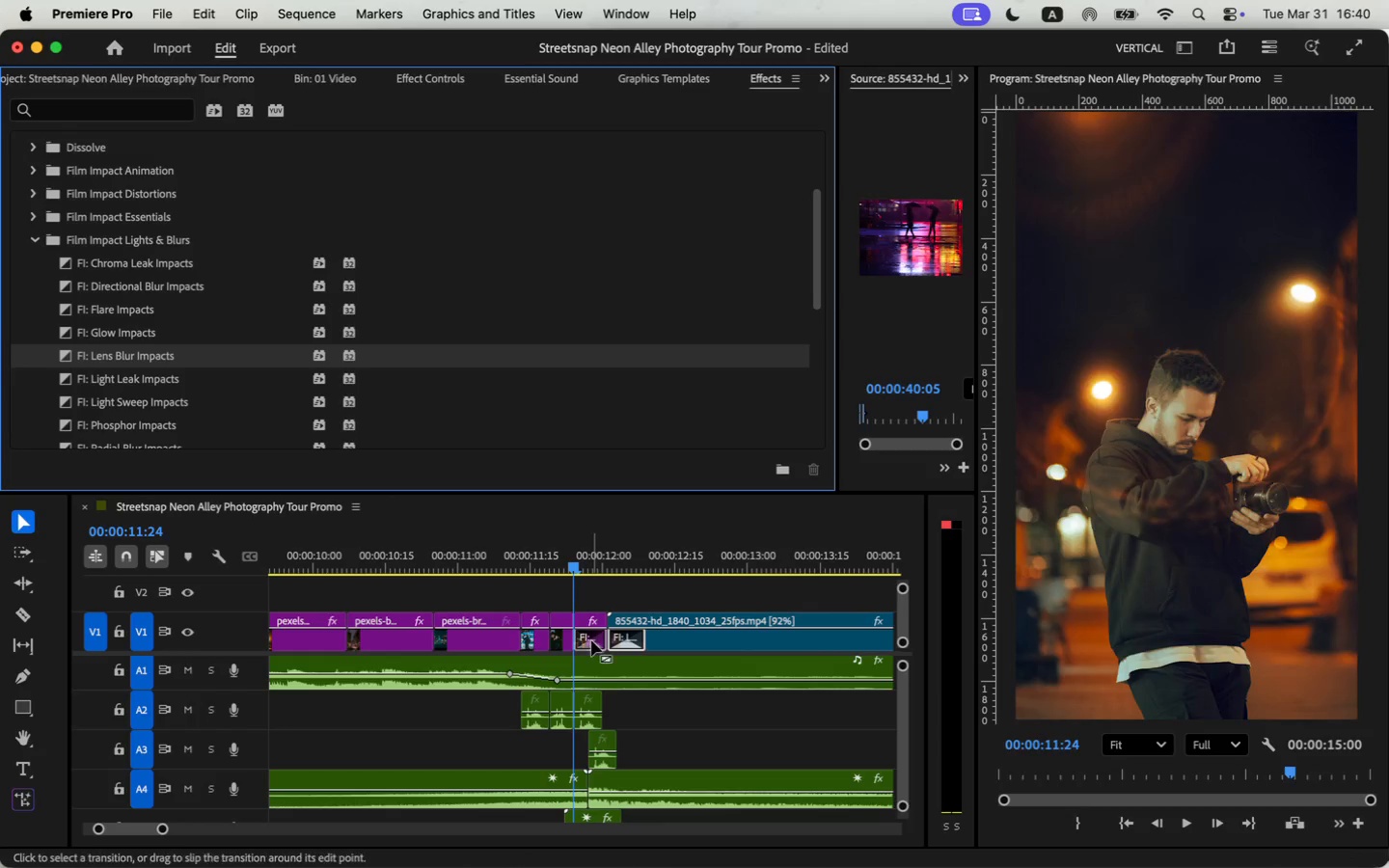 
double_click([590, 638])
 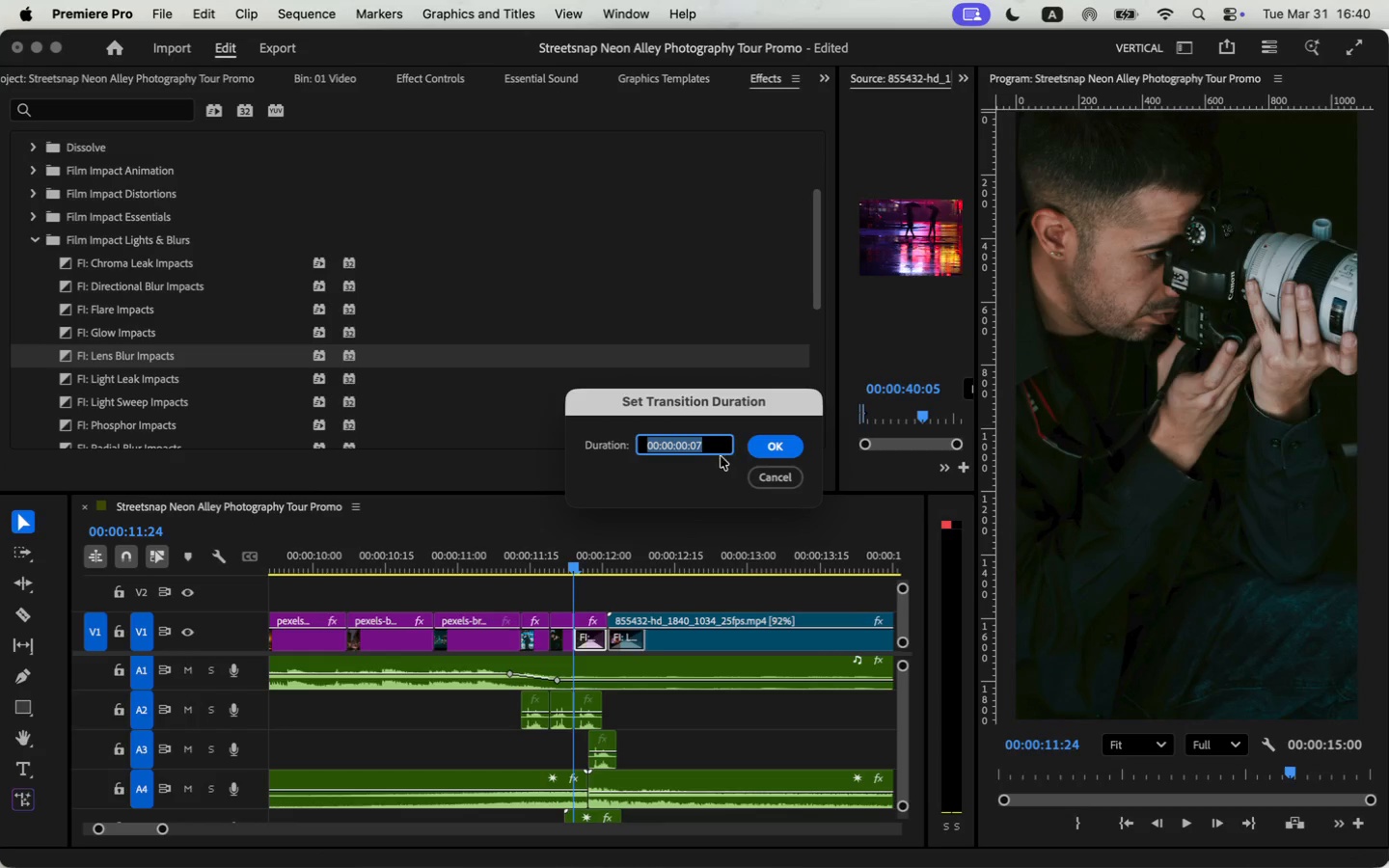 
left_click([718, 443])
 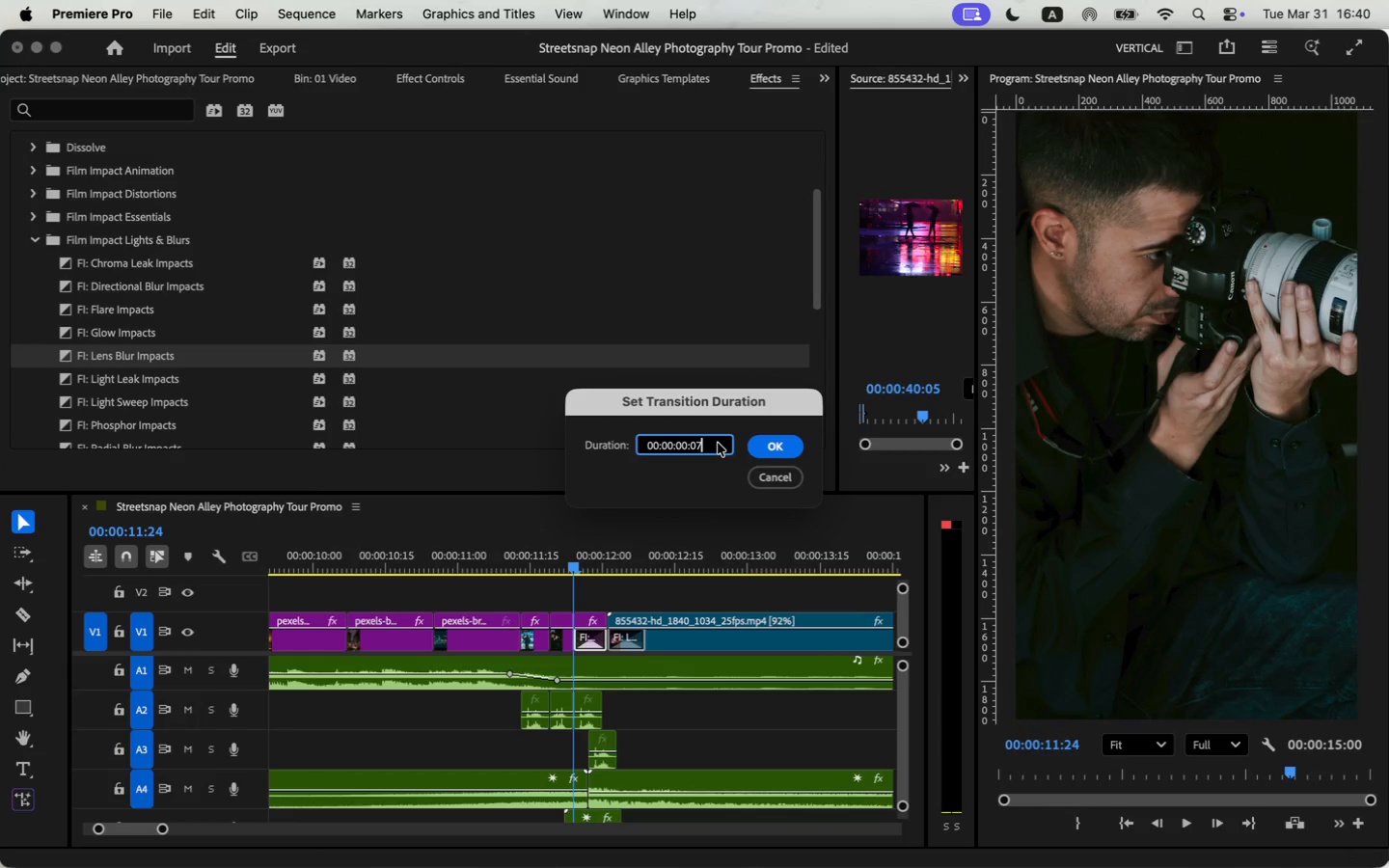 
key(Backspace)
 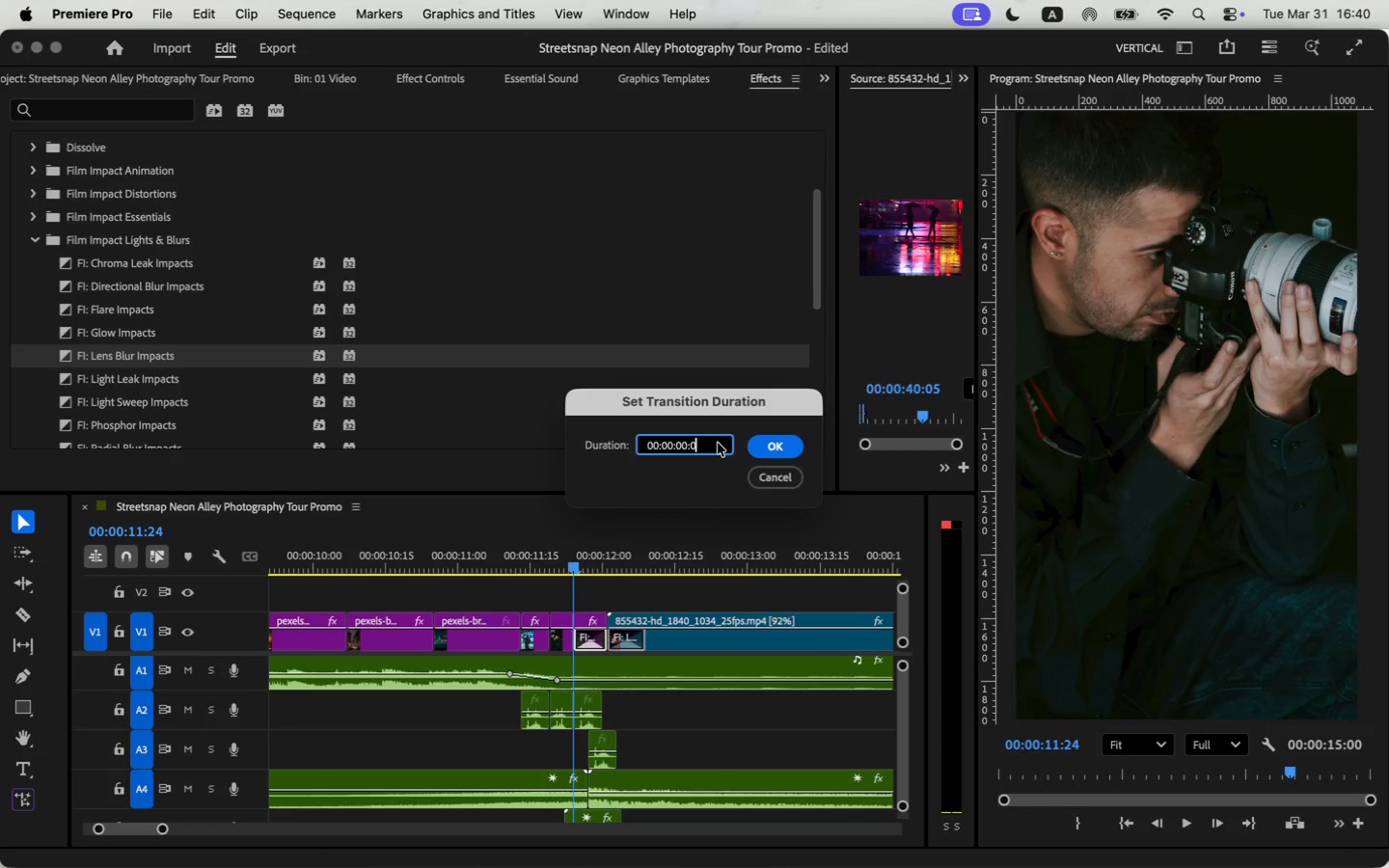 
key(4)
 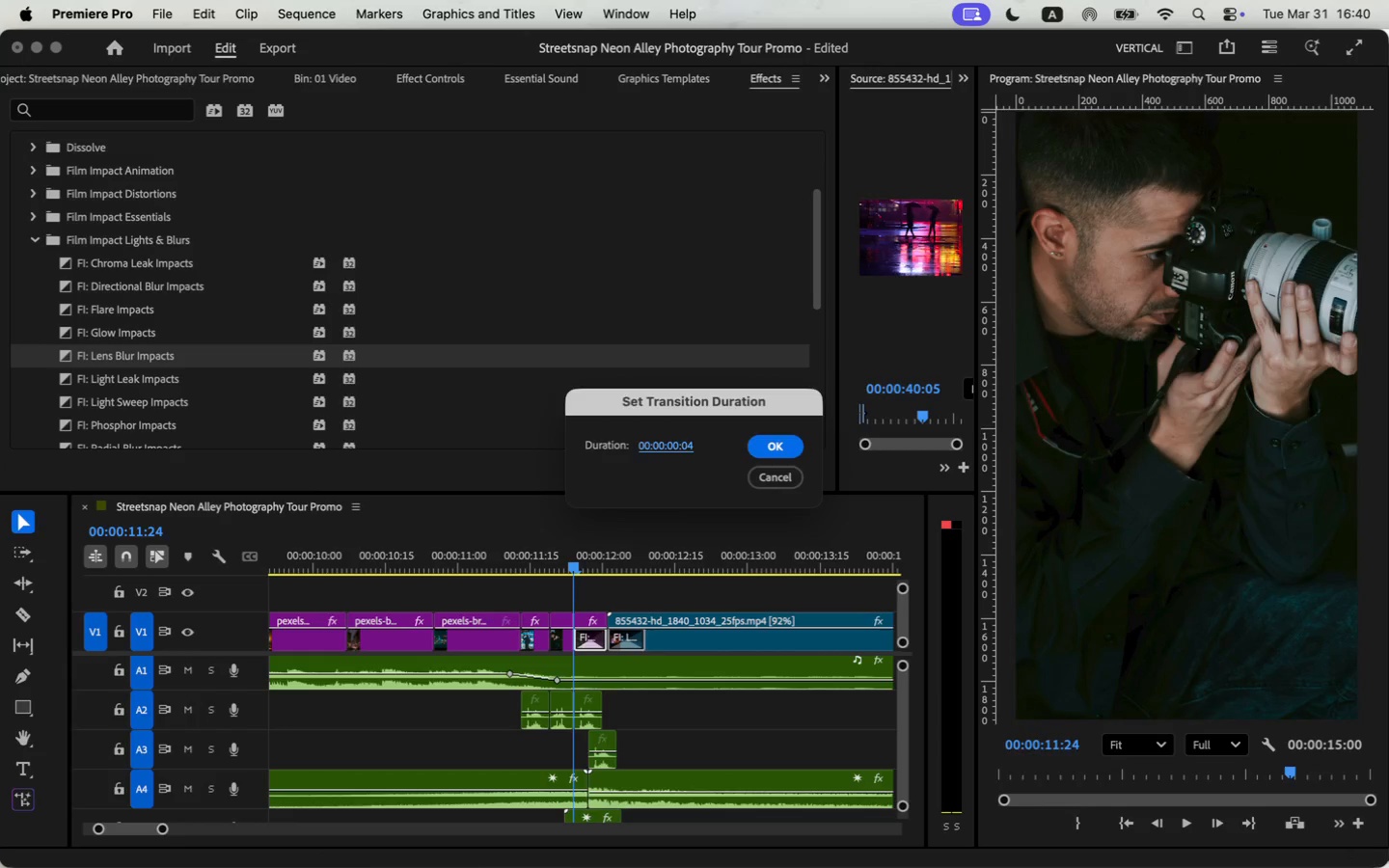 
key(Enter)
 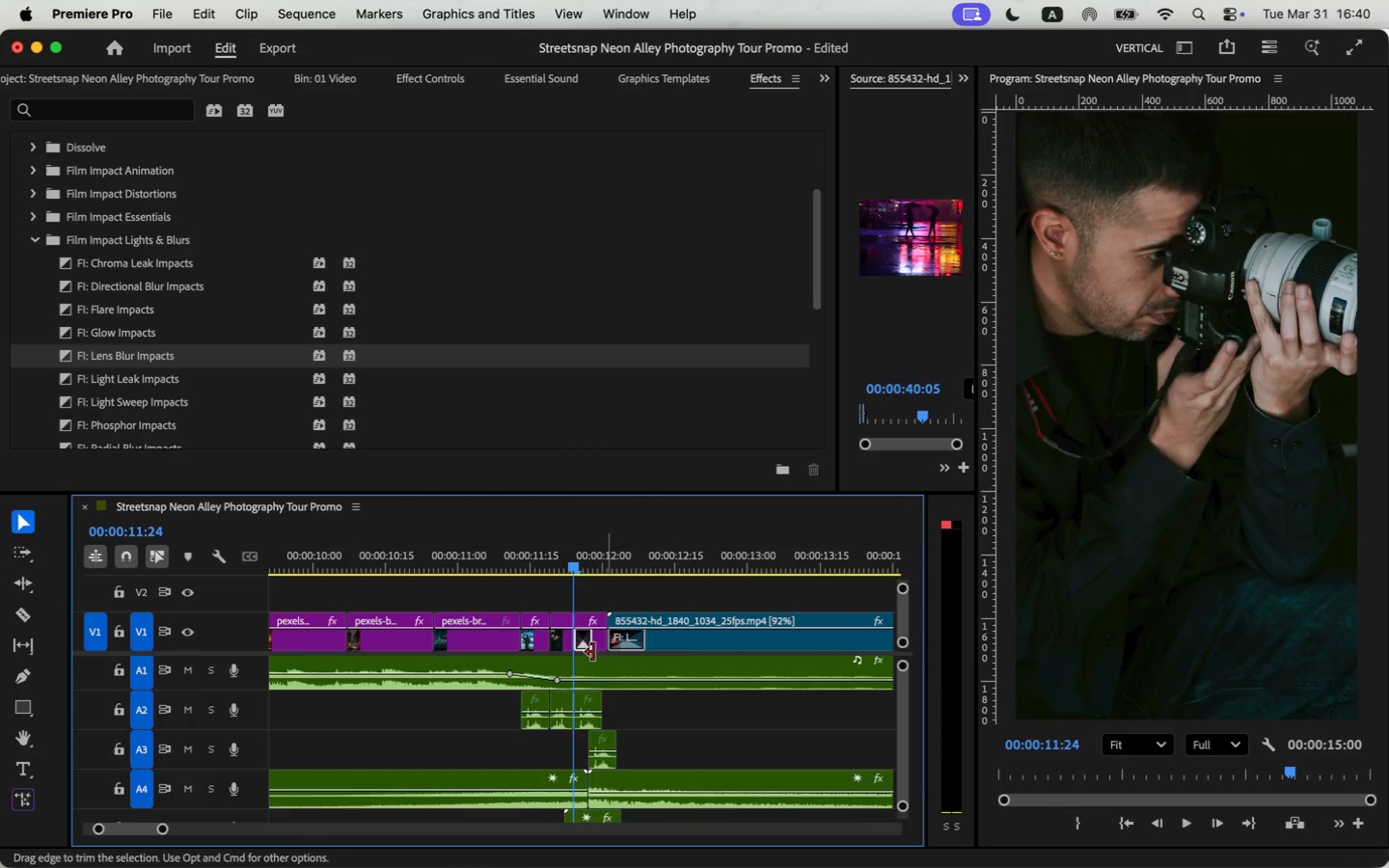 
left_click([586, 641])
 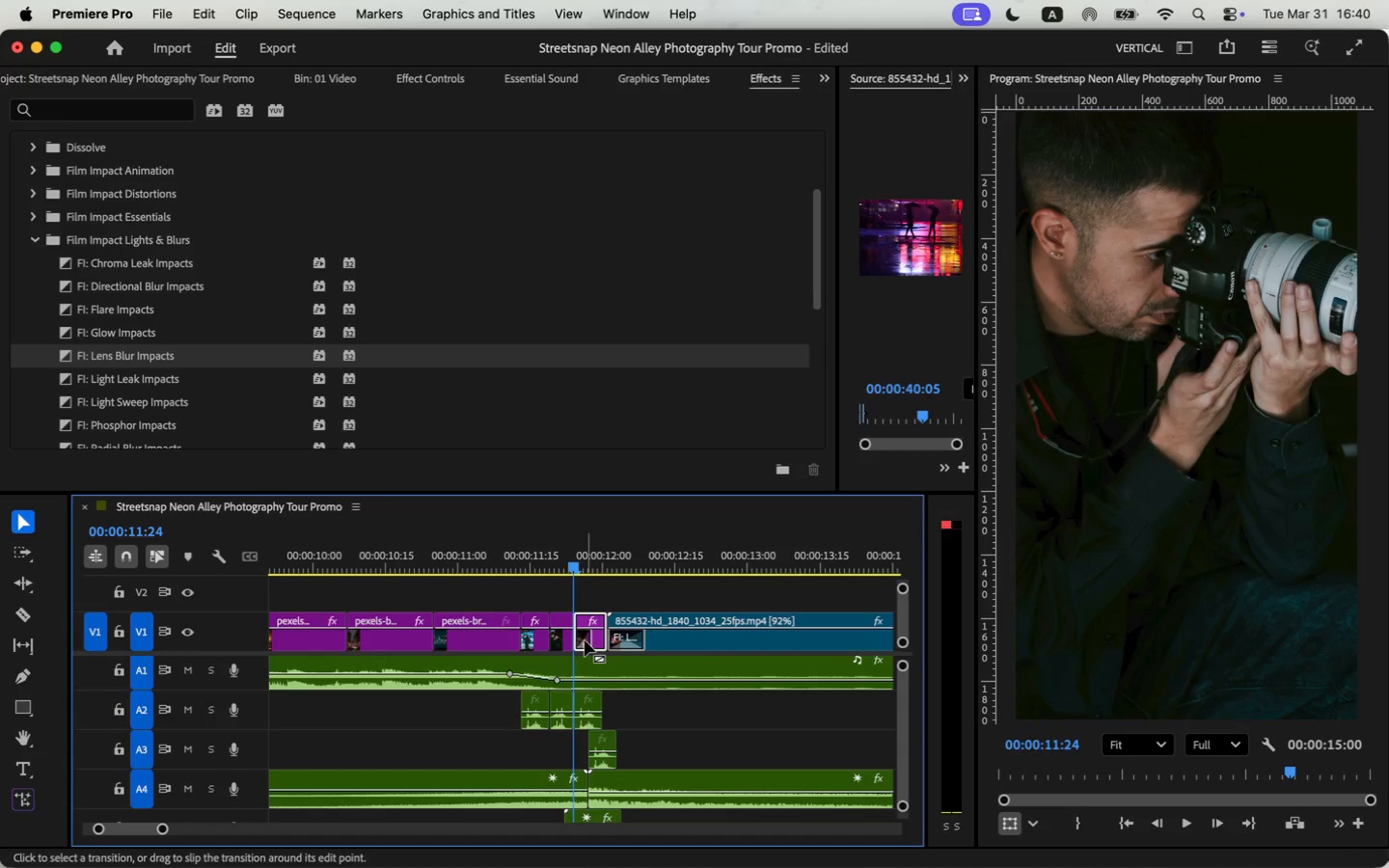 
right_click([583, 640])
 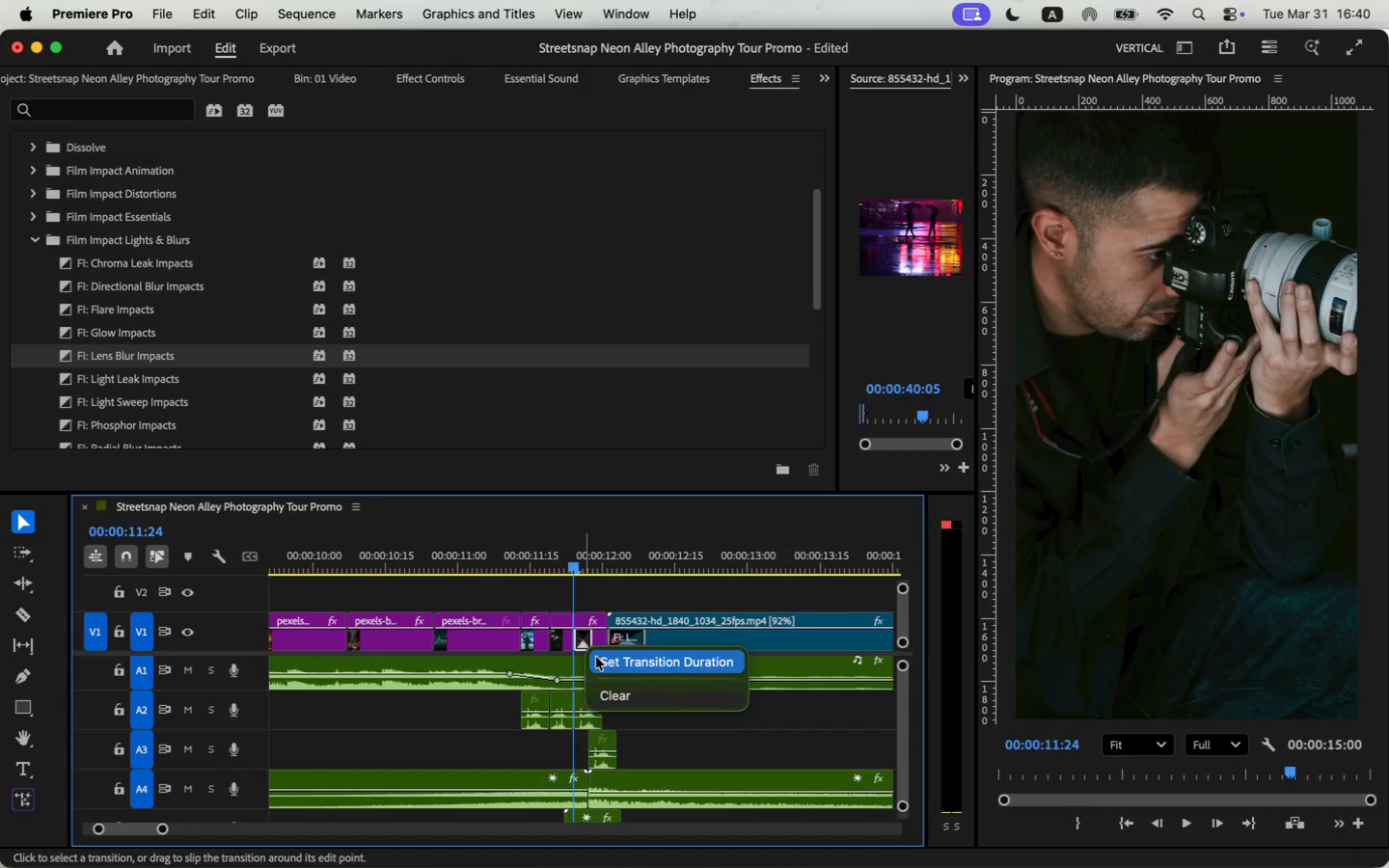 
left_click([596, 543])
 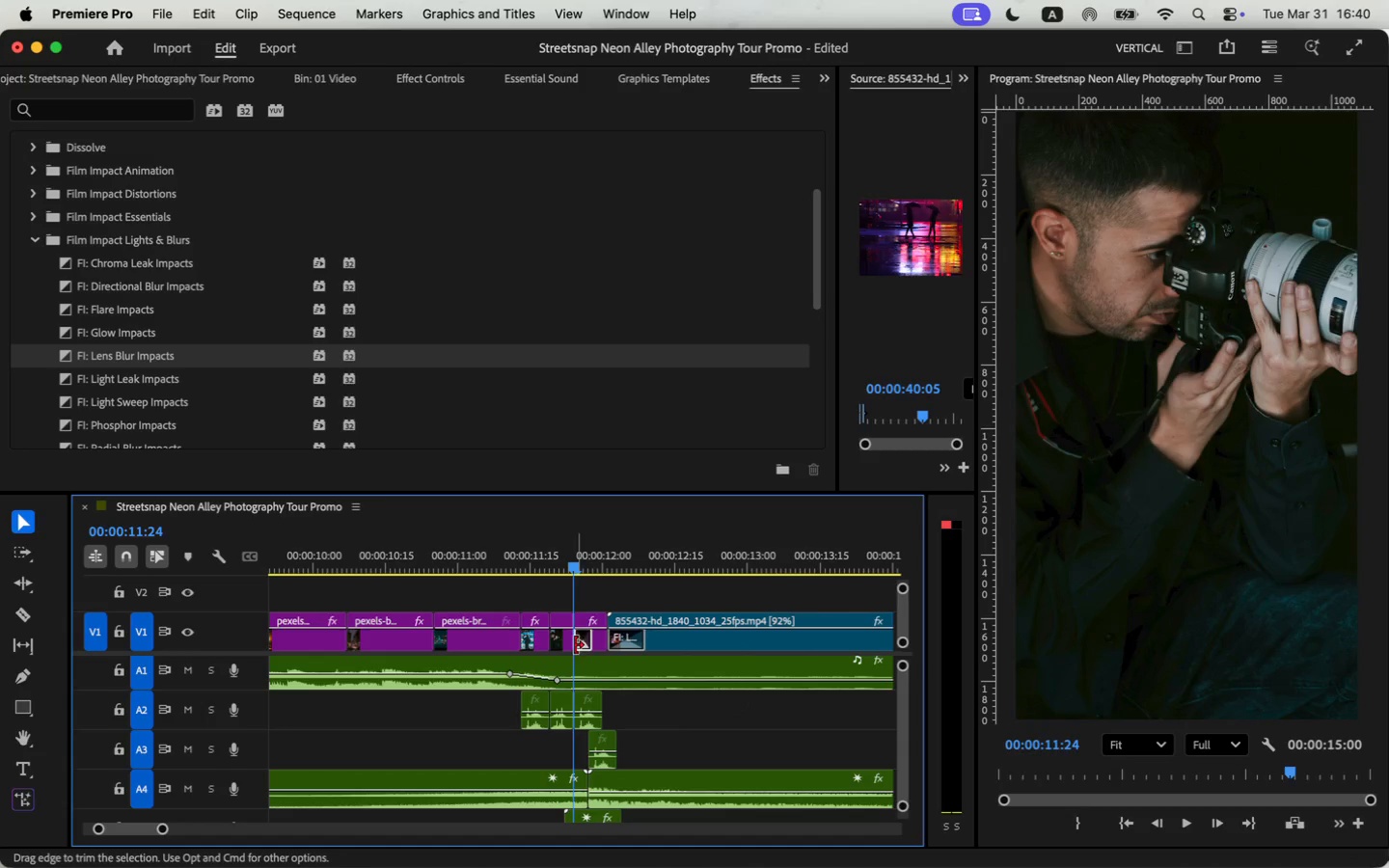 
left_click([581, 641])
 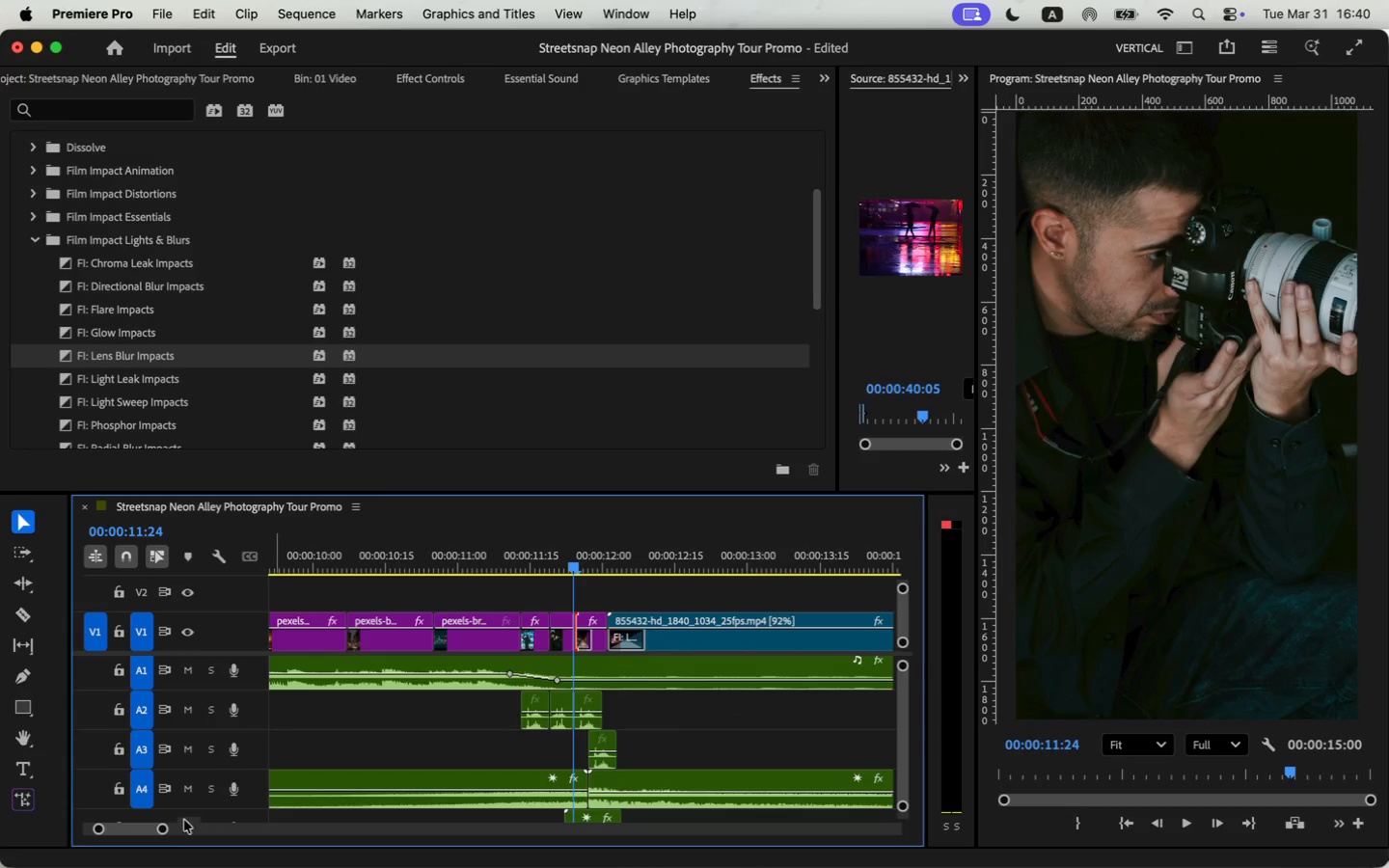 
left_click_drag(start_coordinate=[167, 829], to_coordinate=[145, 834])
 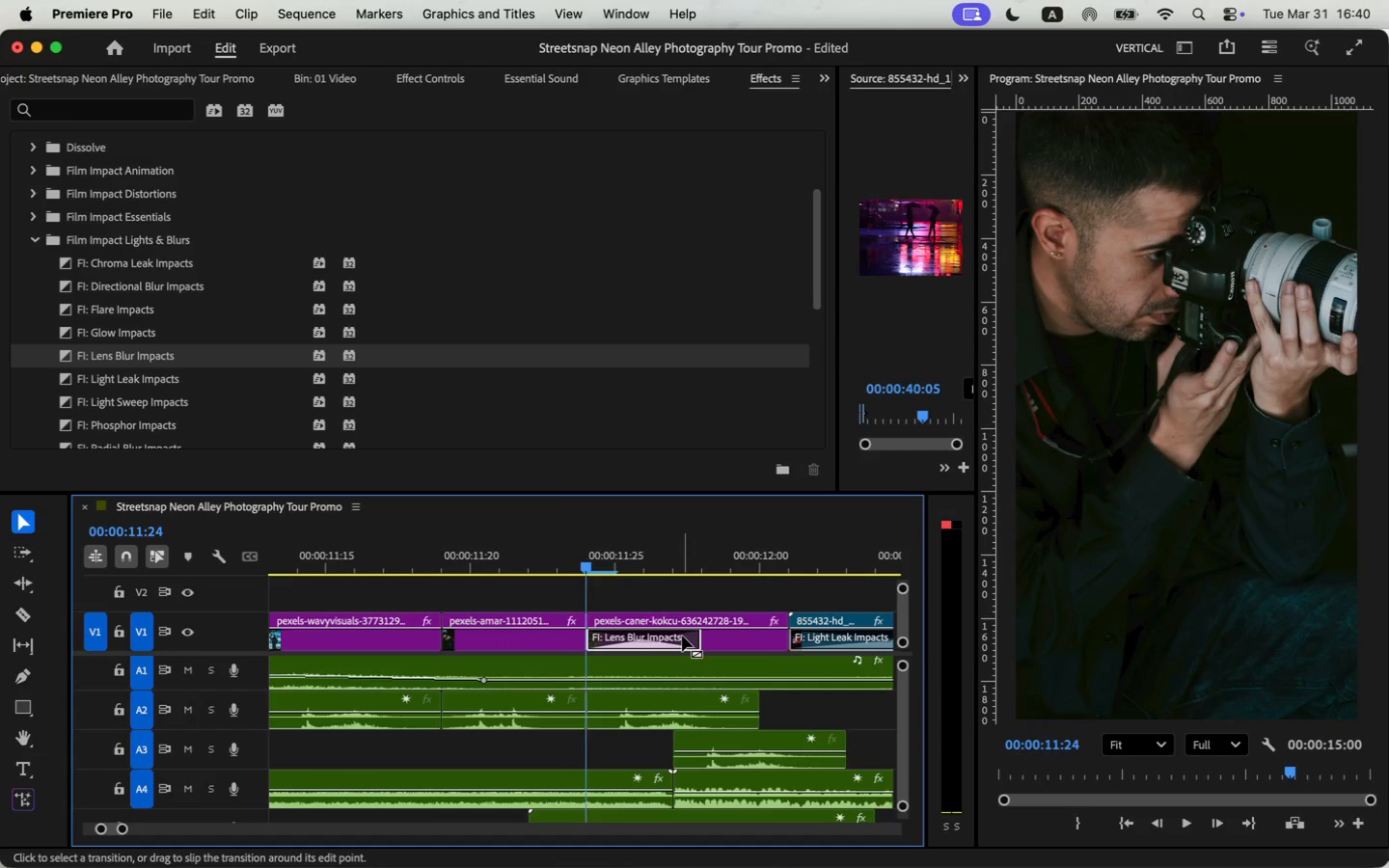 
left_click_drag(start_coordinate=[643, 638], to_coordinate=[758, 642])
 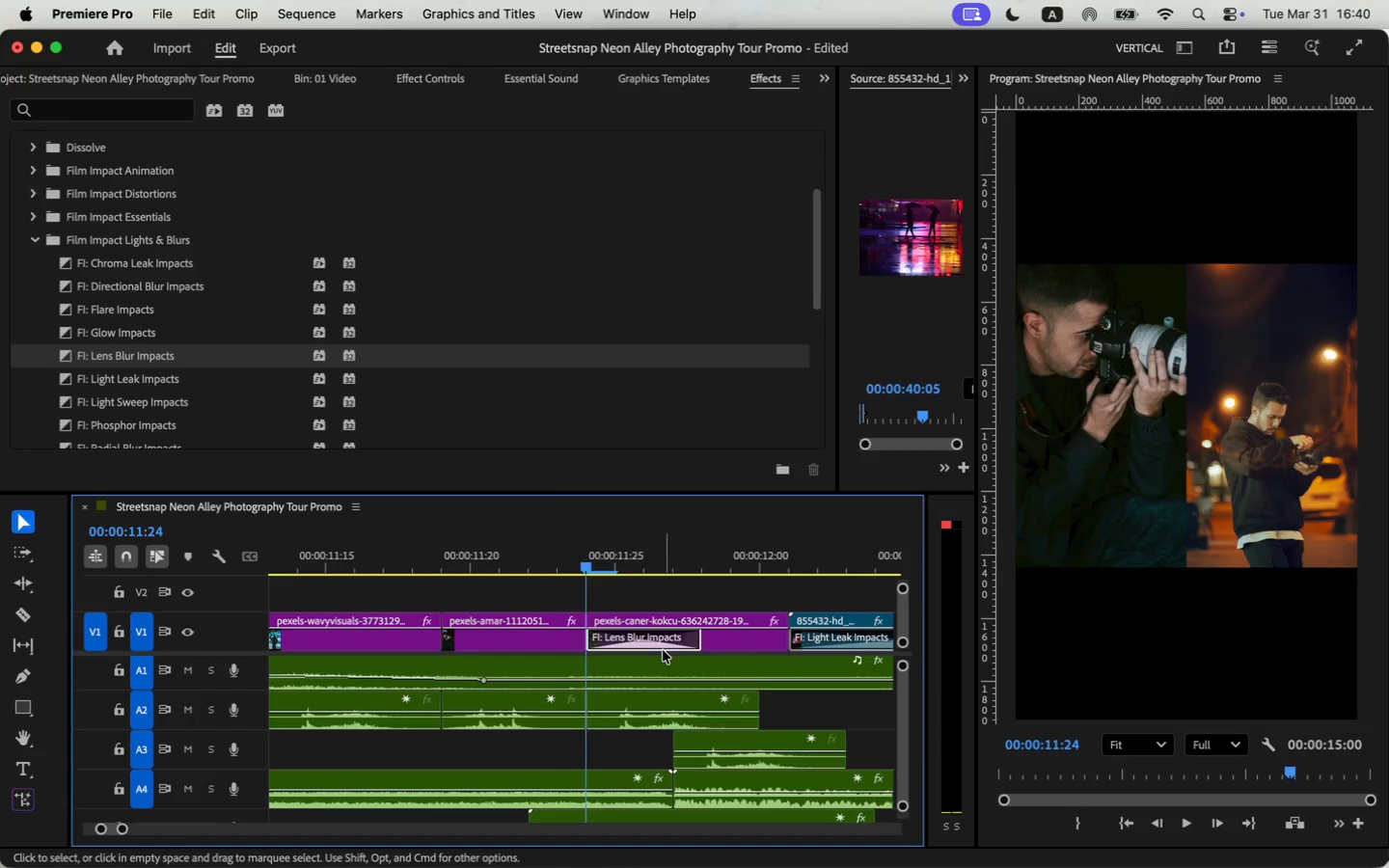 
left_click([667, 641])
 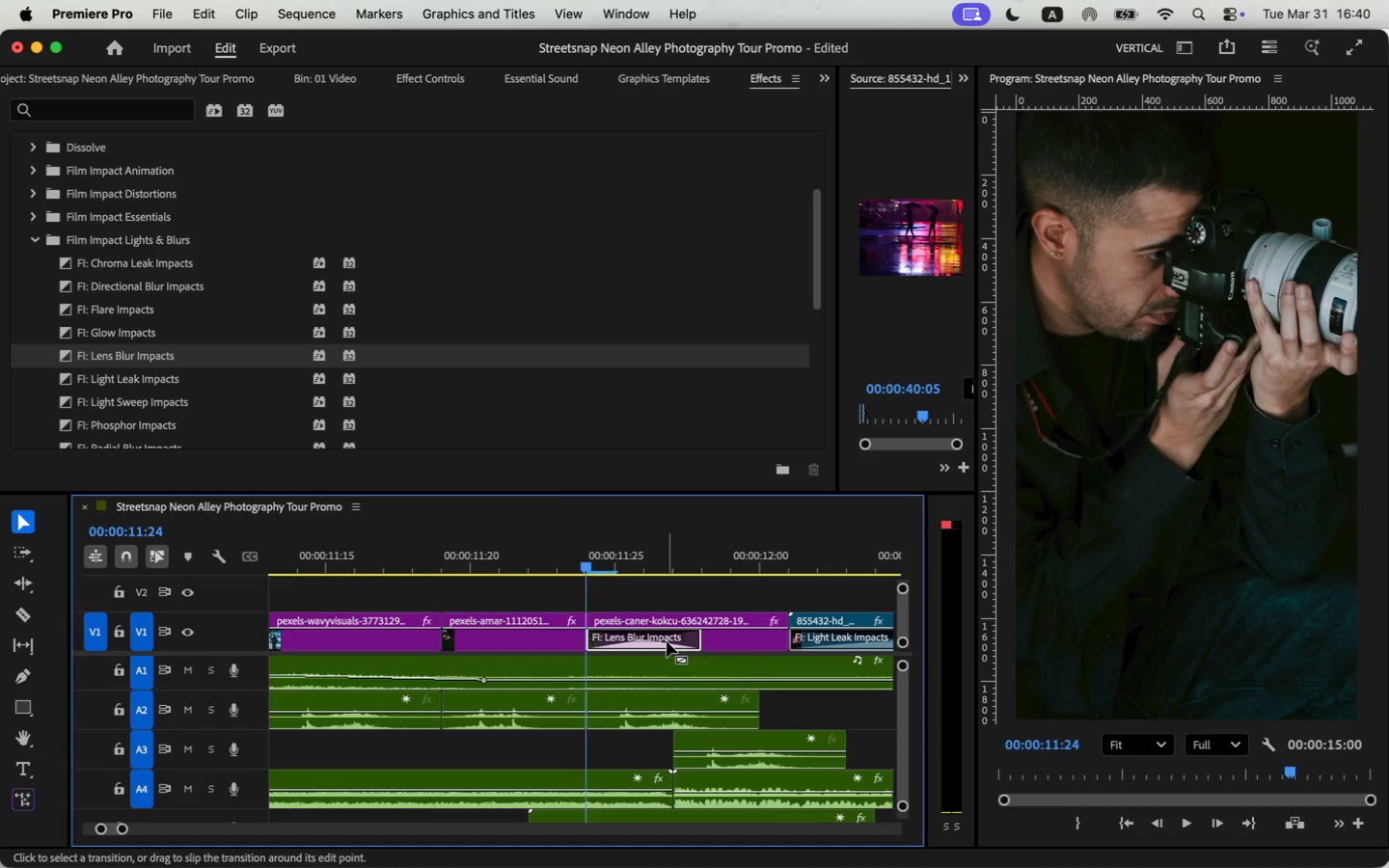 
key(Meta+CommandLeft)
 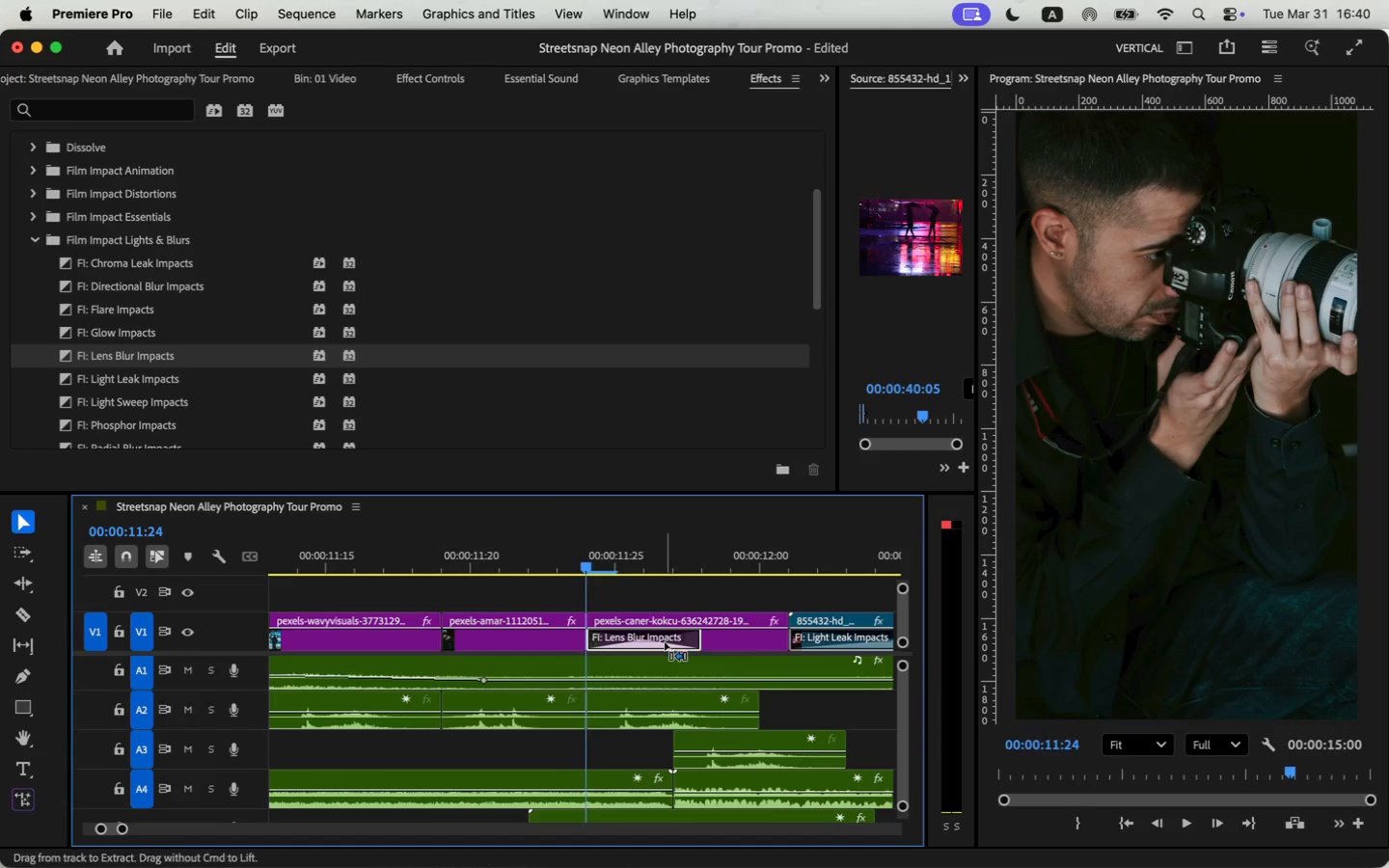 
key(Meta+C)
 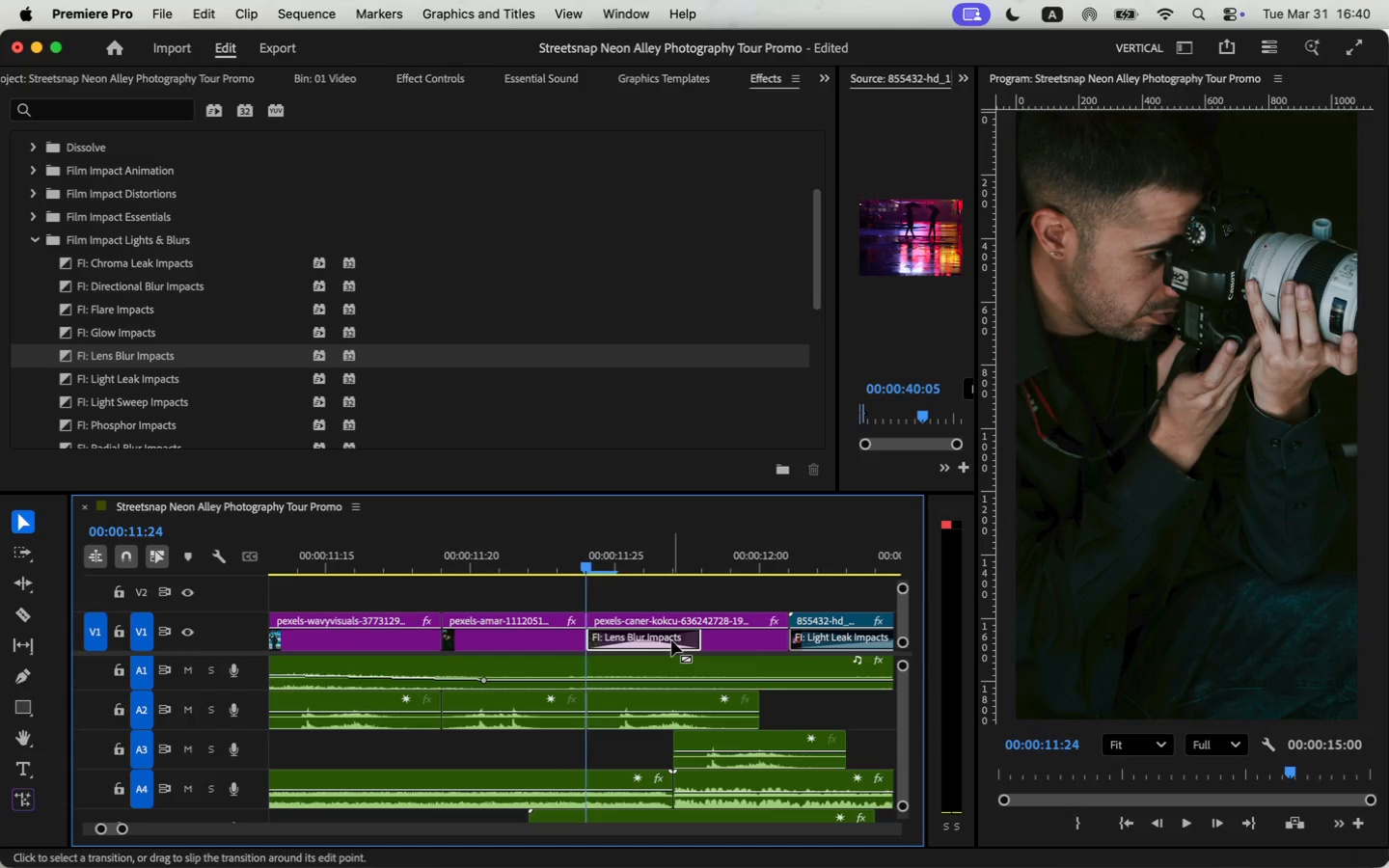 
key(Meta+X)
 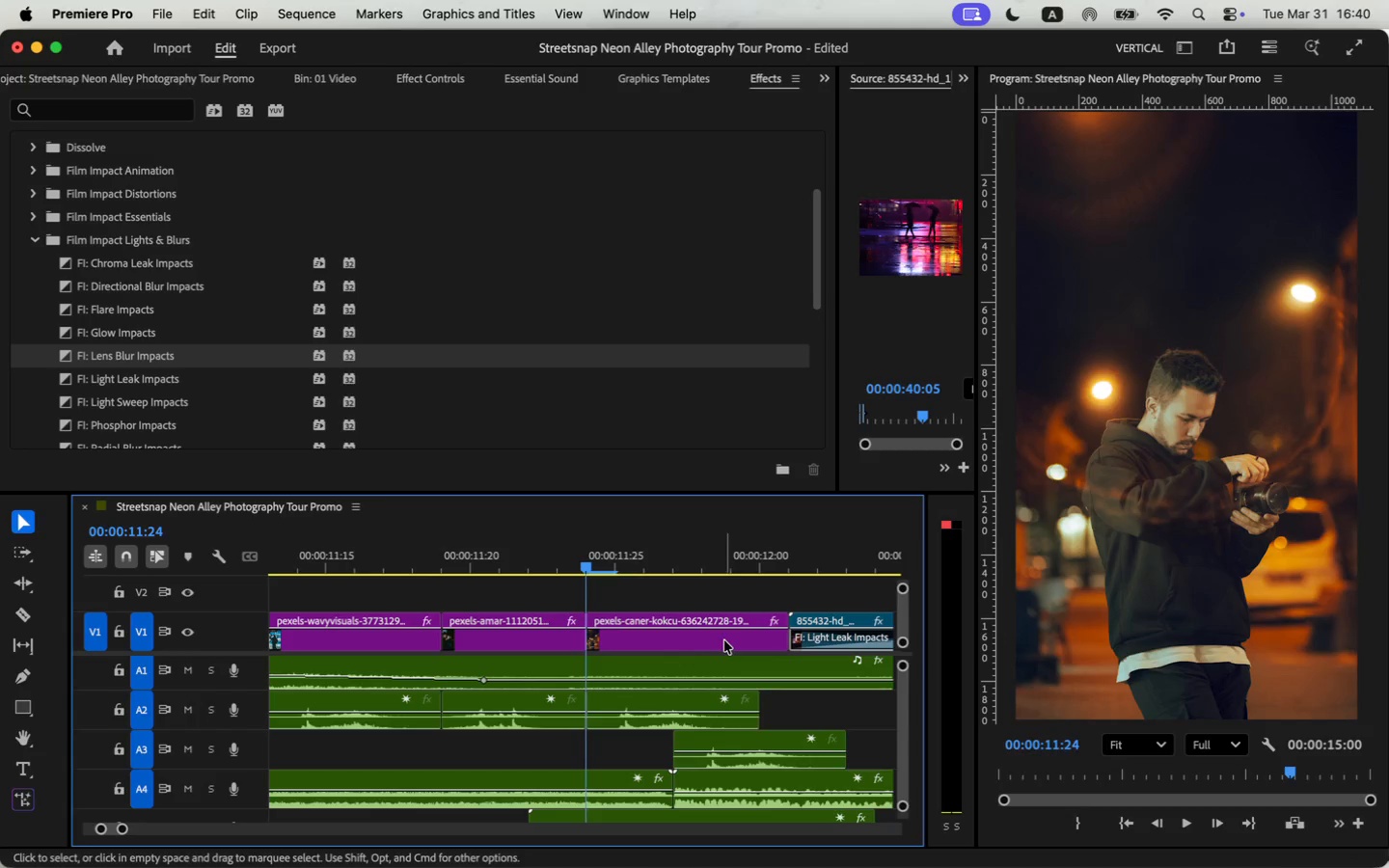 
left_click([756, 640])
 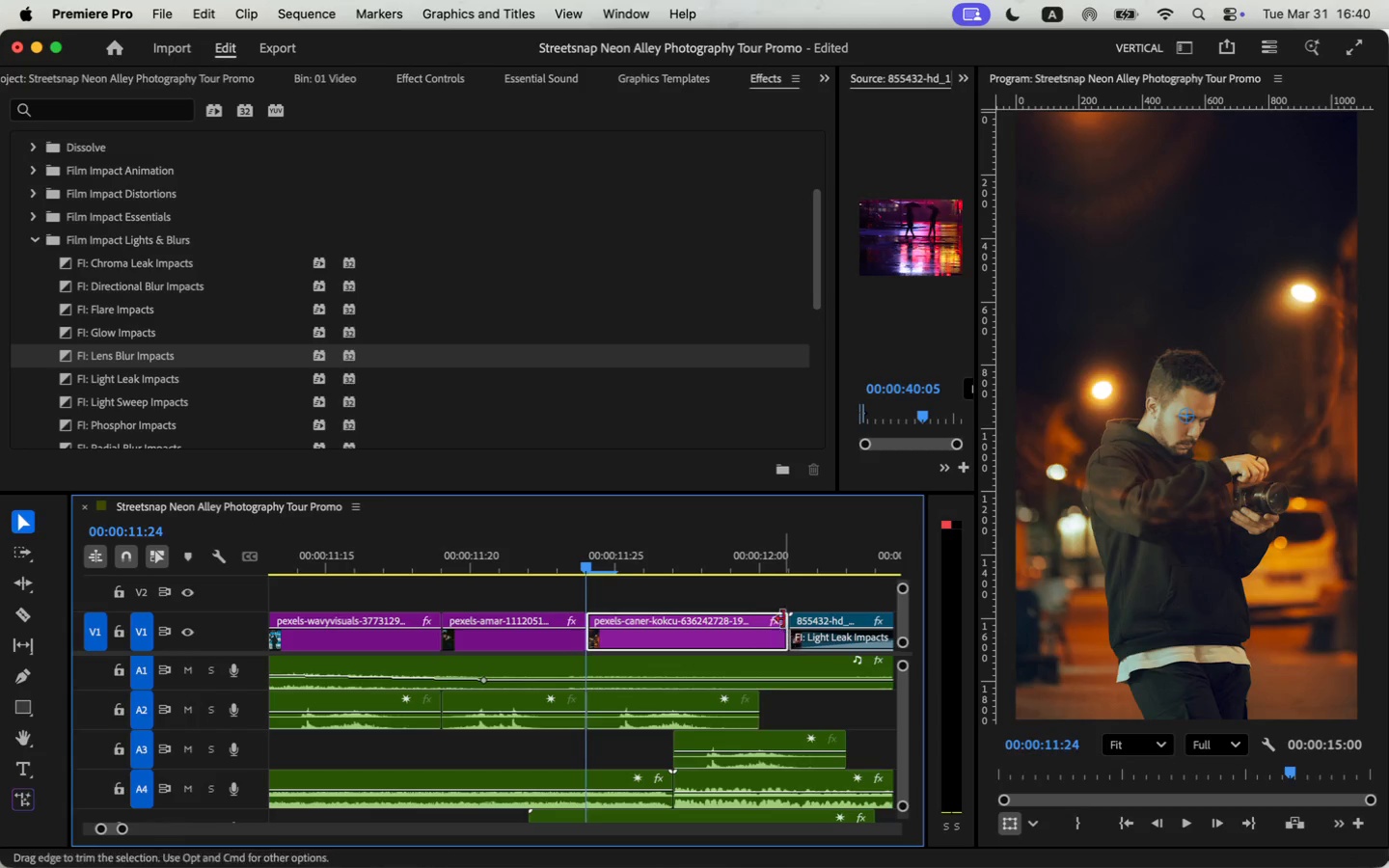 
left_click([785, 619])
 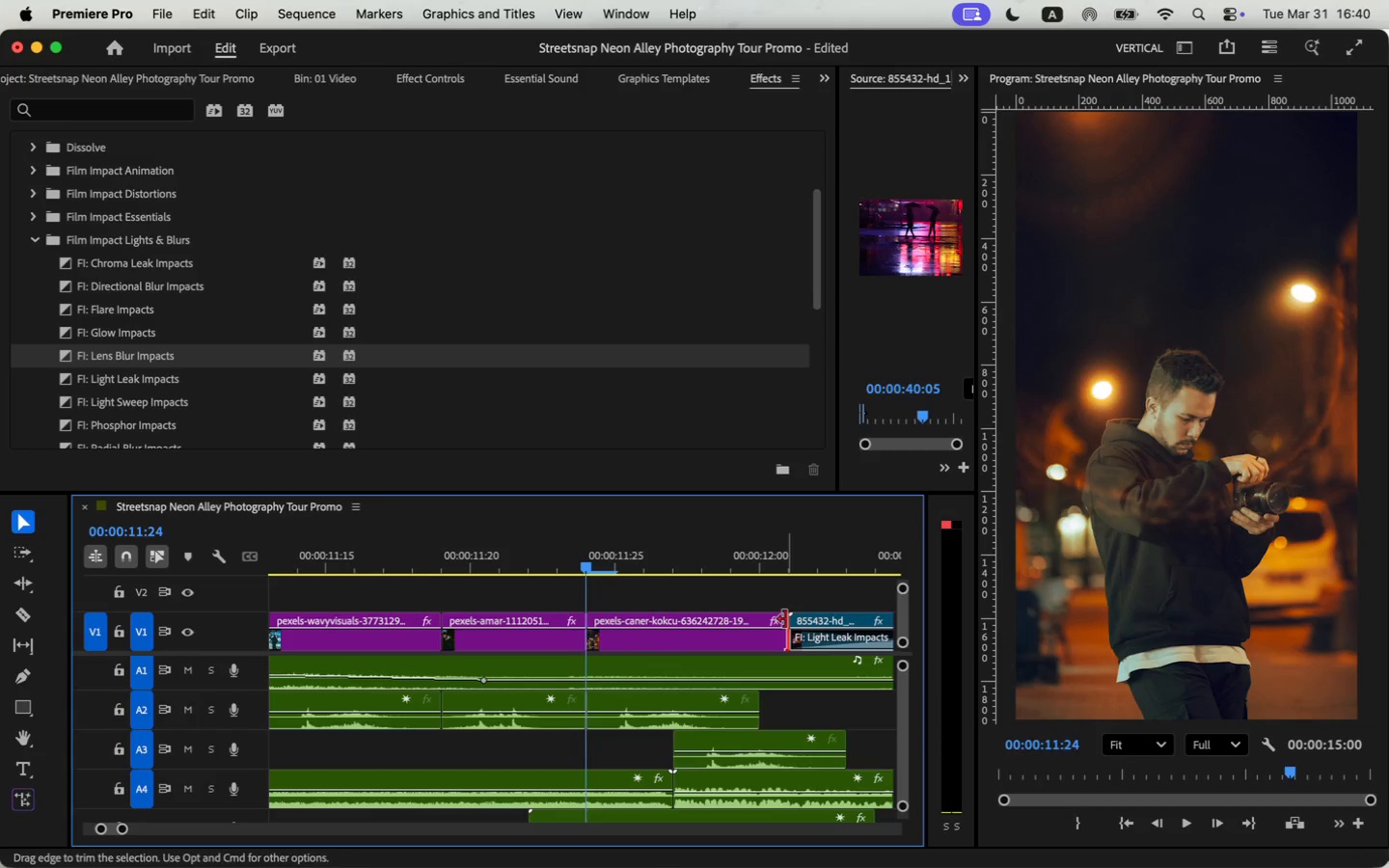 
key(Meta+V)
 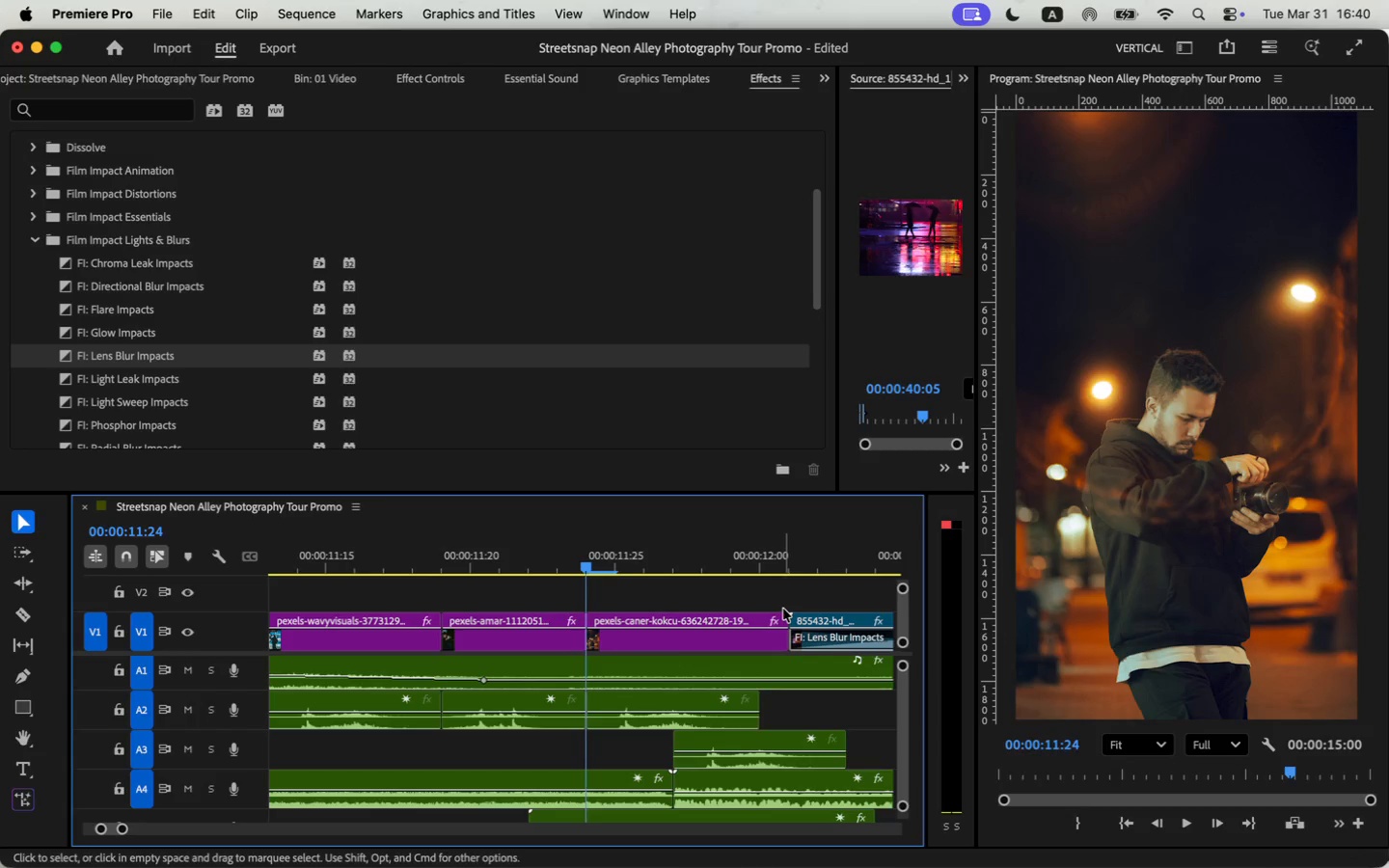 
left_click([763, 567])
 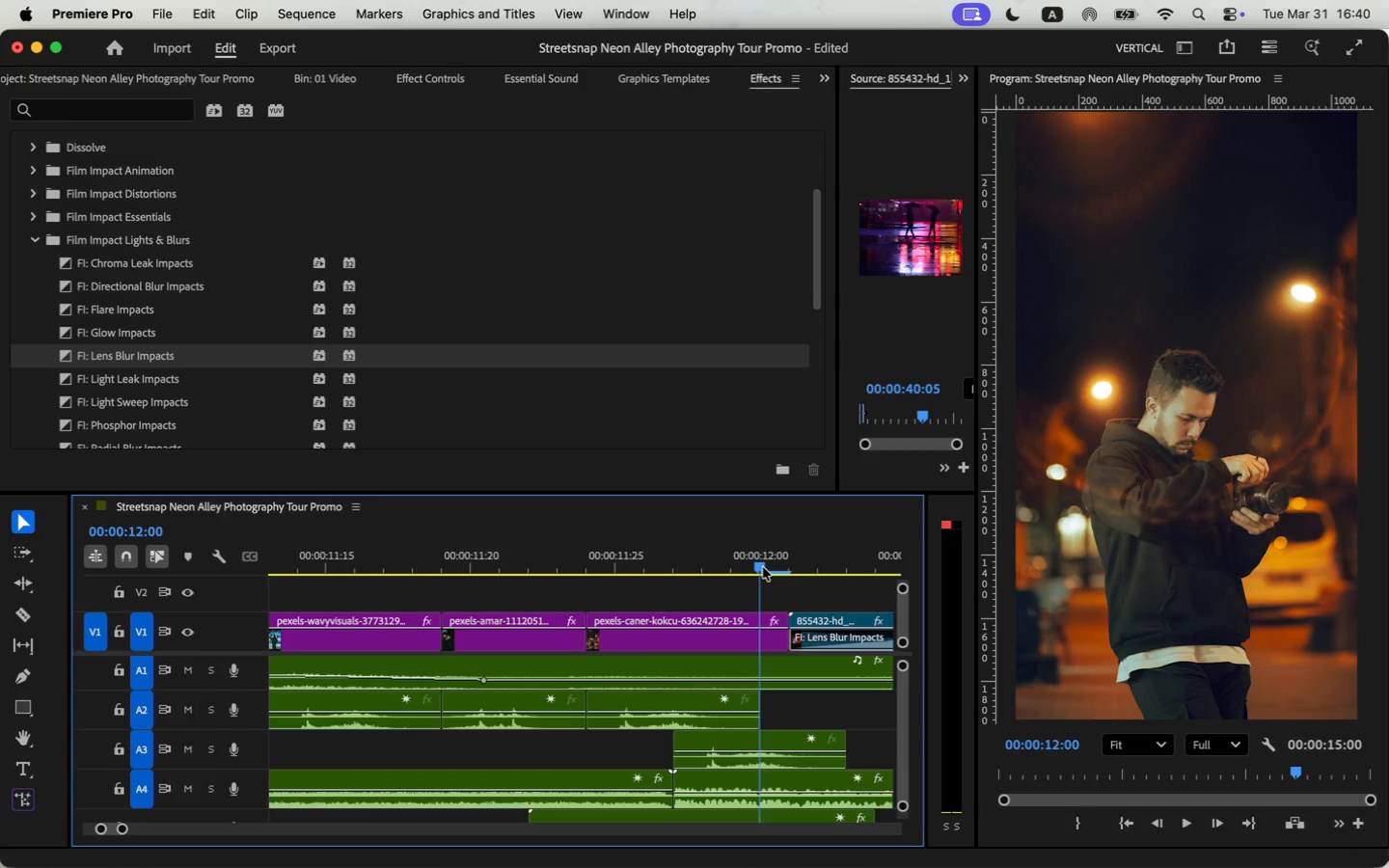 
key(Space)
 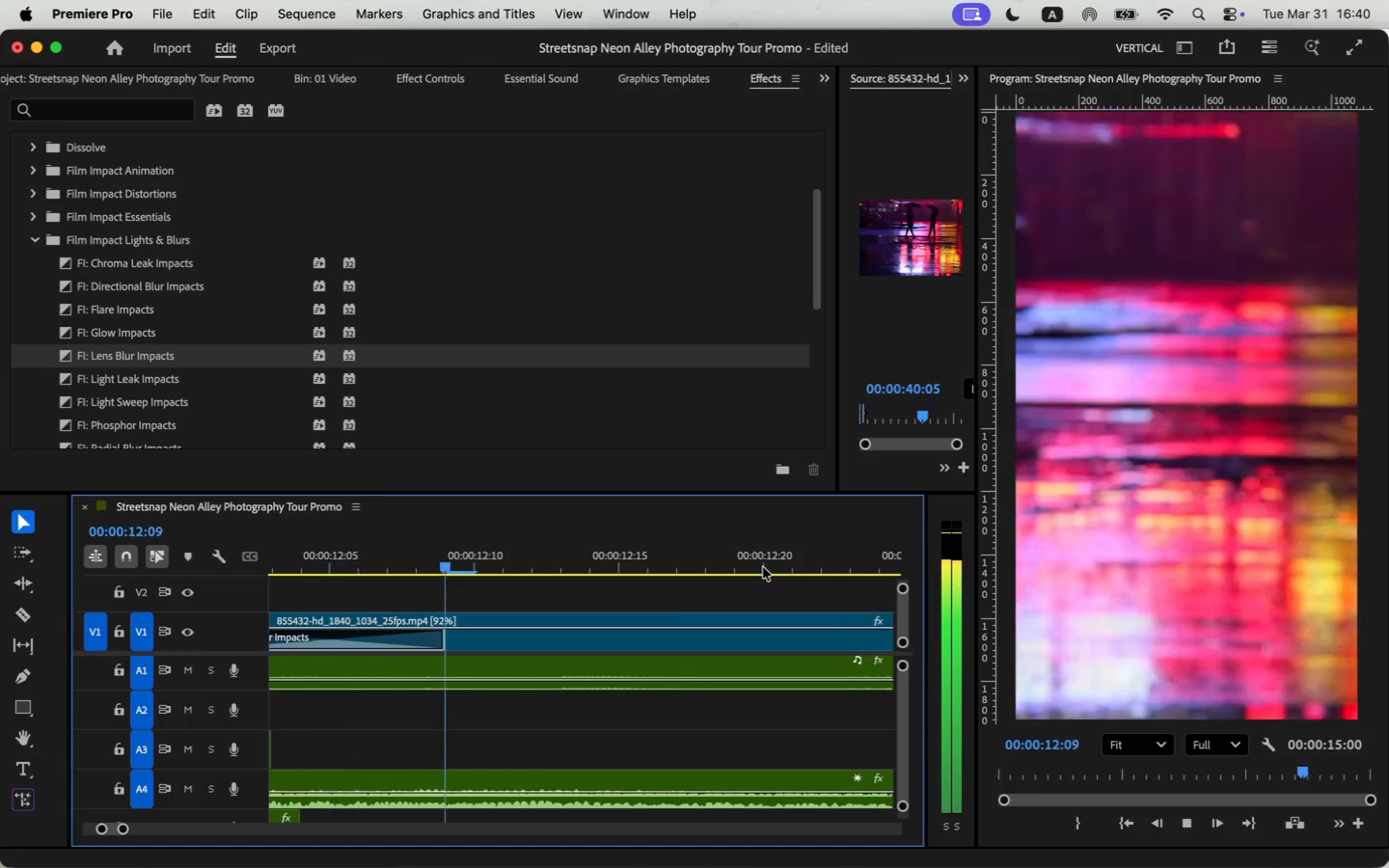 
key(Space)
 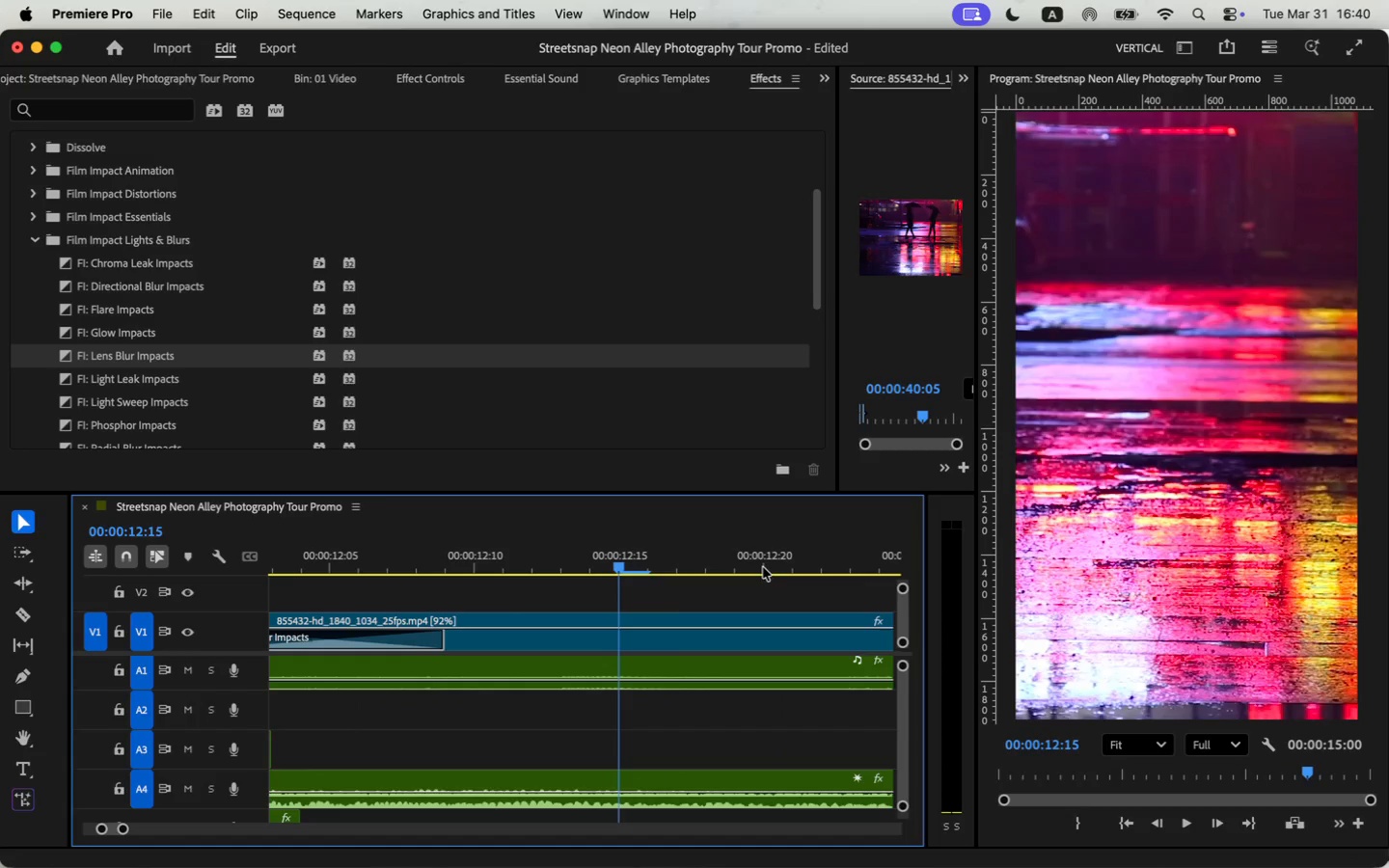 
key(Meta+CommandLeft)
 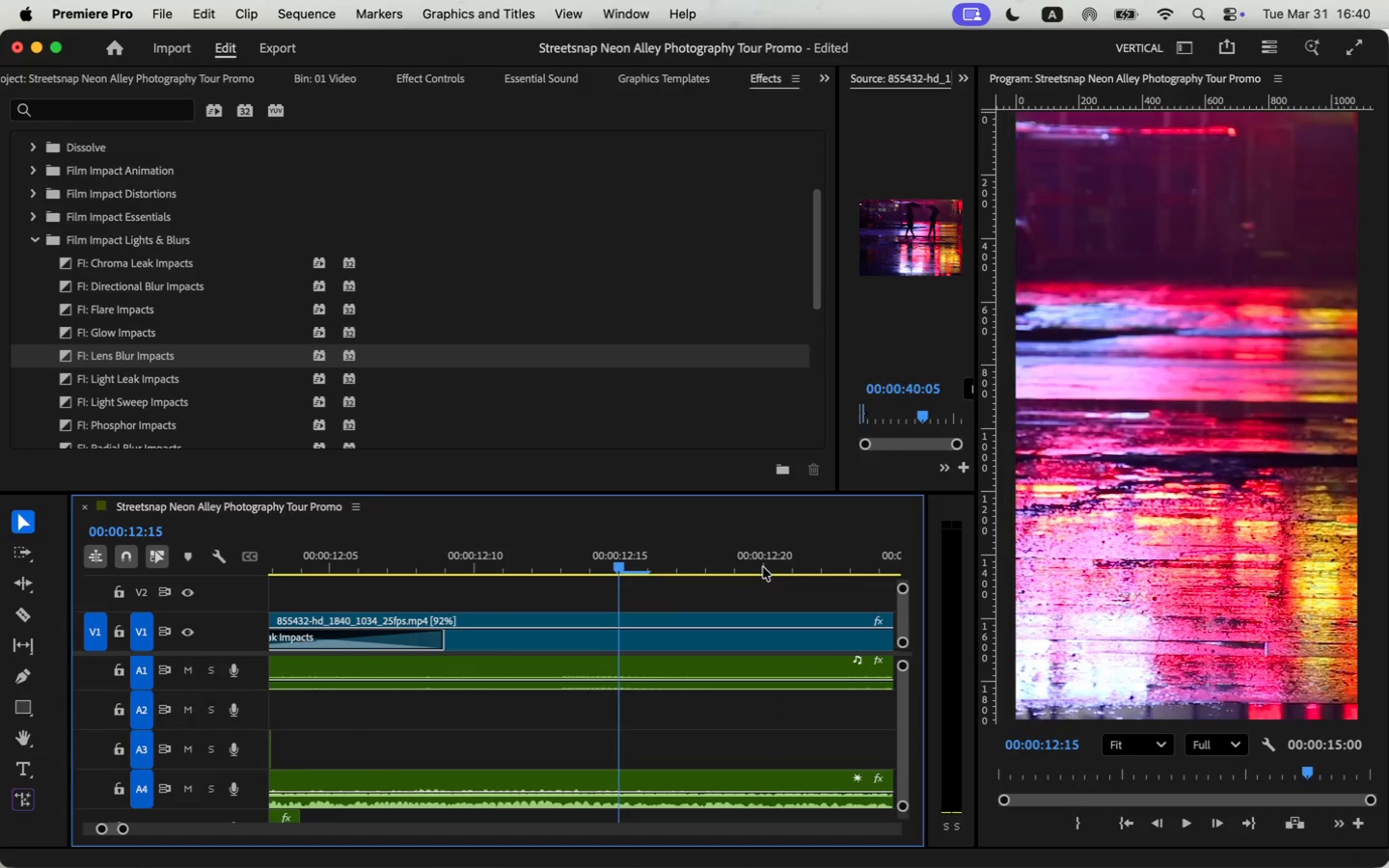 
key(Meta+Z)
 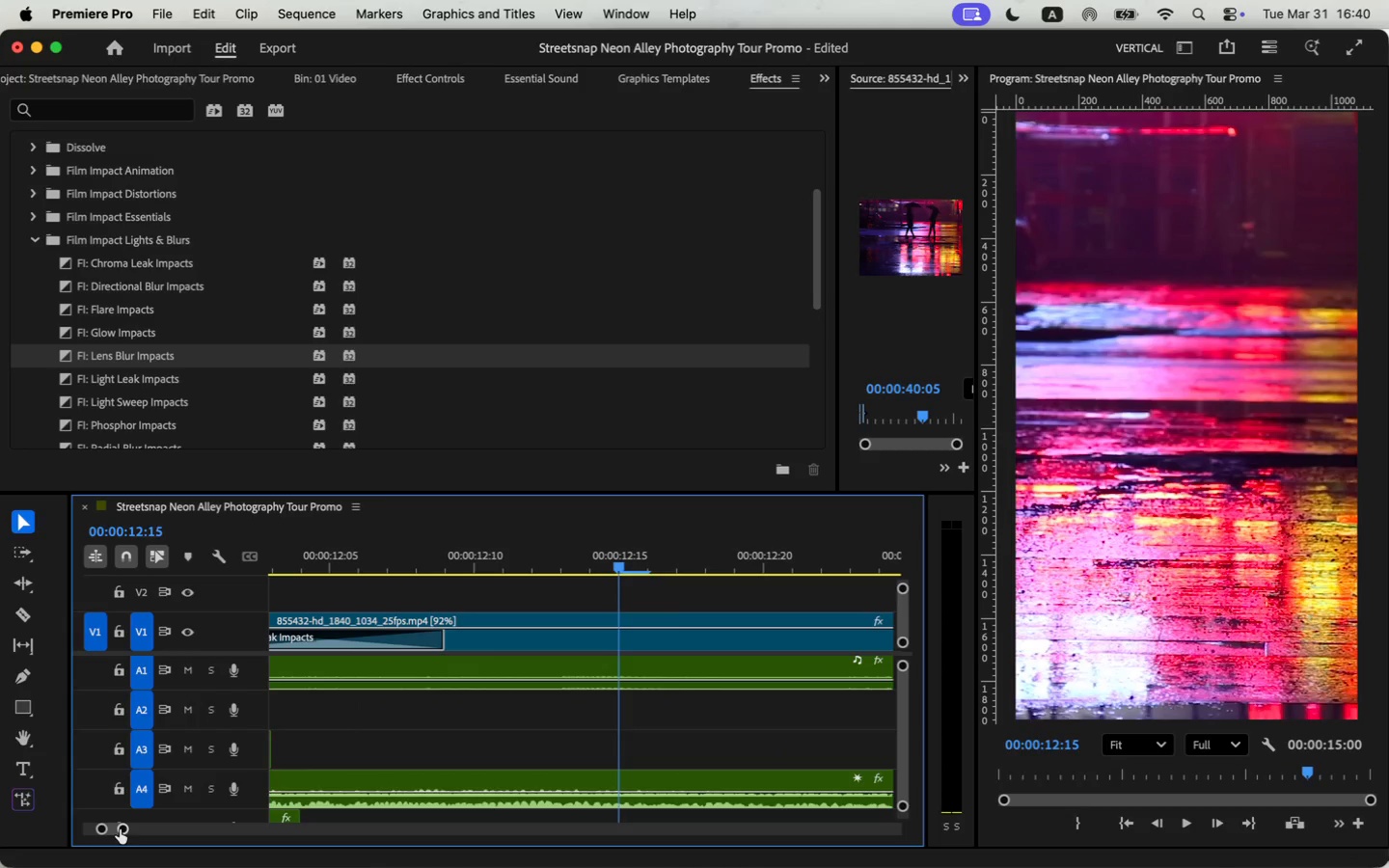 
left_click_drag(start_coordinate=[122, 830], to_coordinate=[131, 832])
 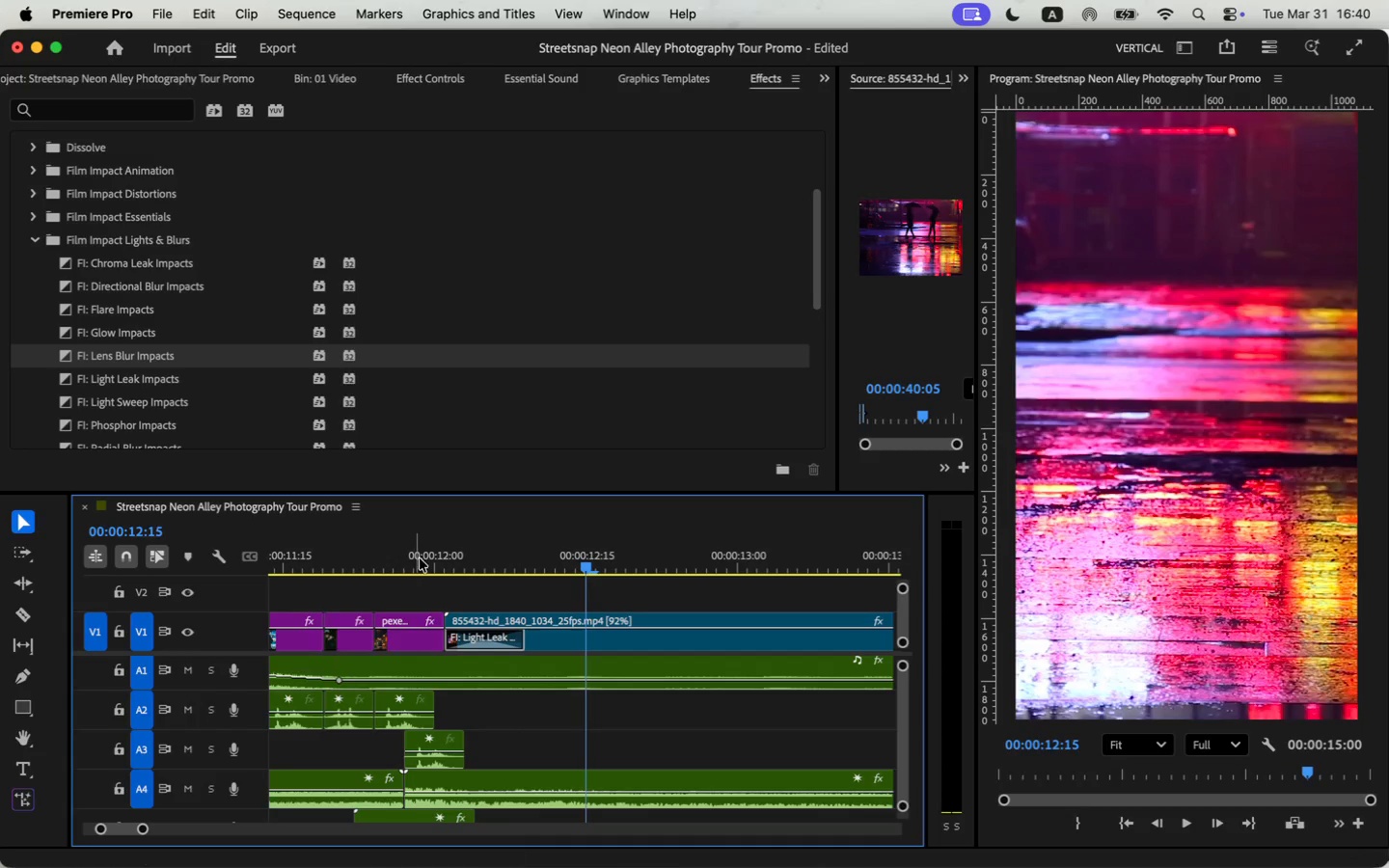 
key(Space)
 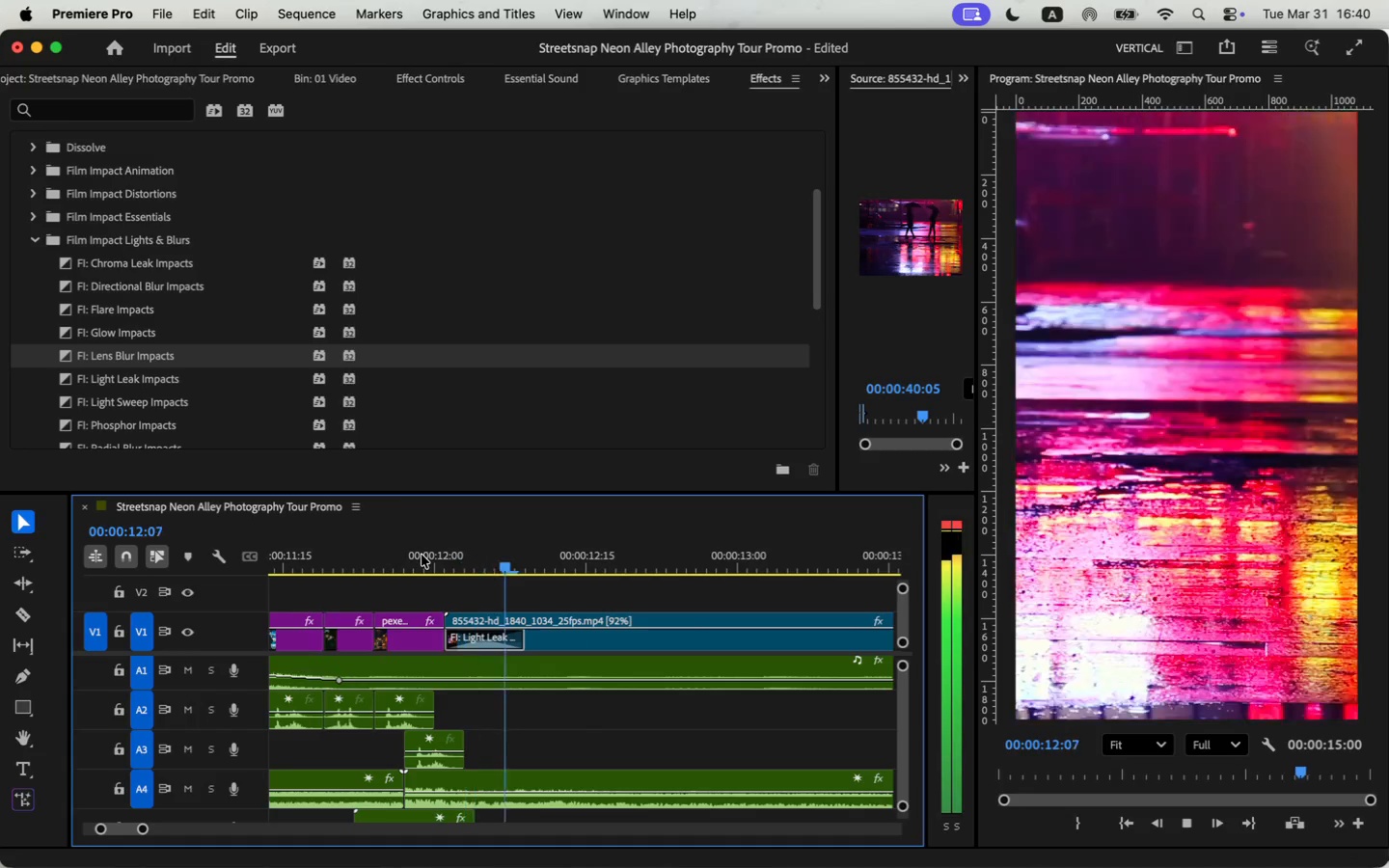 
key(Space)
 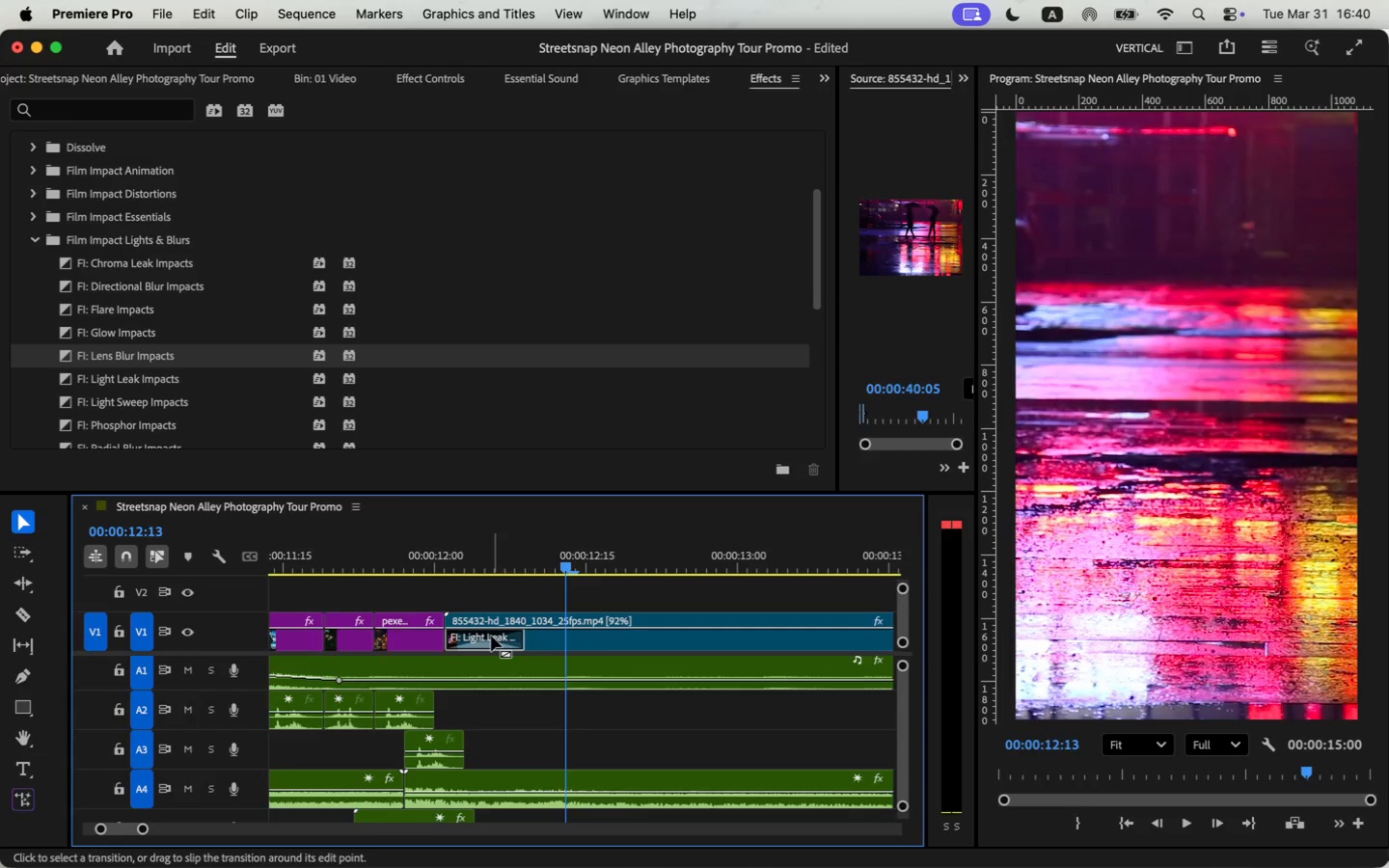 
double_click([491, 637])
 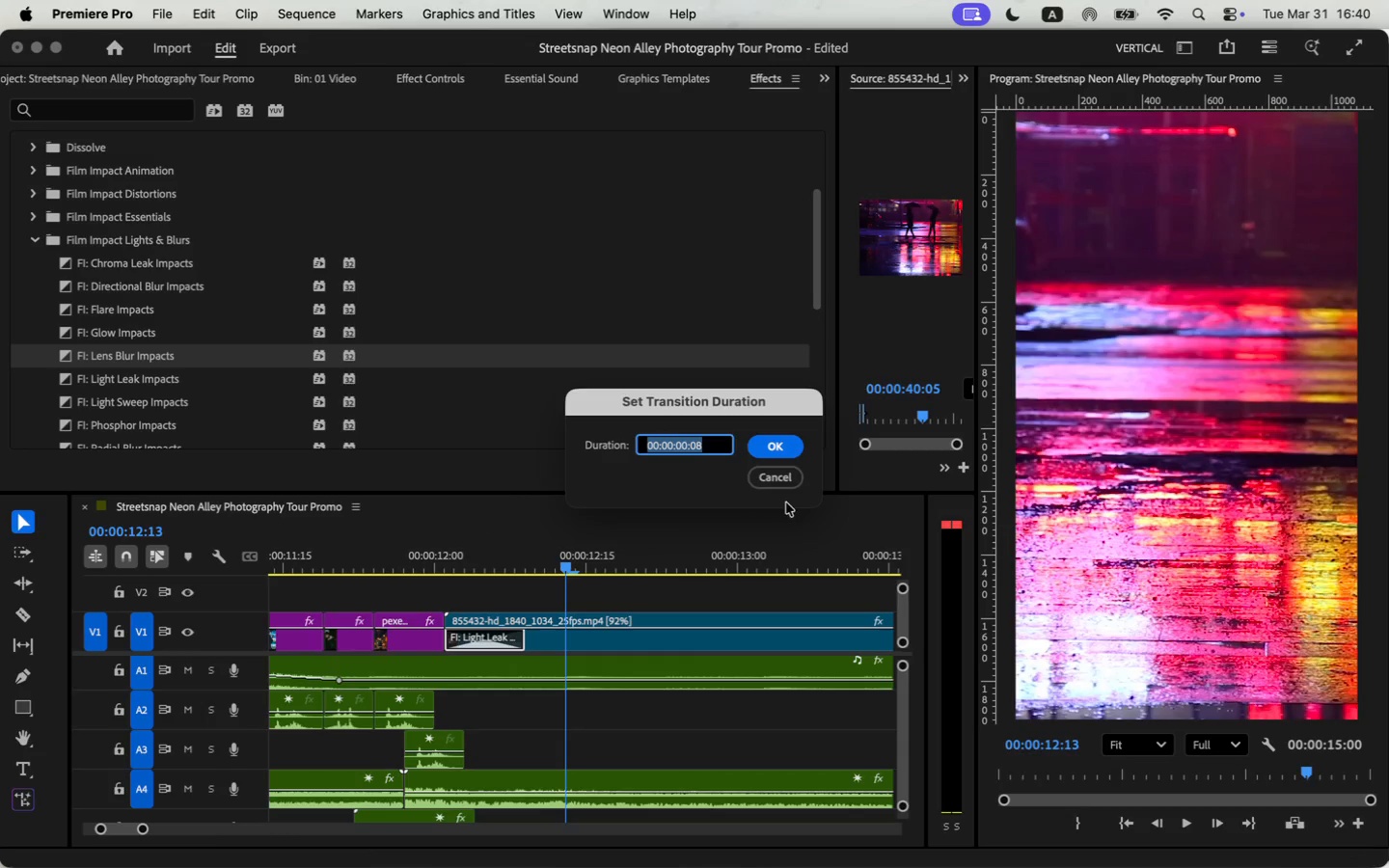 
left_click([724, 446])
 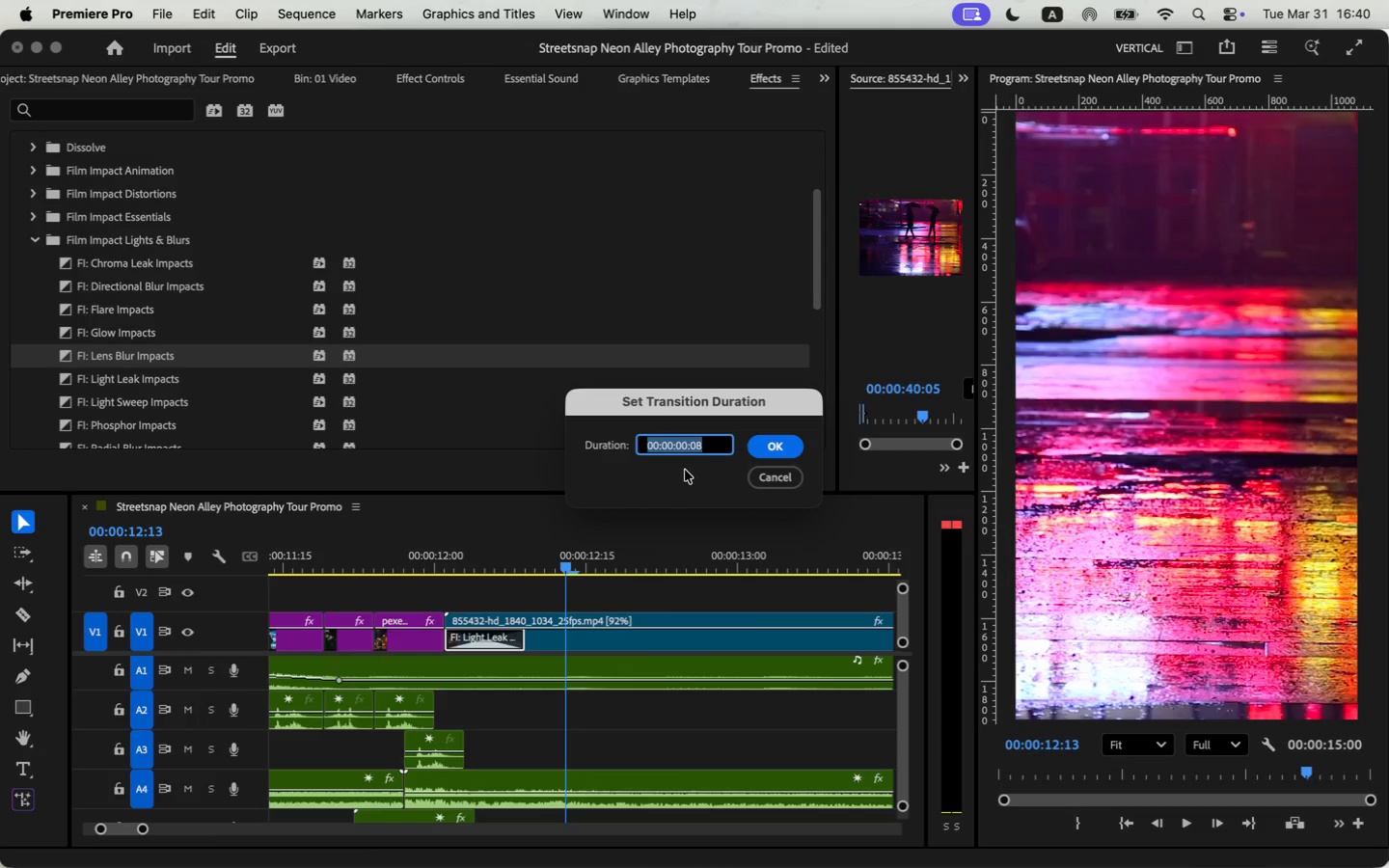 
left_click([714, 447])
 